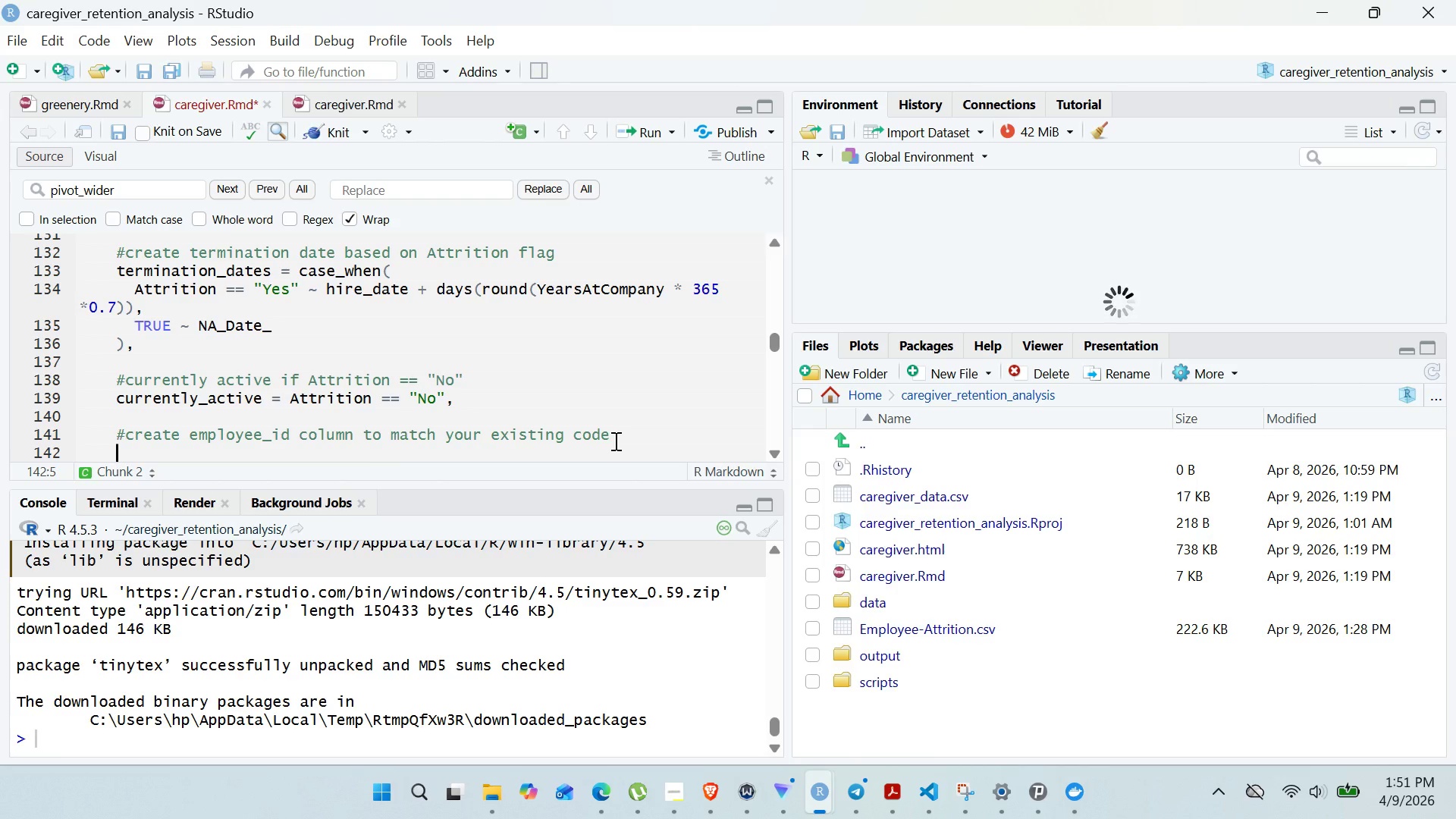 
type(employeee)
key(Backspace)
type(-id)
 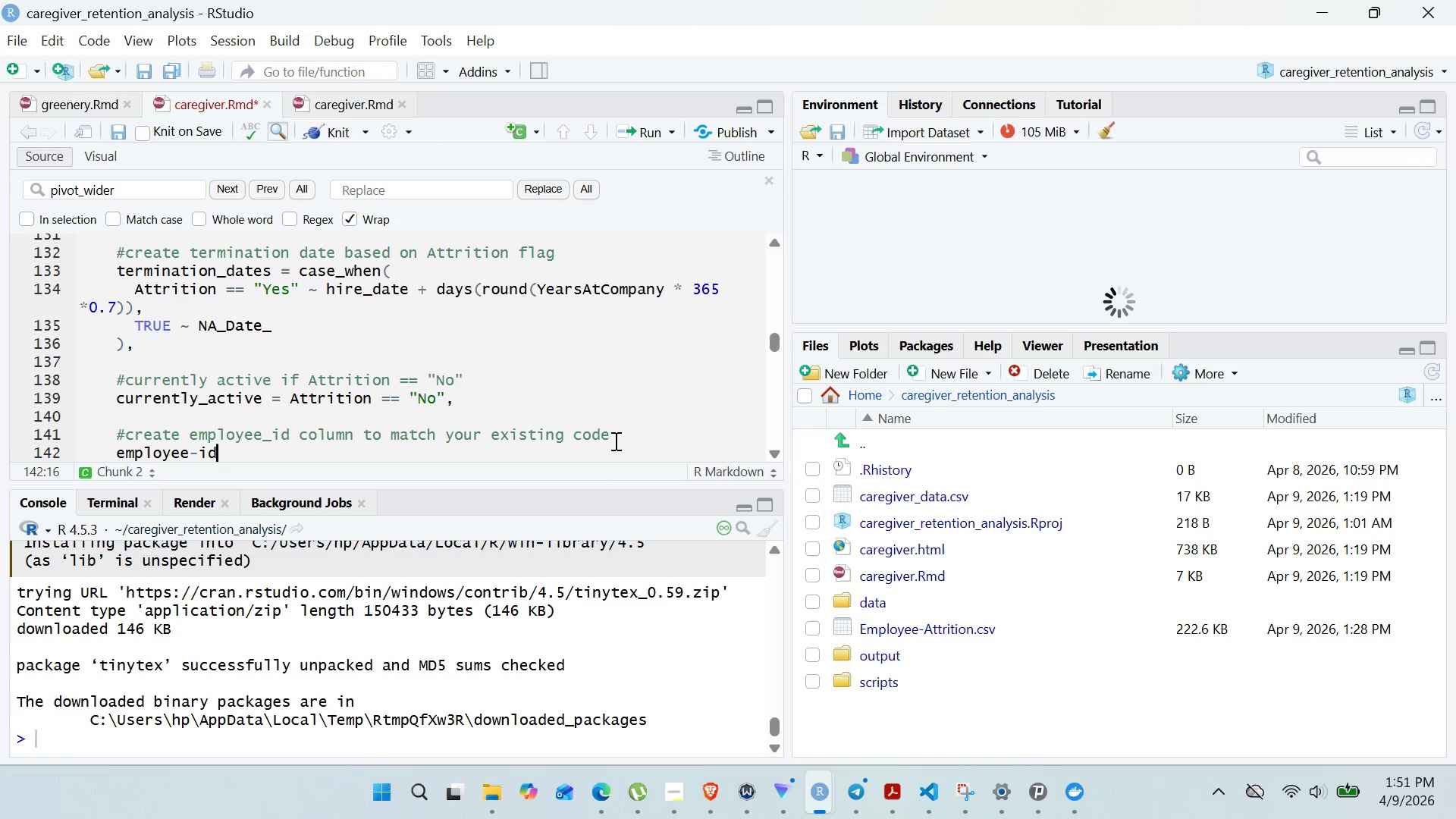 
key(ArrowLeft)
 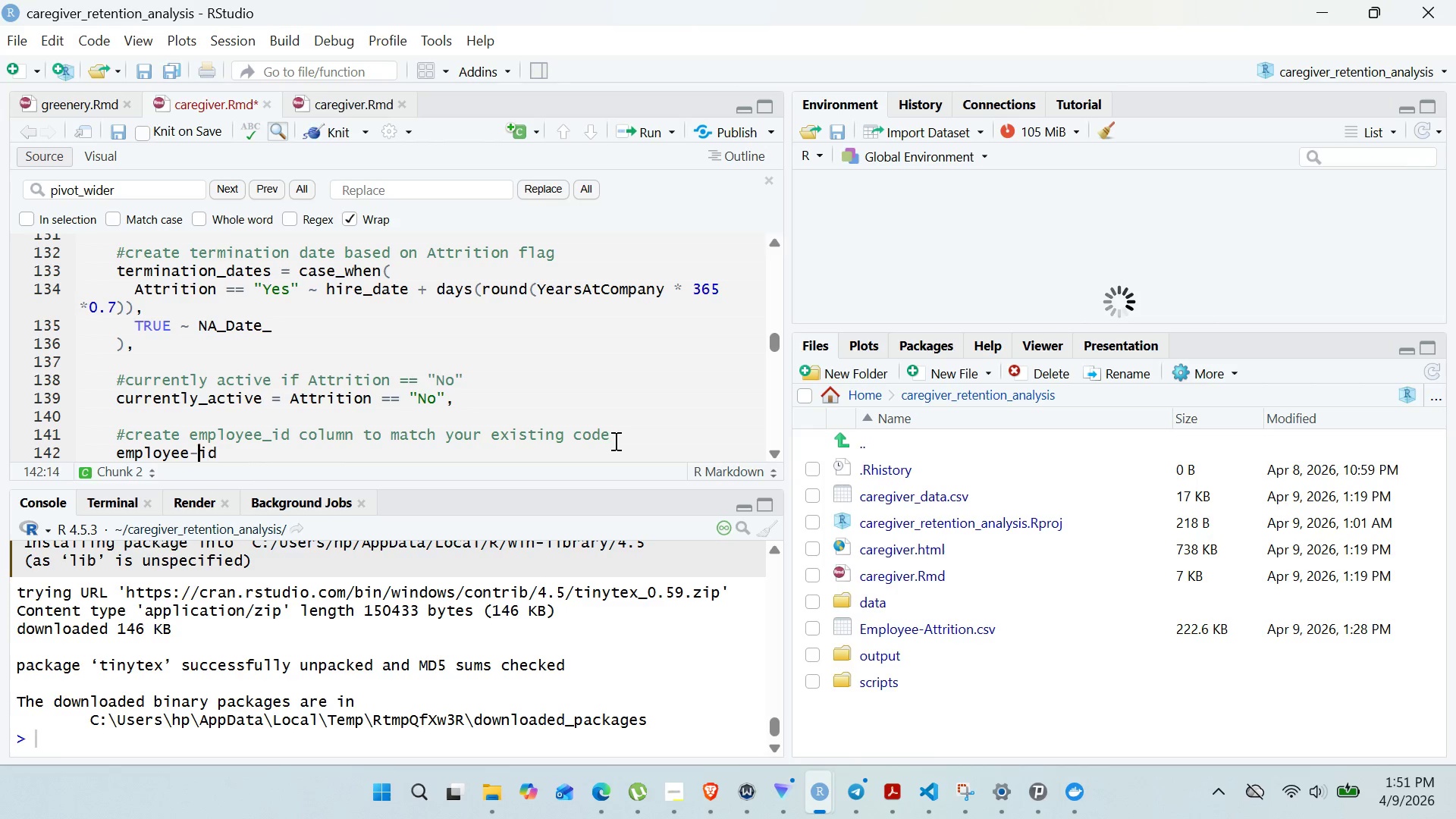 
key(ArrowLeft)
 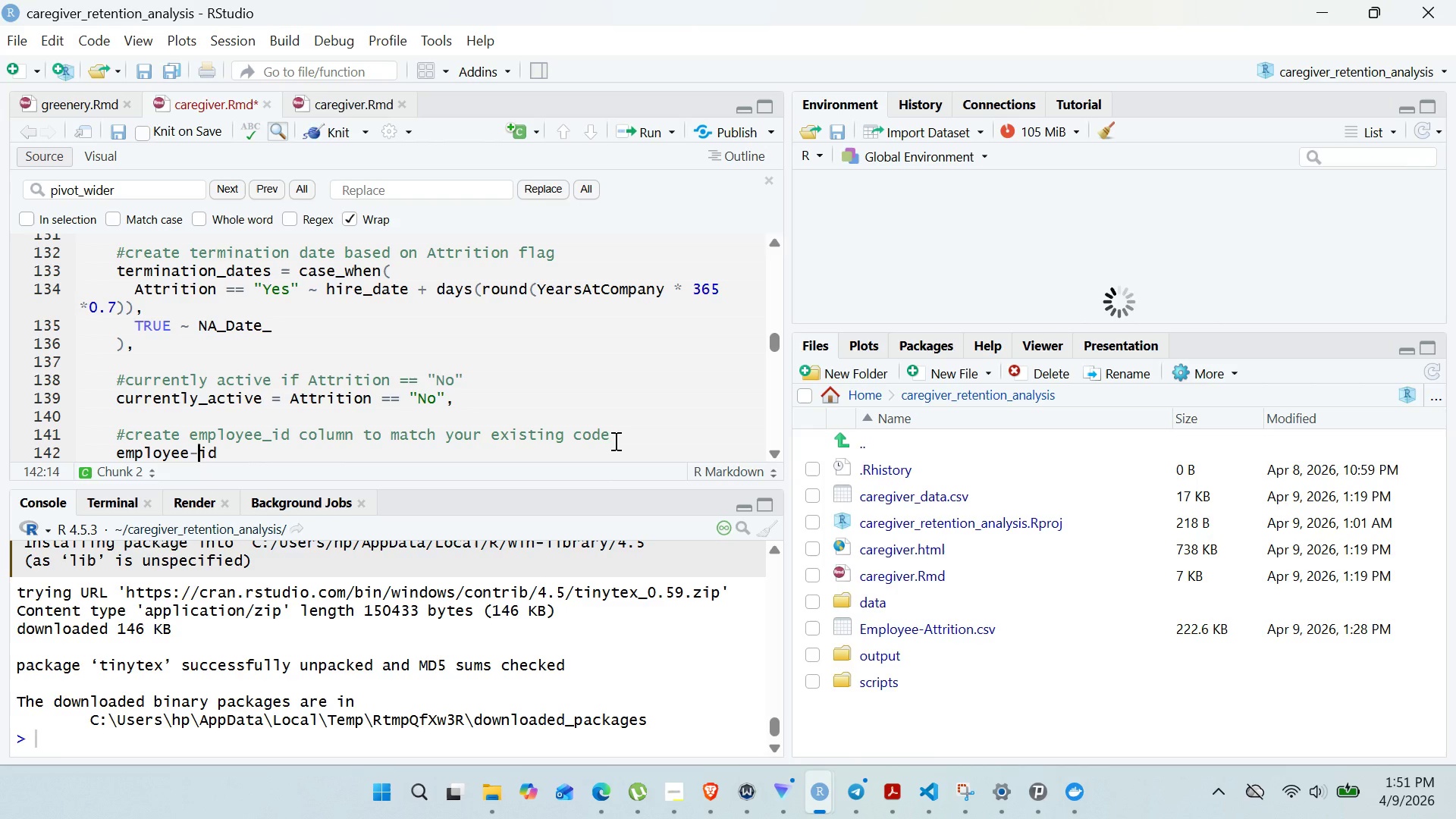 
key(Backspace)
 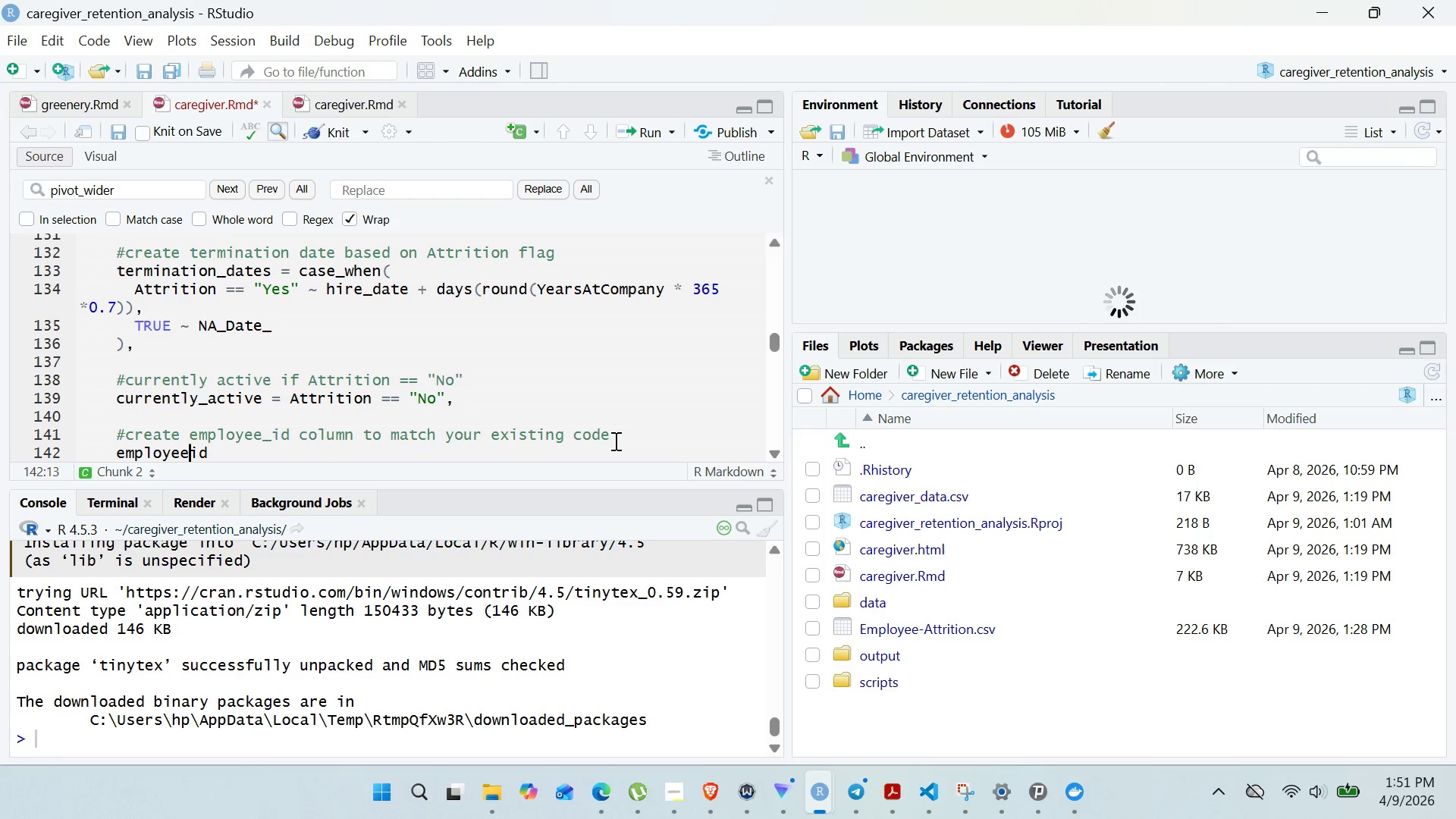 
key(Shift+Minus)
 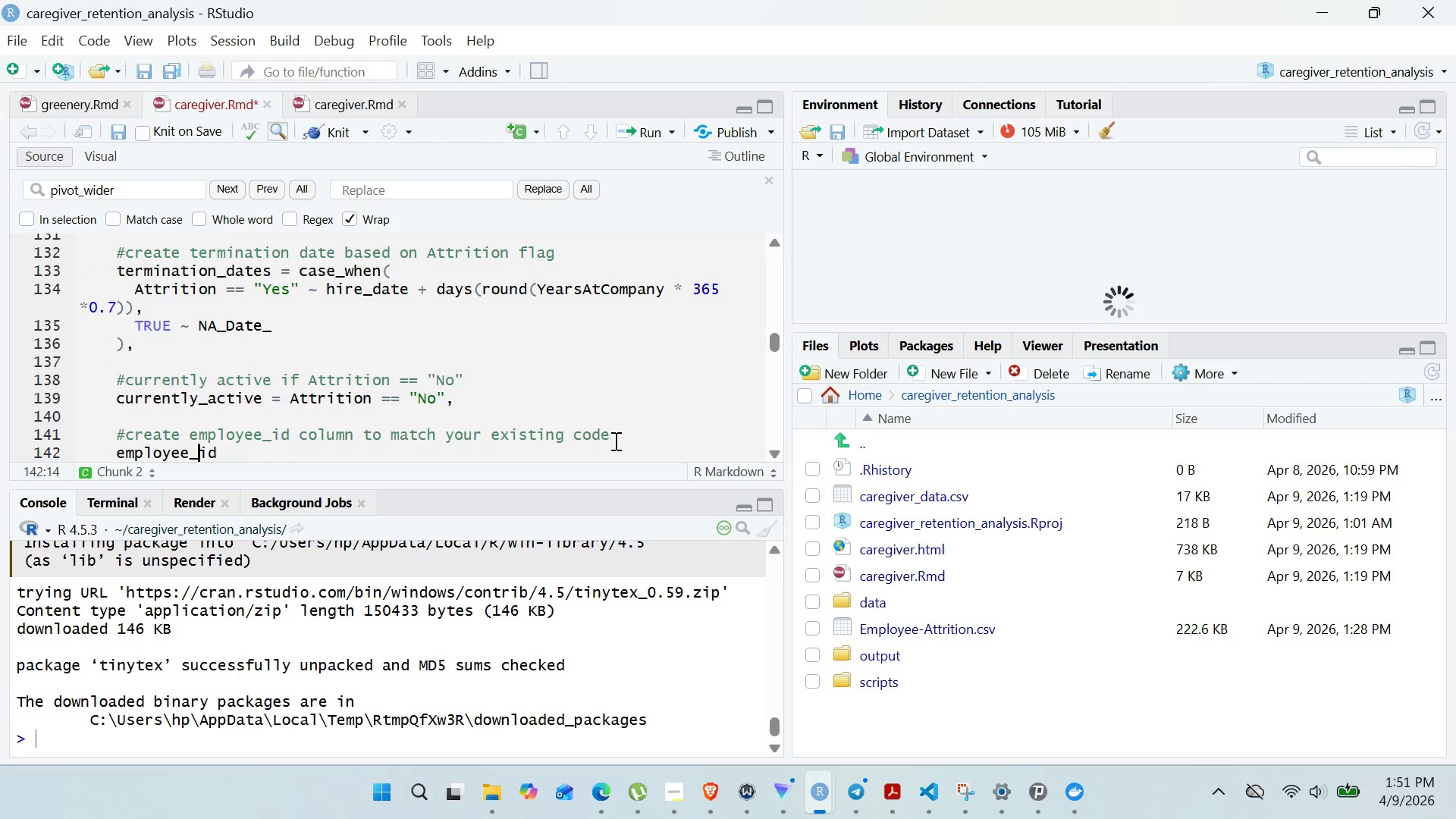 
key(ArrowRight)
 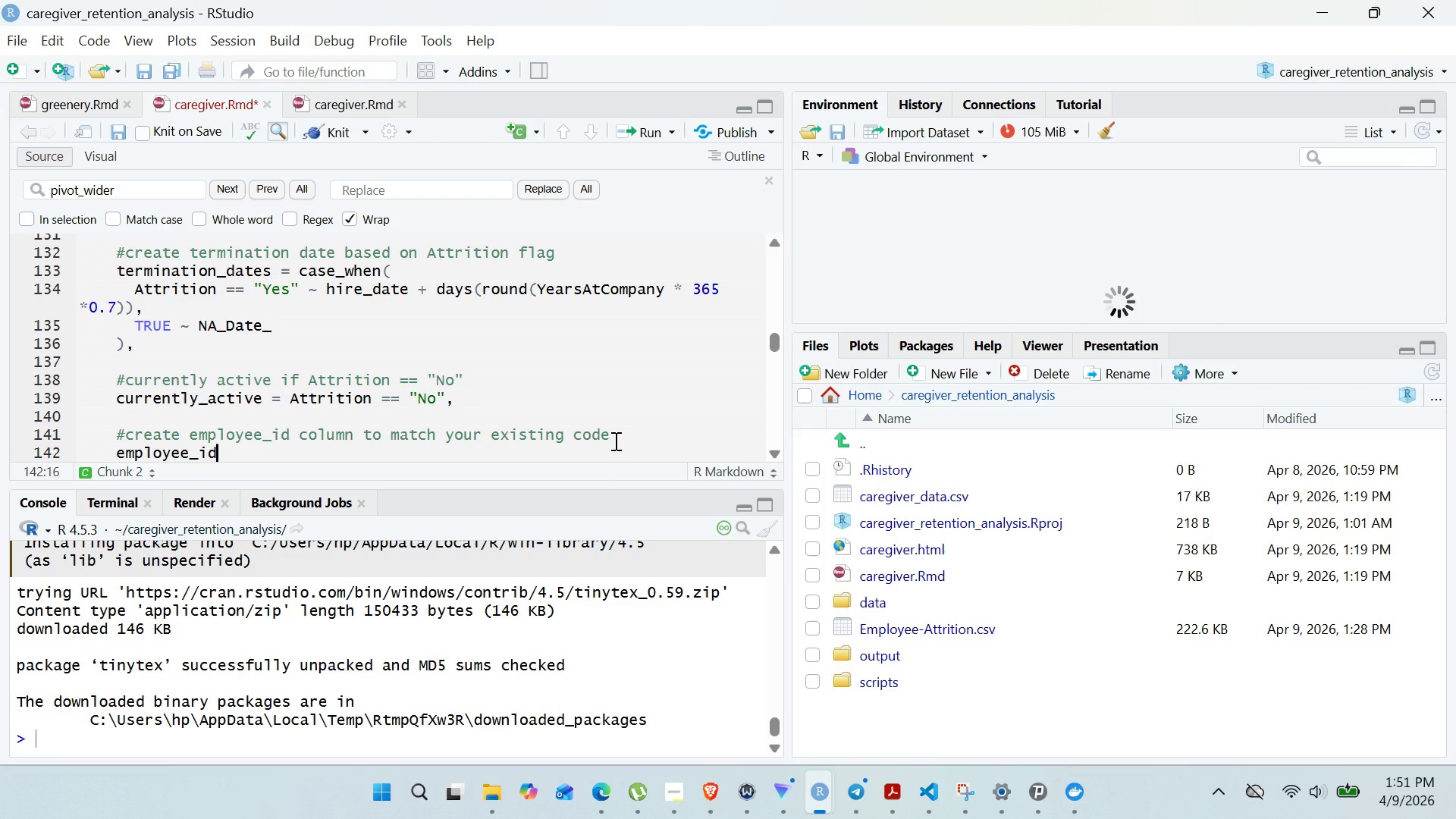 
key(ArrowRight)
 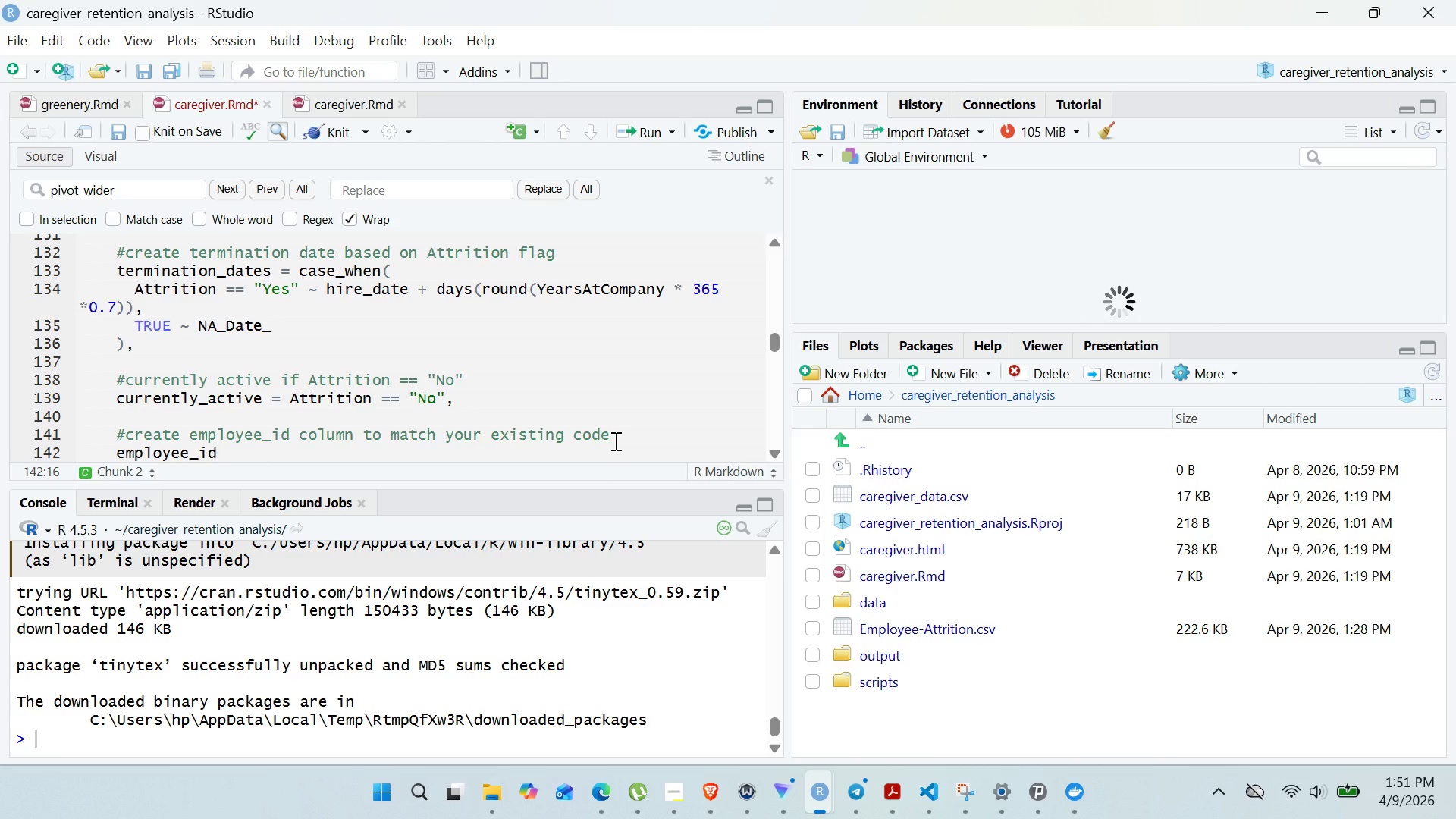 
type( = past)
 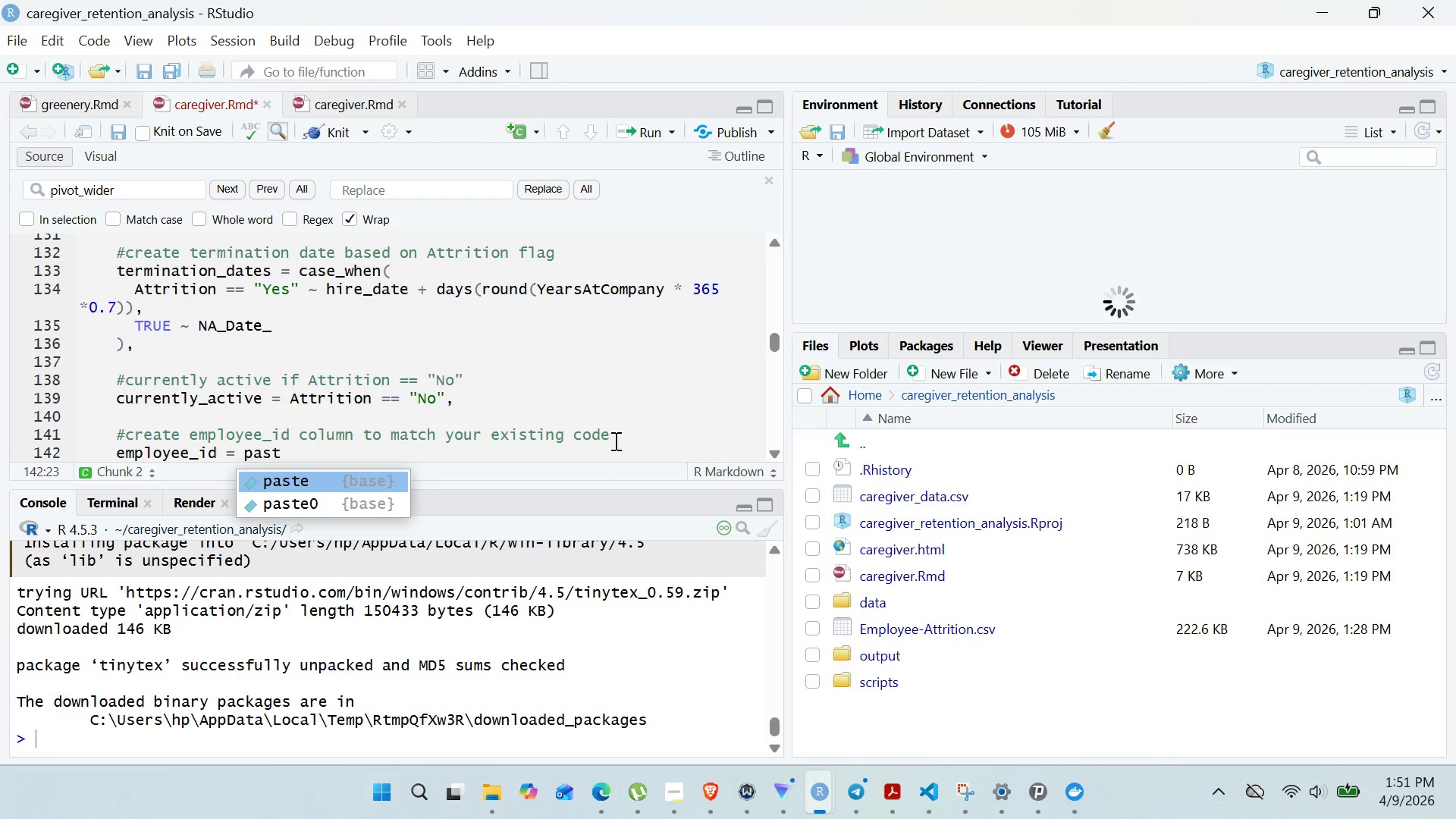 
key(ArrowDown)
 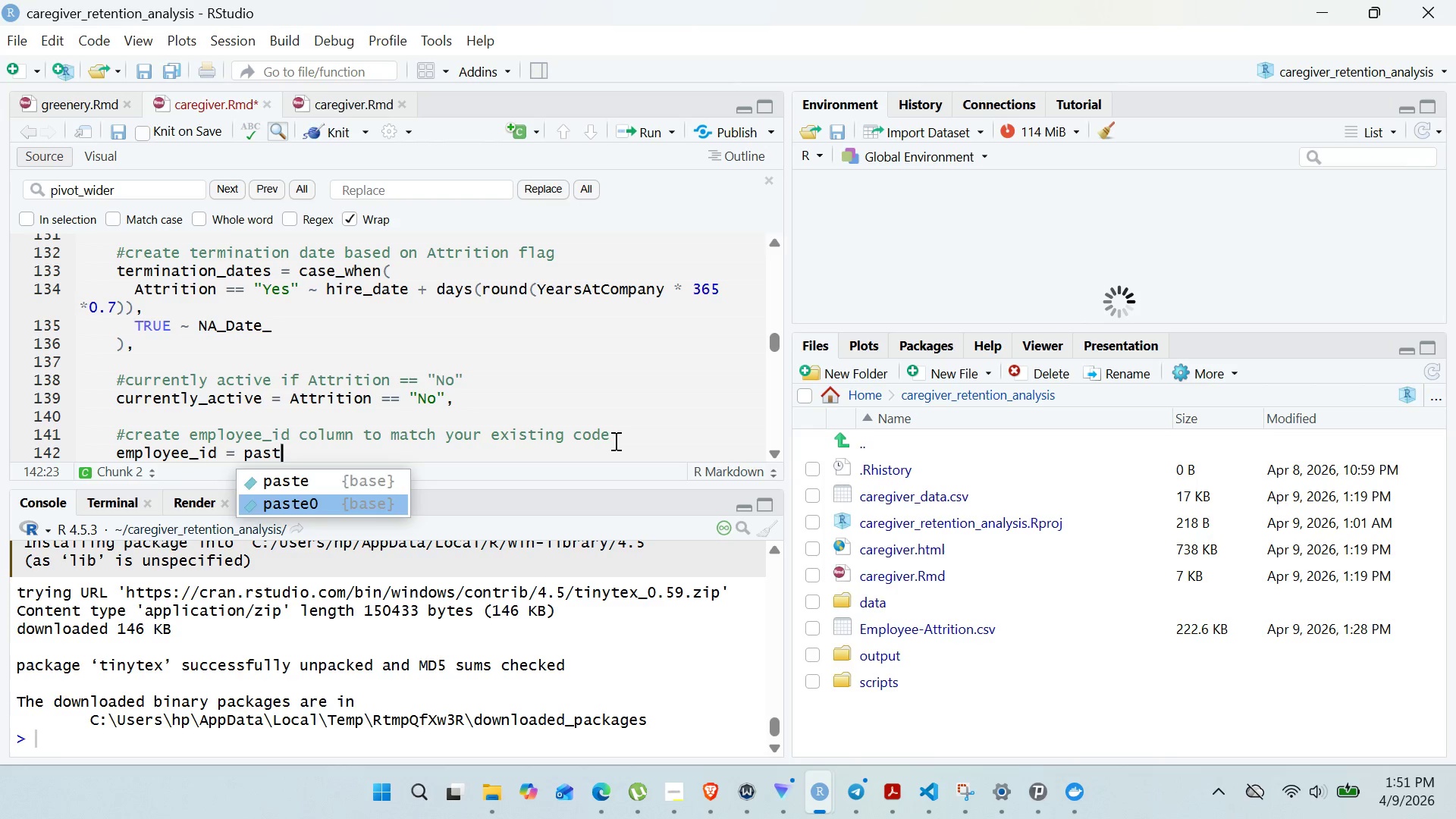 
key(Enter)
 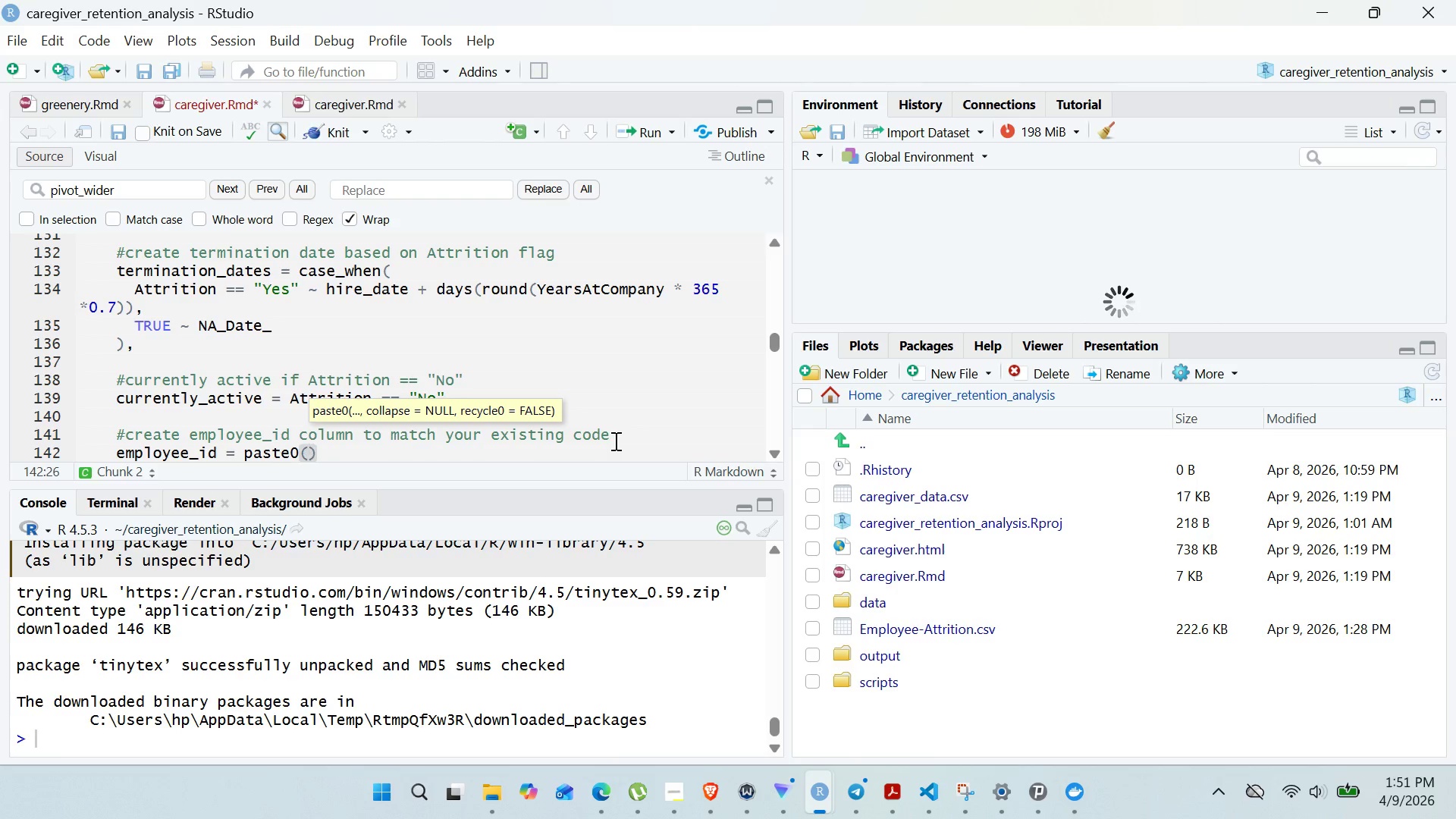 
type("EMP)
 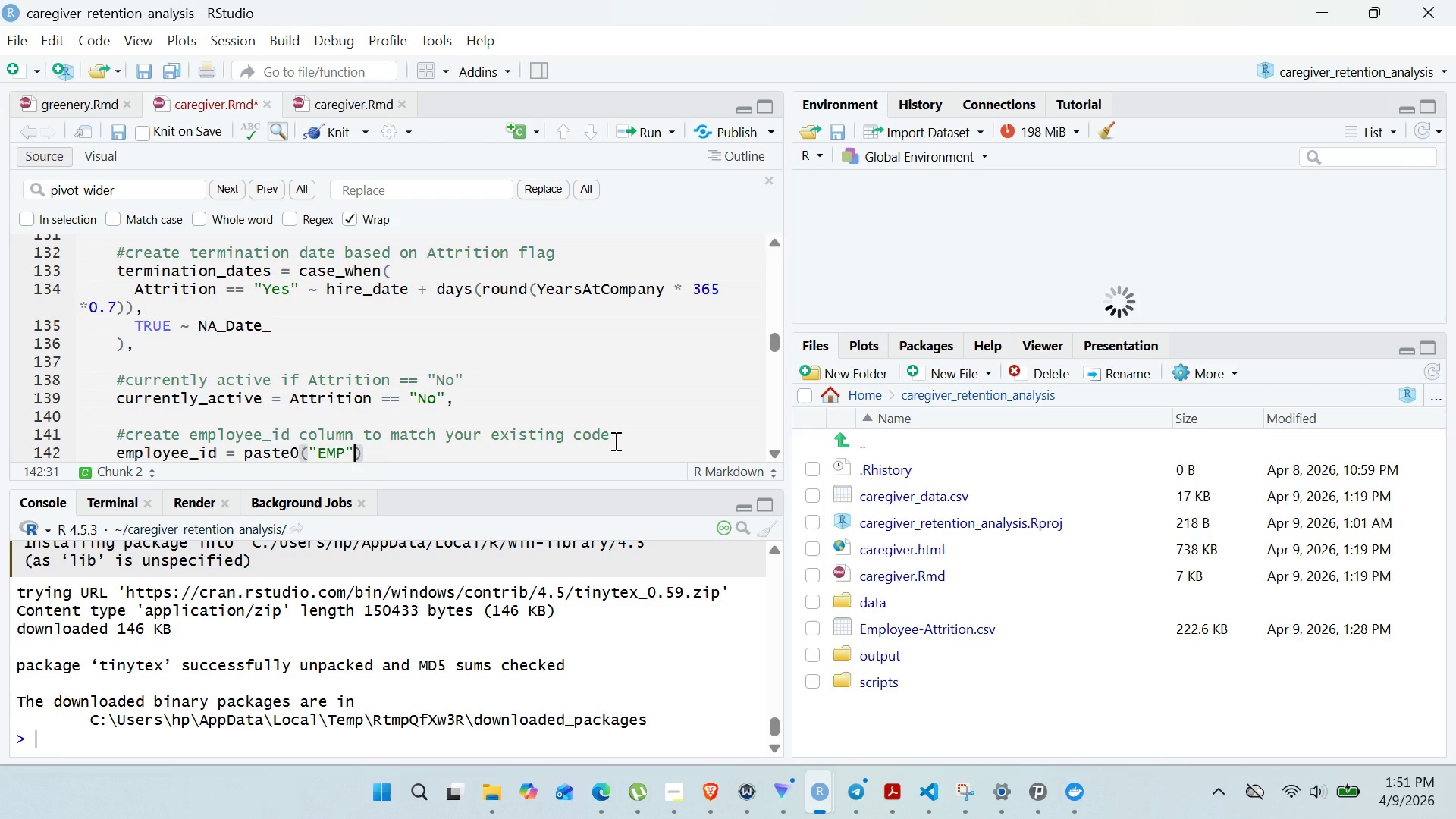 
 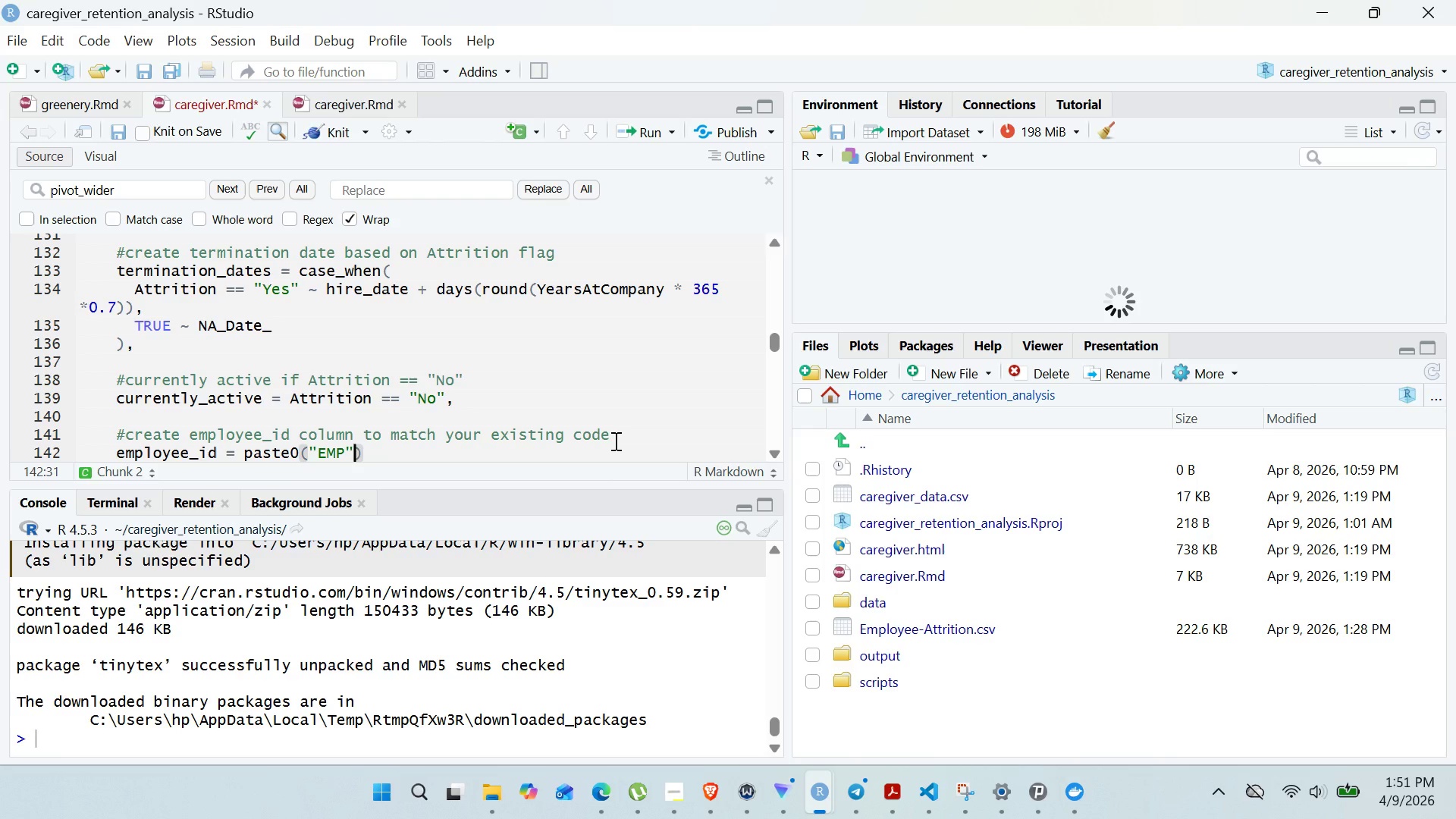 
key(ArrowRight)
 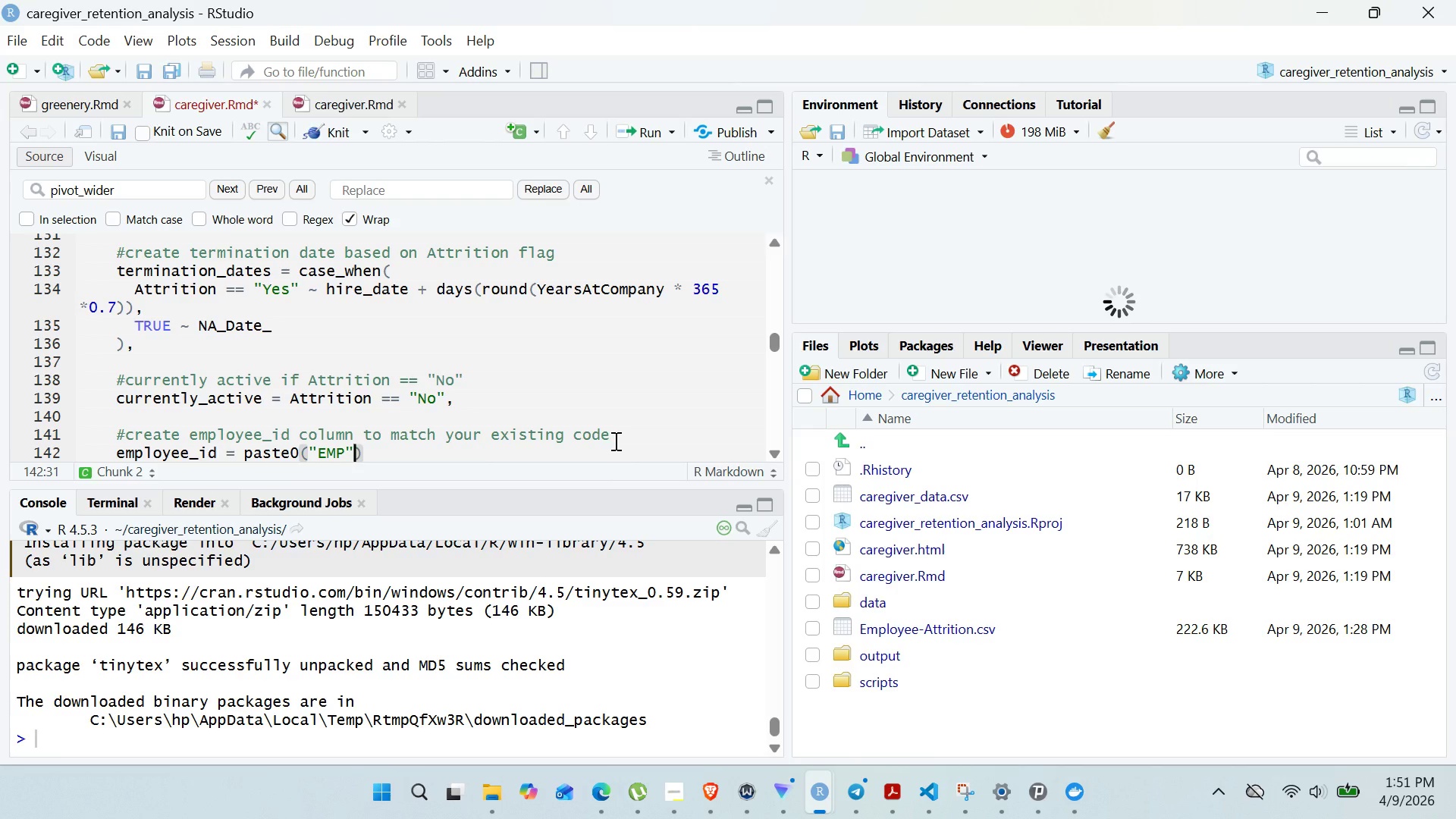 
type(, sprintf("%)
 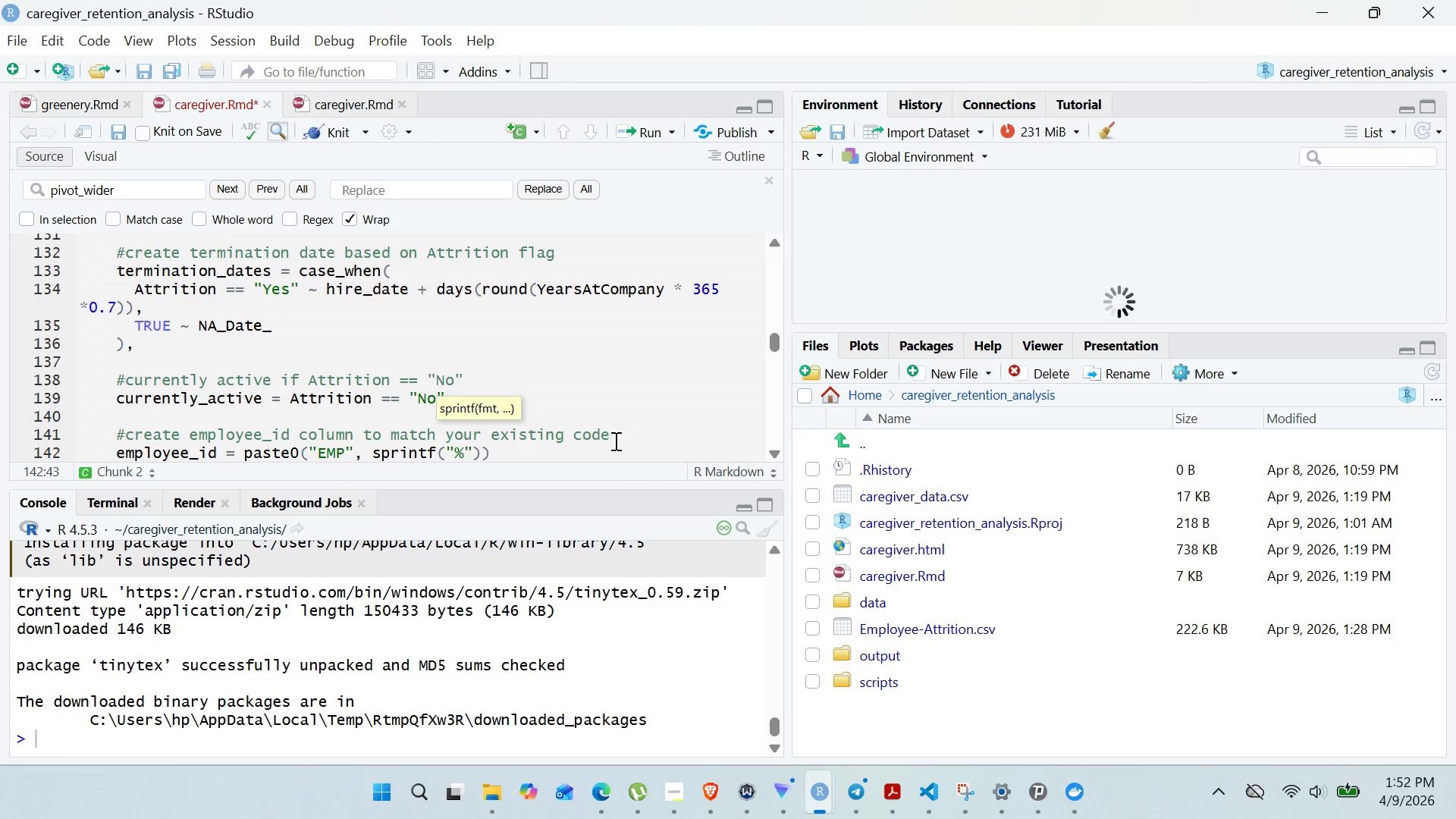 
type(04d)
 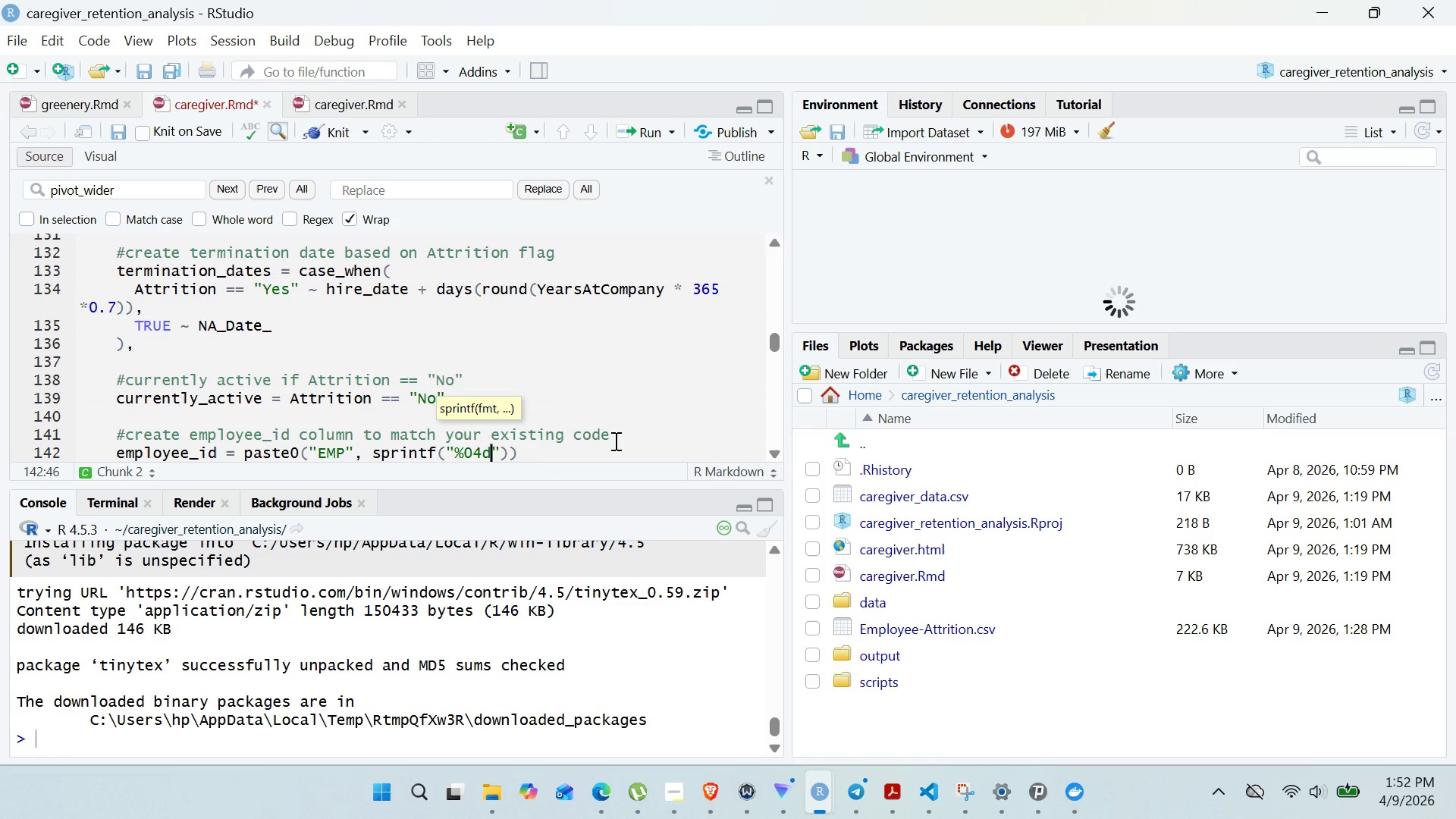 
key(ArrowRight)
 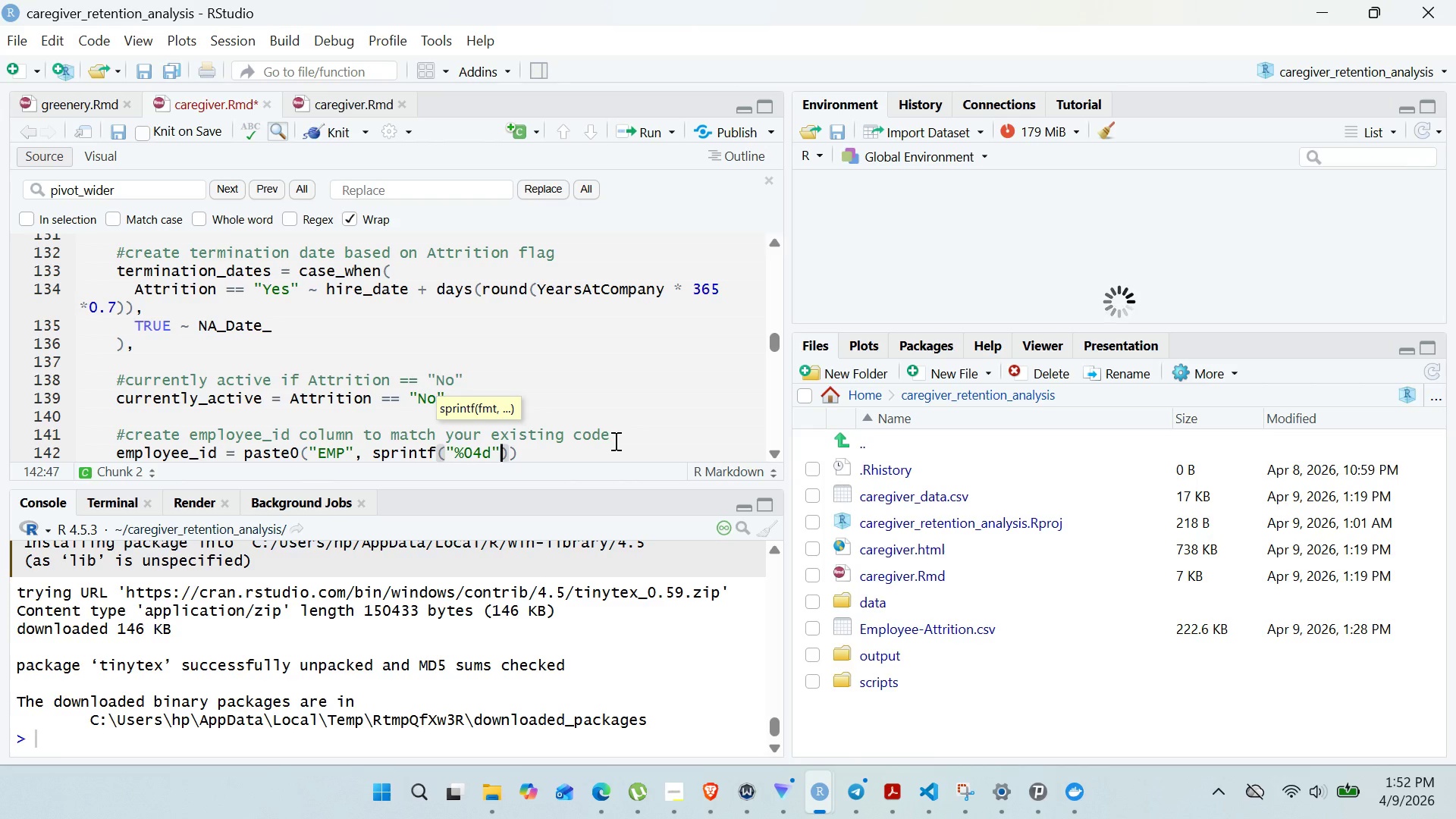 
type(, 1:n())
 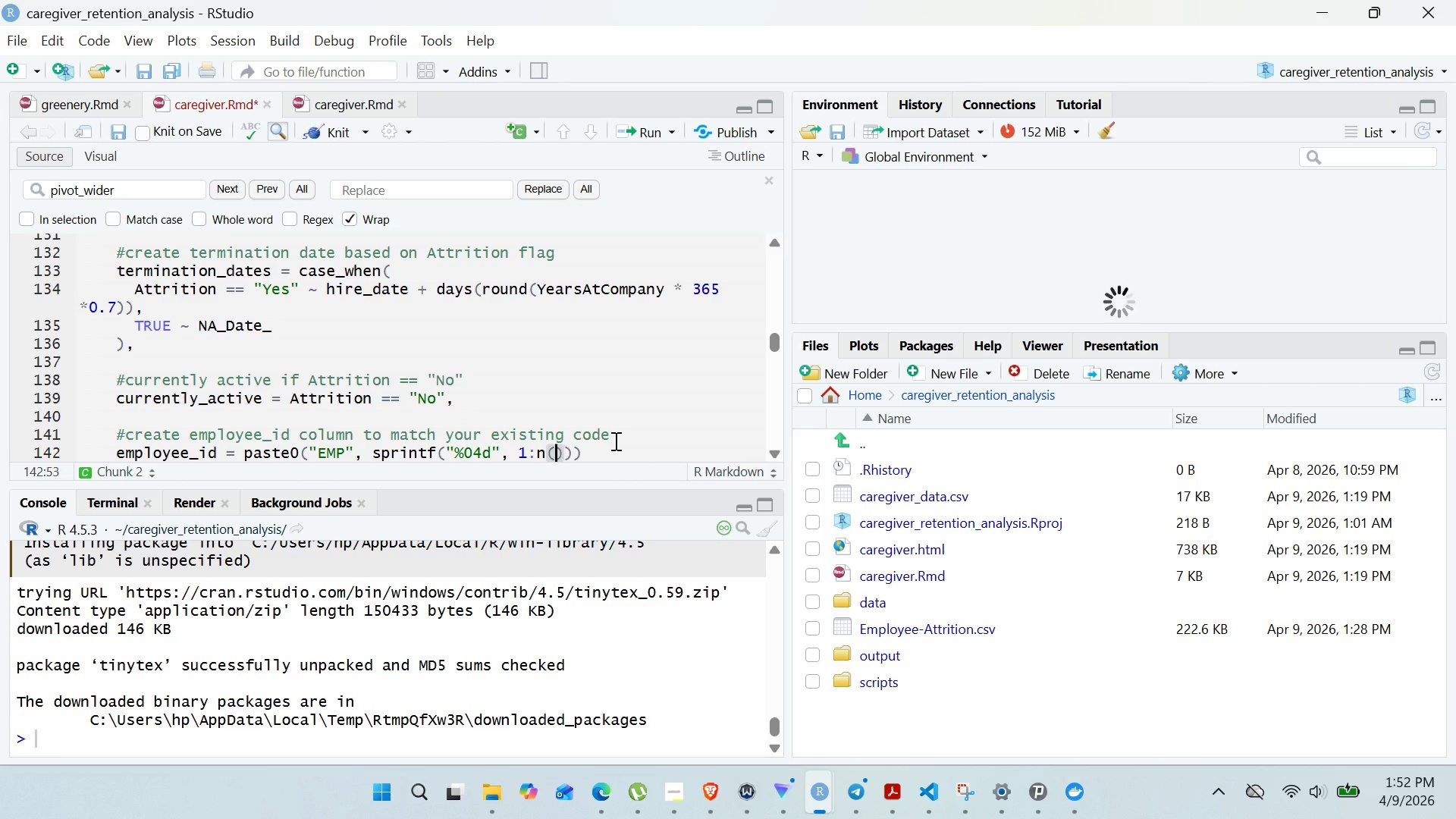 
 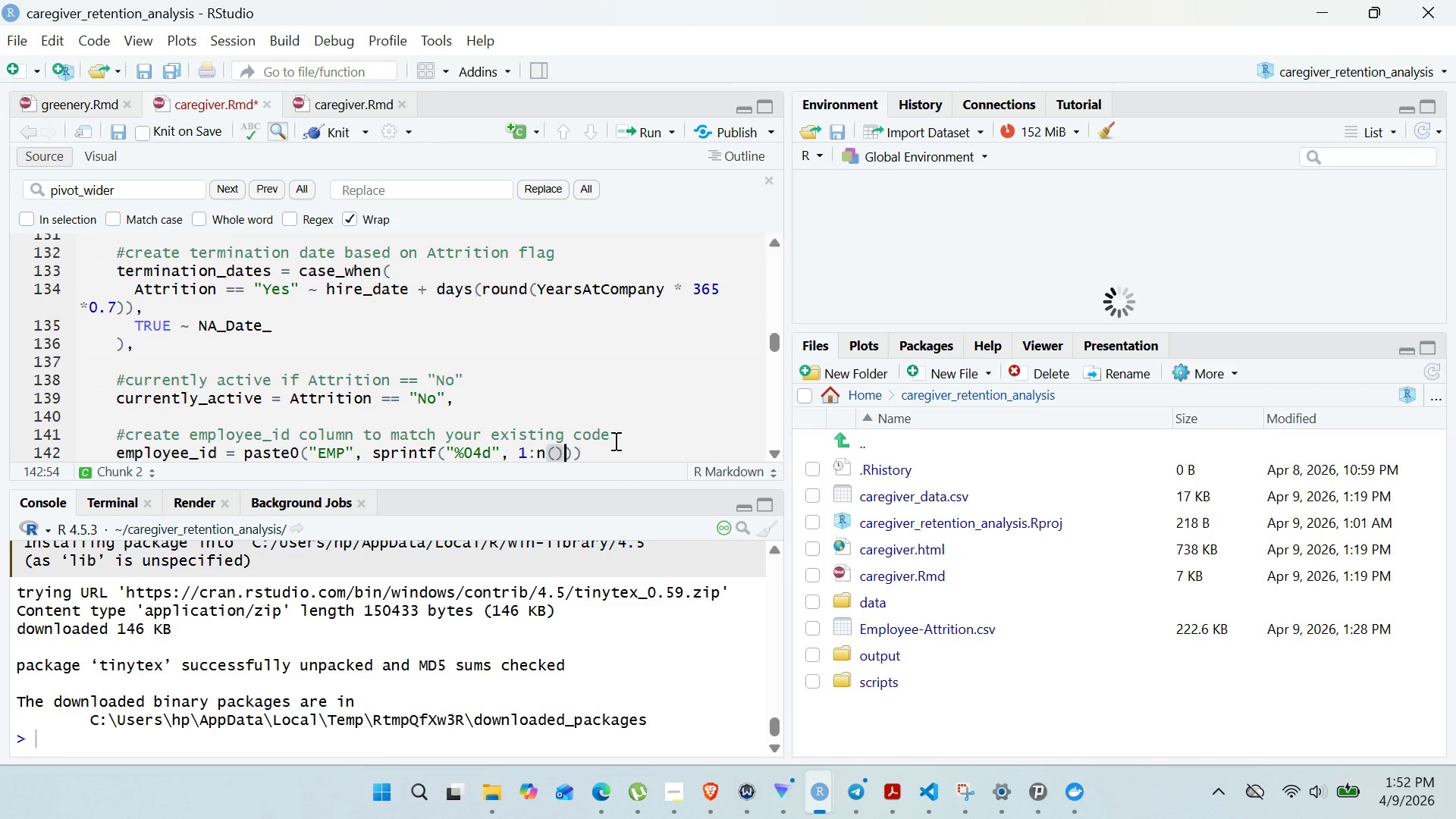 
key(ArrowLeft)
 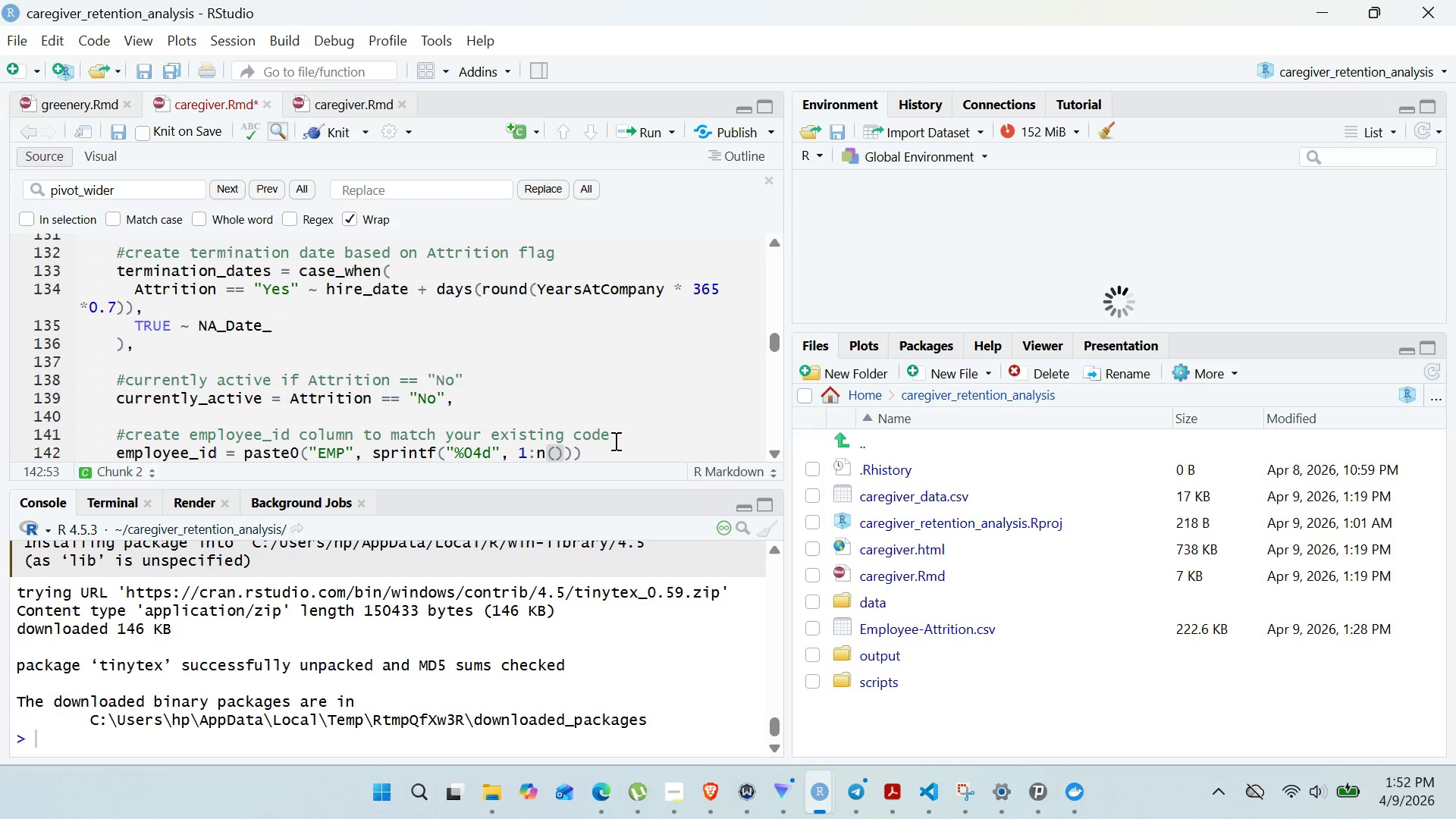 
left_click([614, 441])
 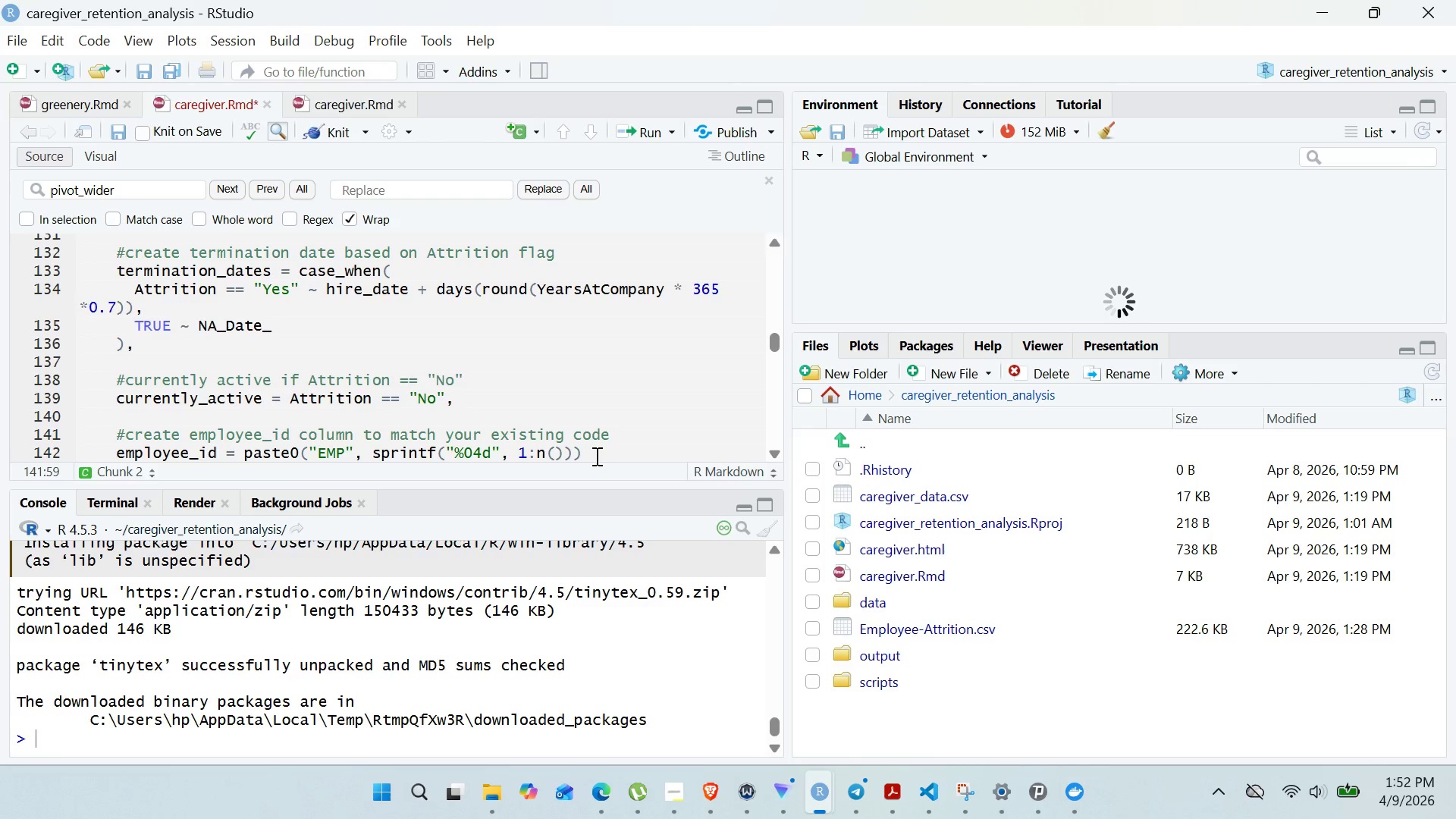 
left_click([595, 456])
 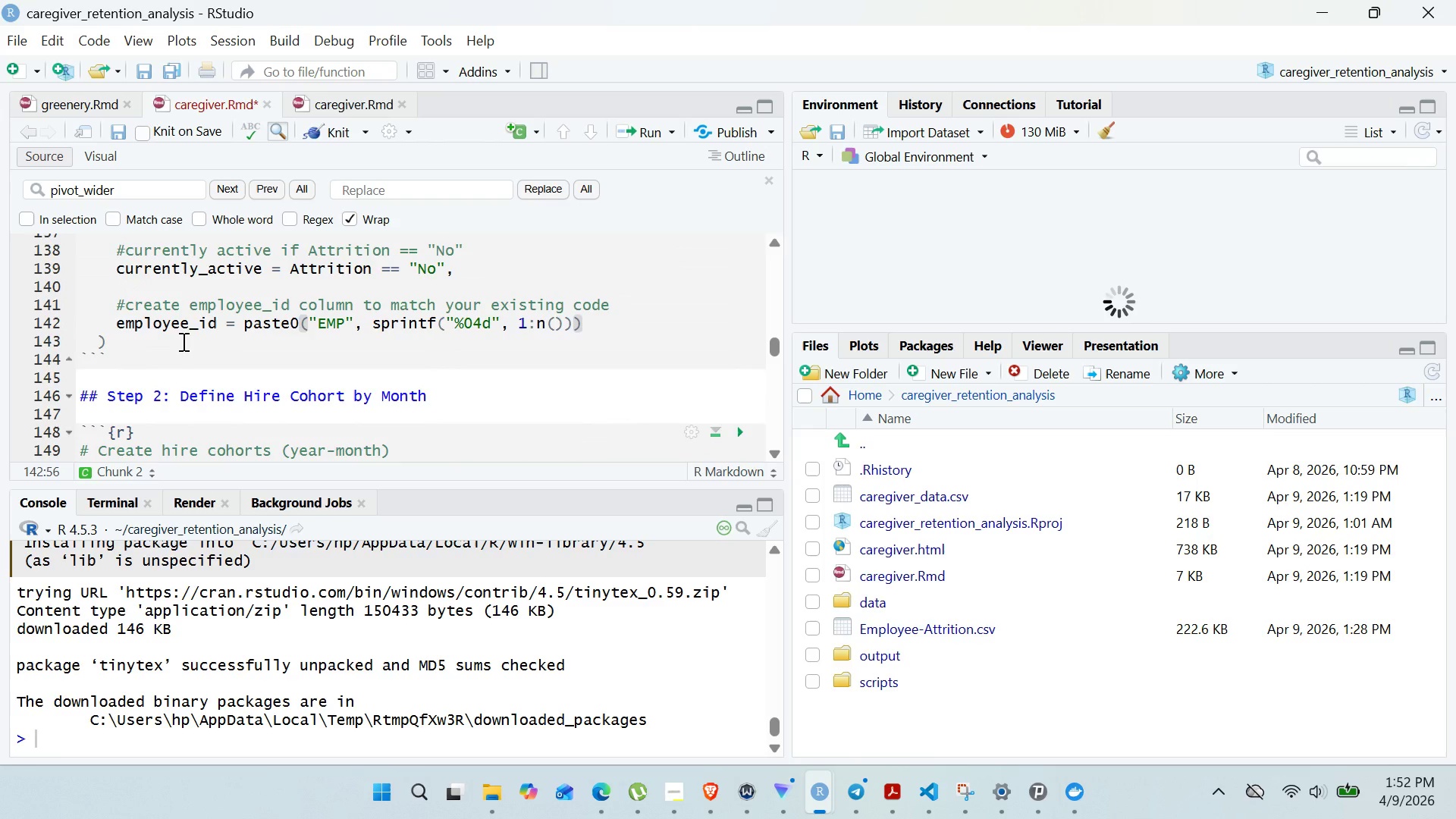 
left_click([175, 338])
 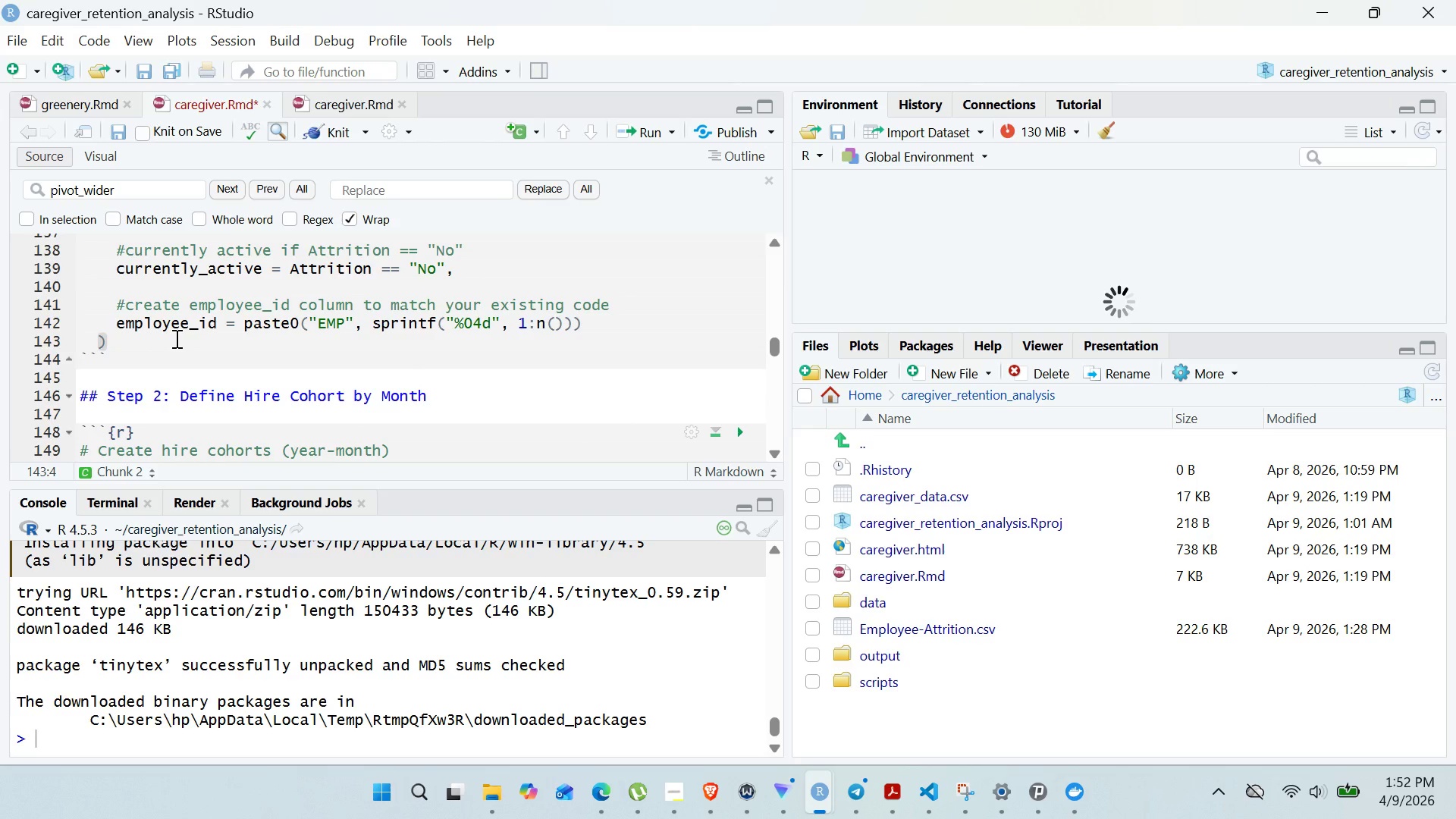 
key(Space)
 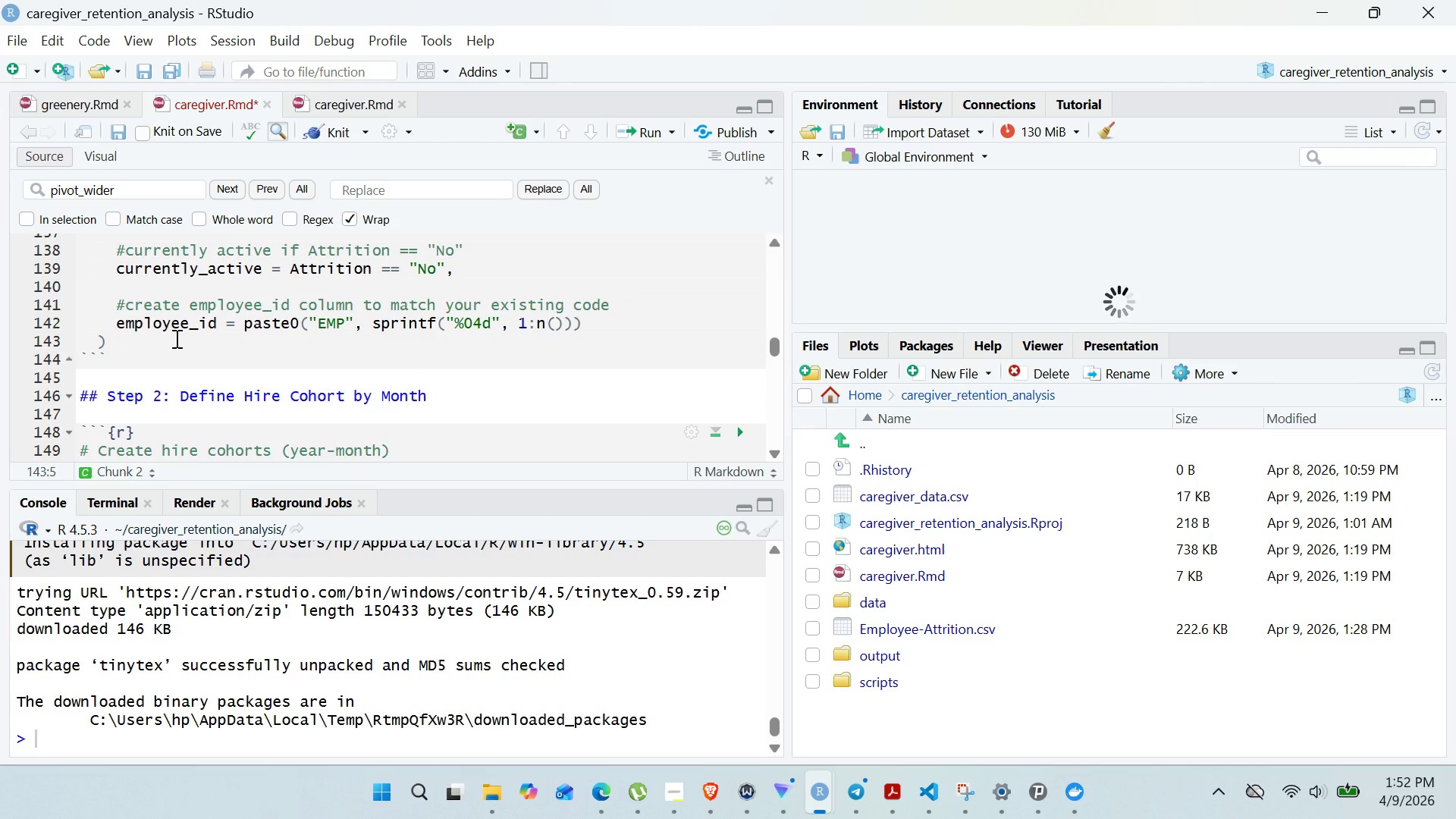 
key(Shift+5)
 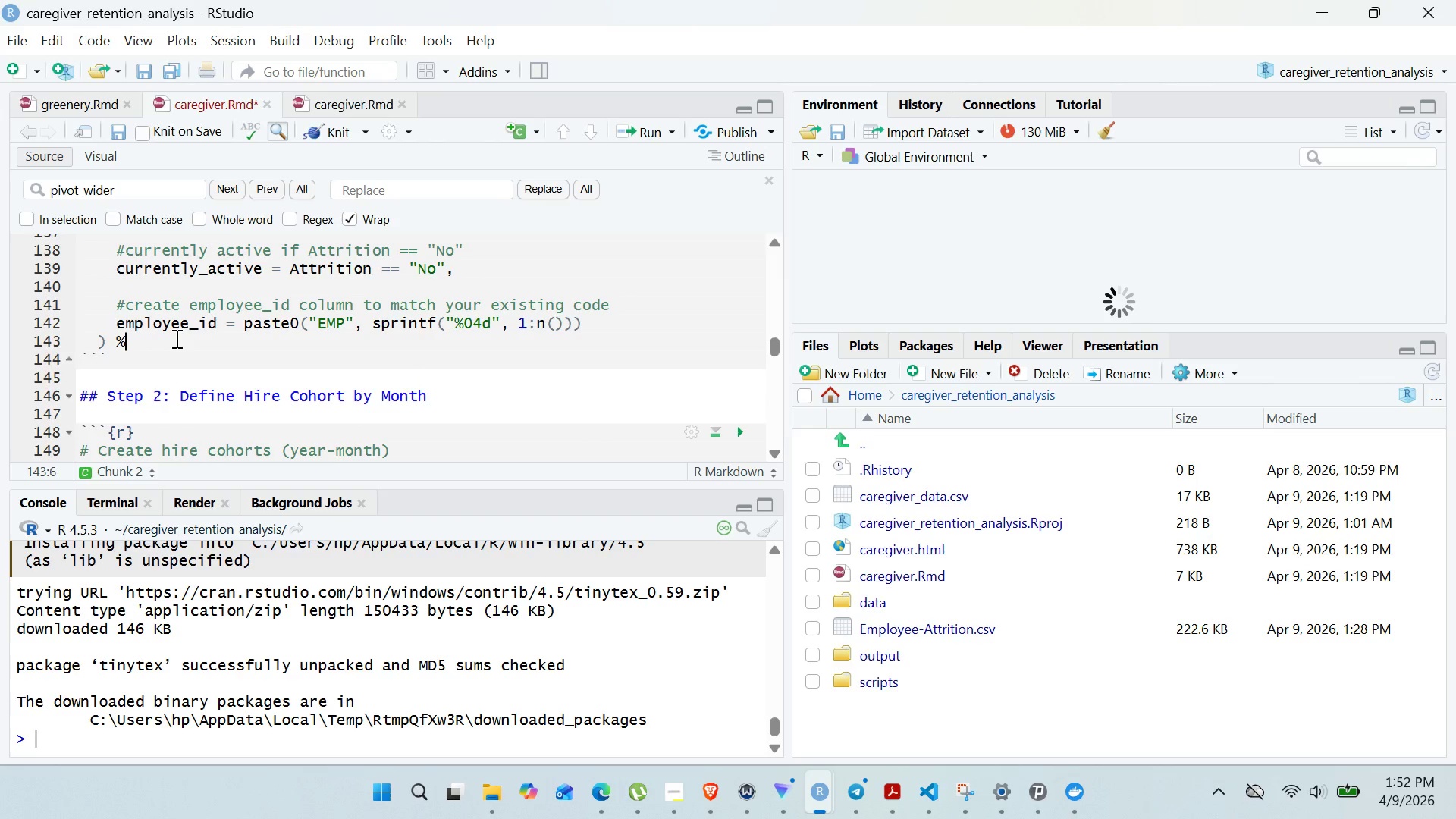 
key(Shift+Period)
 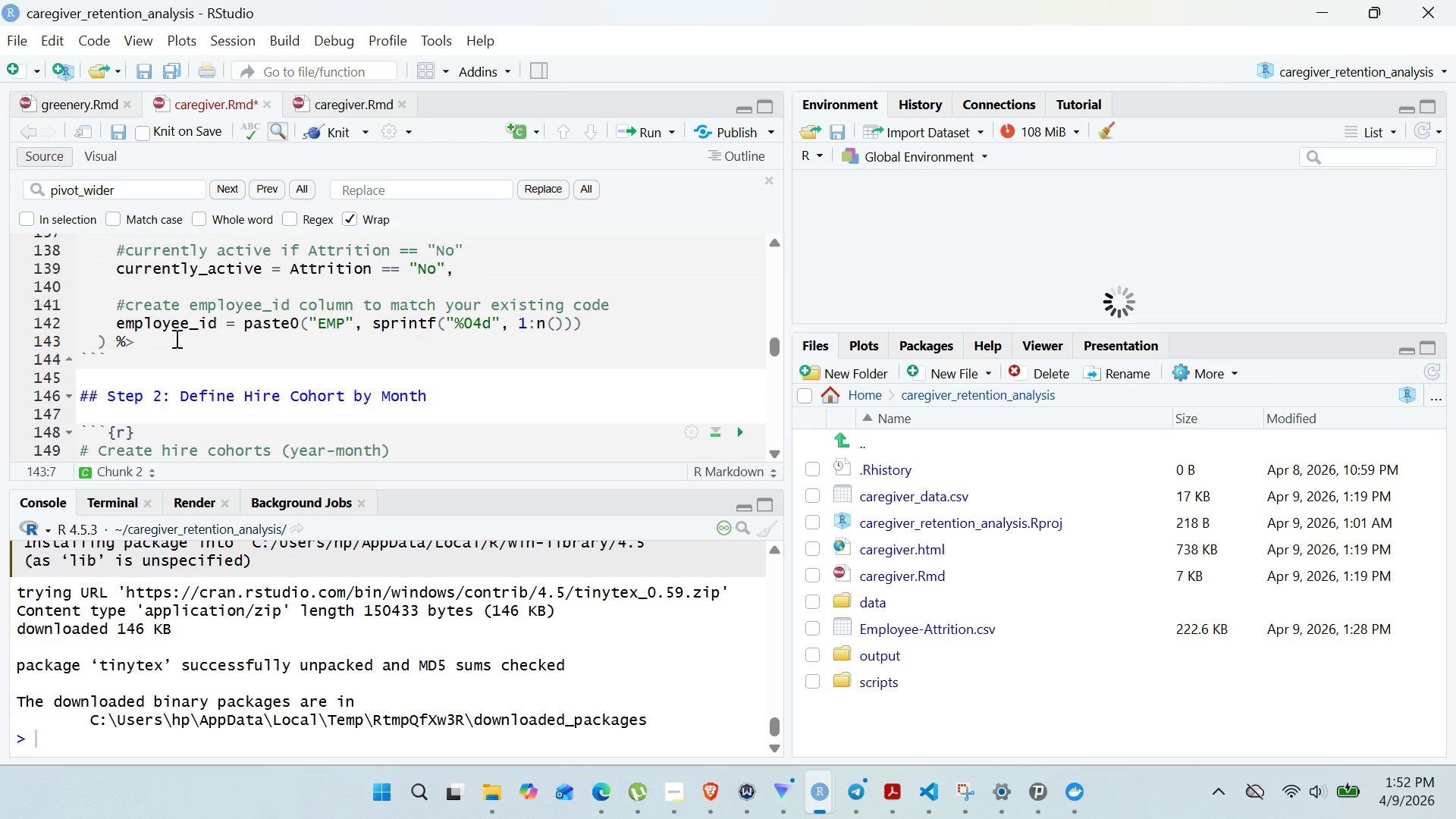 
key(Shift+5)
 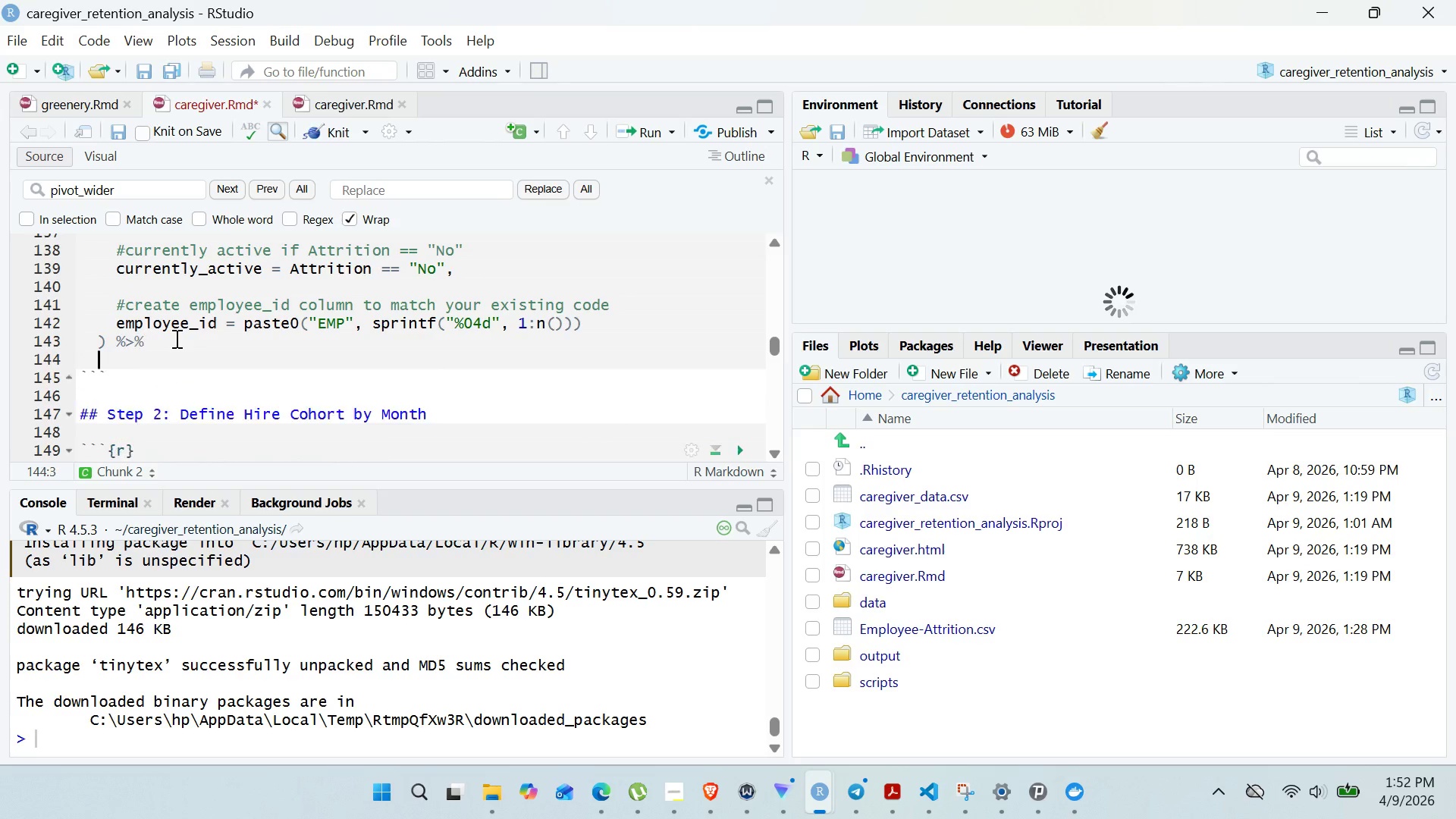 
key(Enter)
 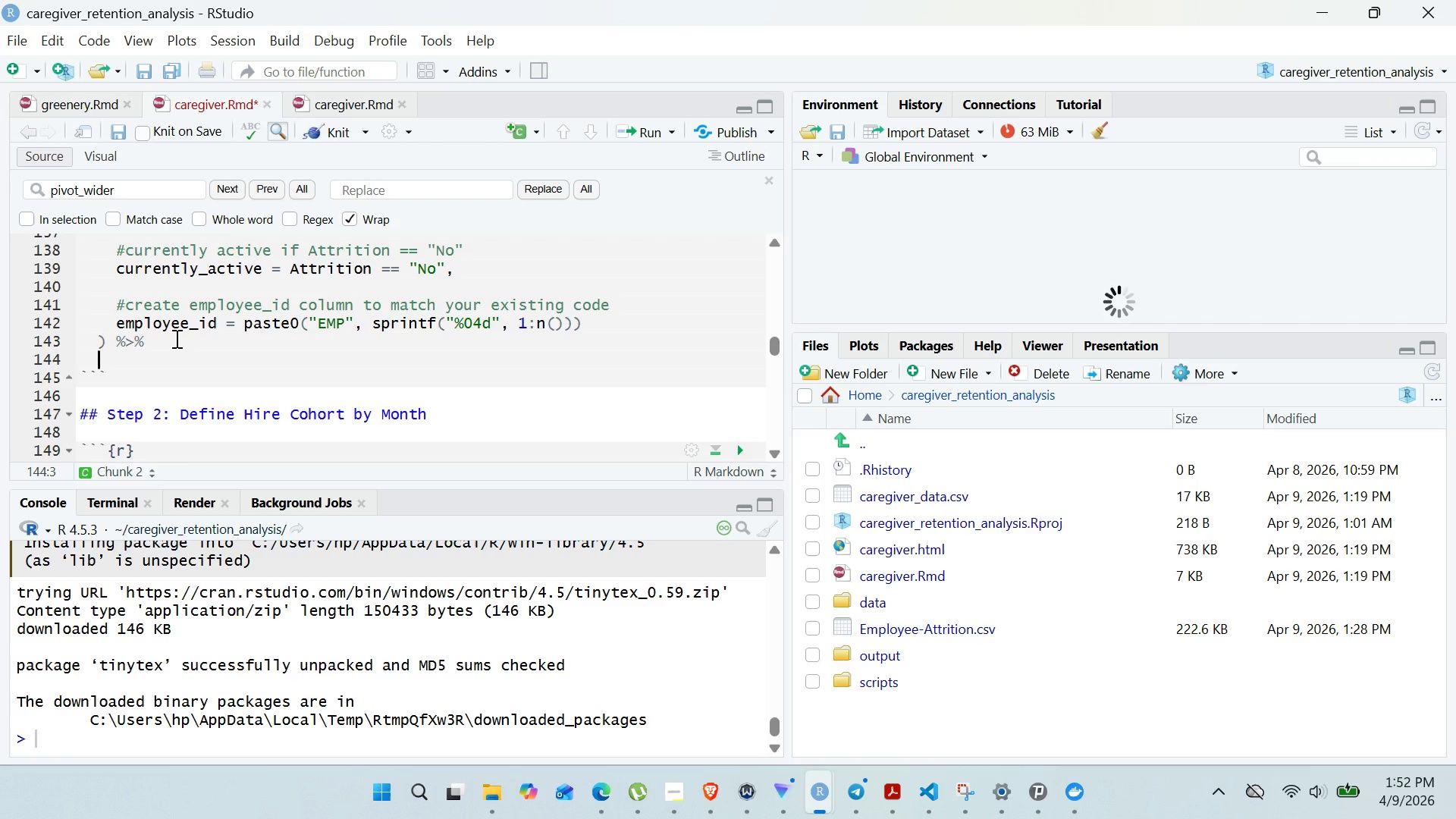 
type(#filter to )
 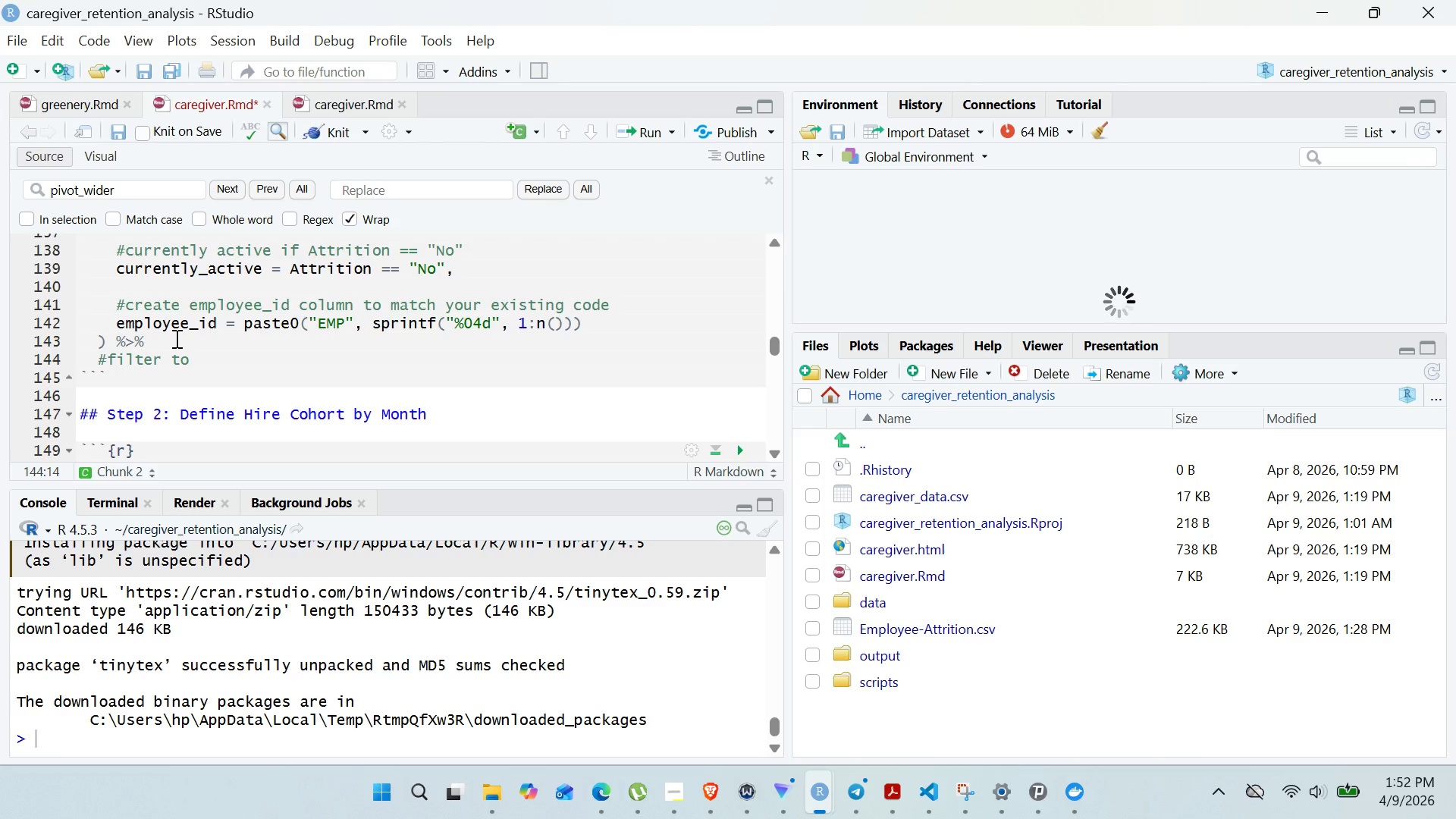 
hold_key(key=ArrowLeft, duration=0.72)
 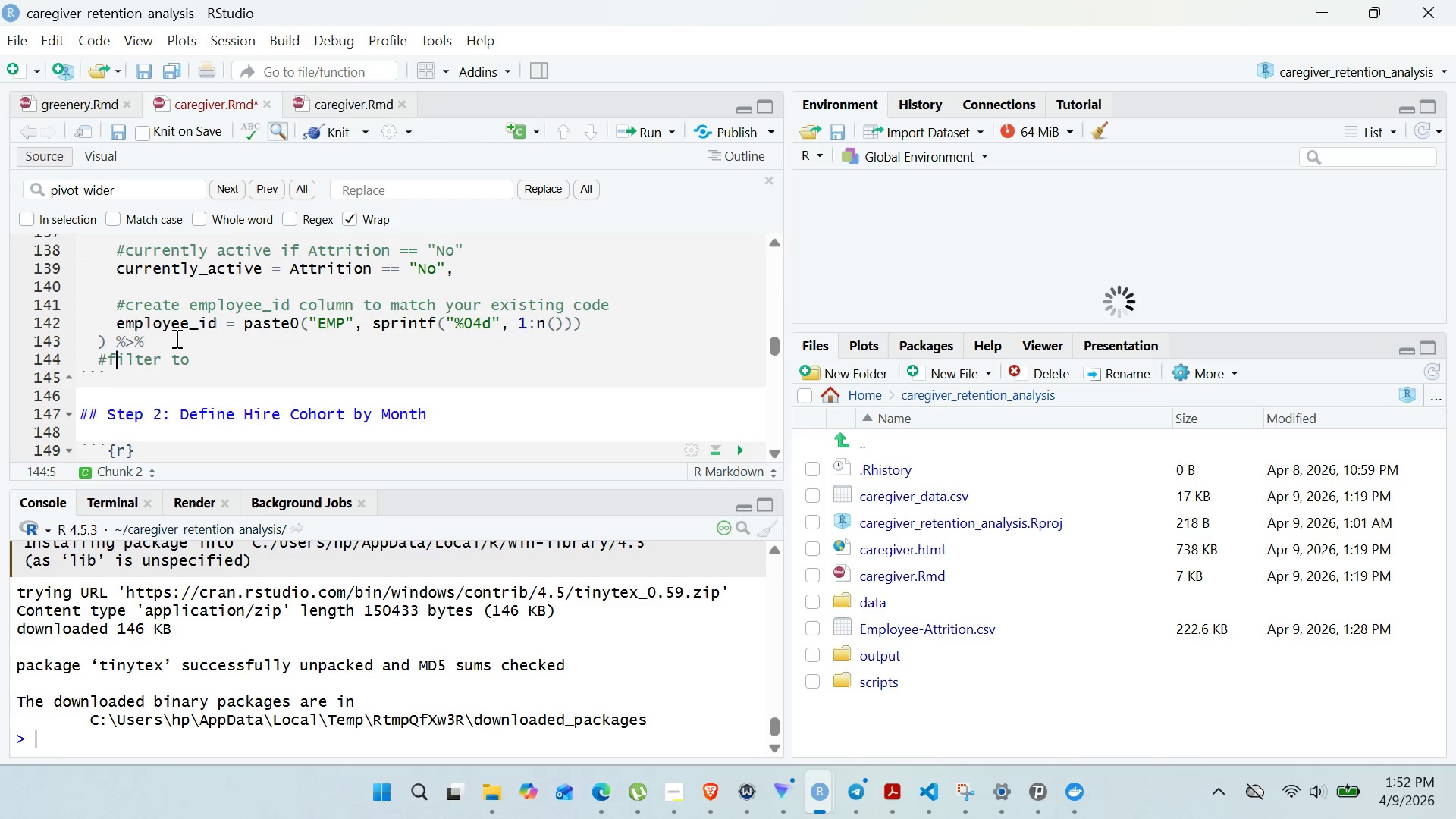 
key(ArrowLeft)
 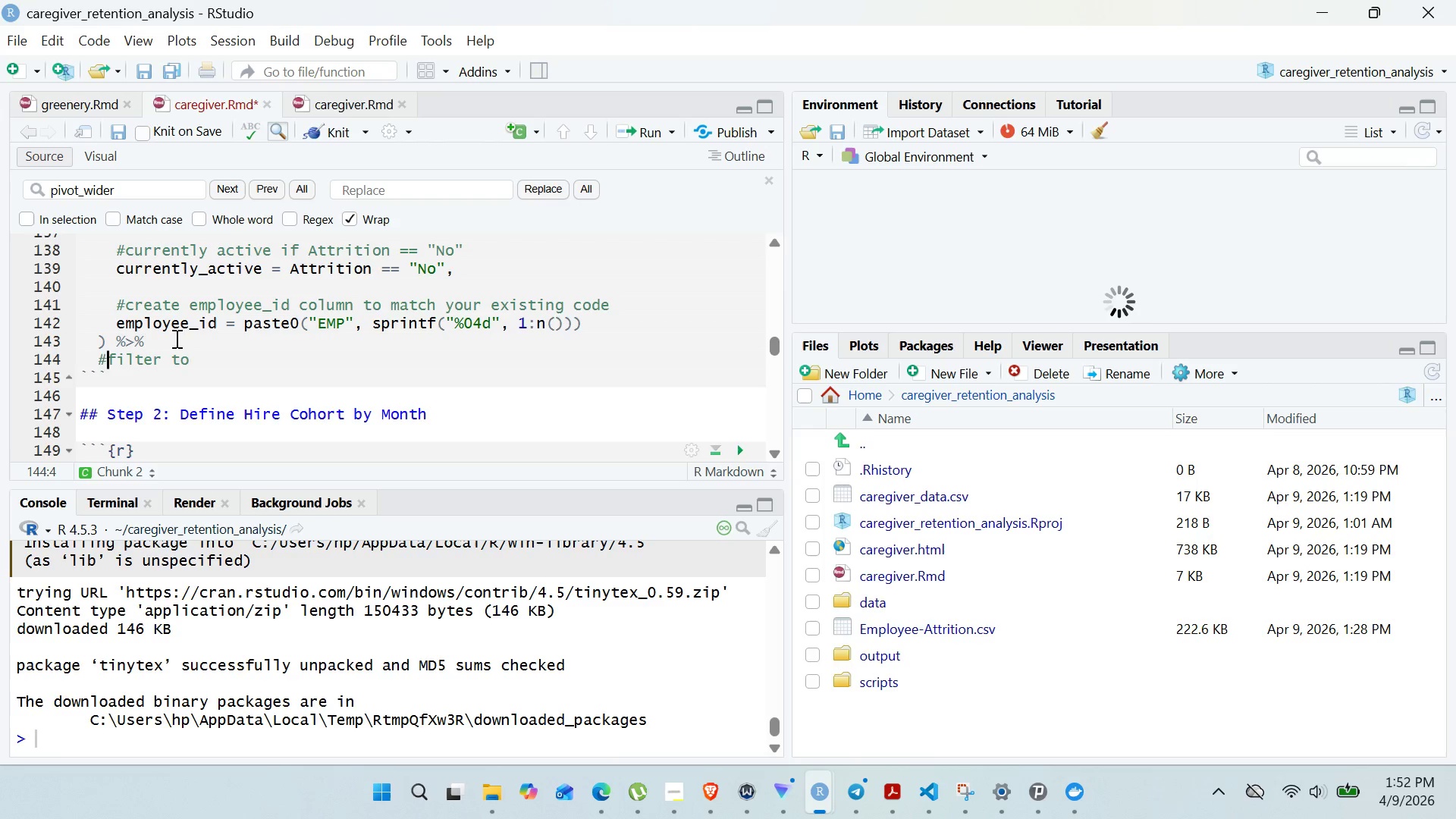 
key(ArrowLeft)
 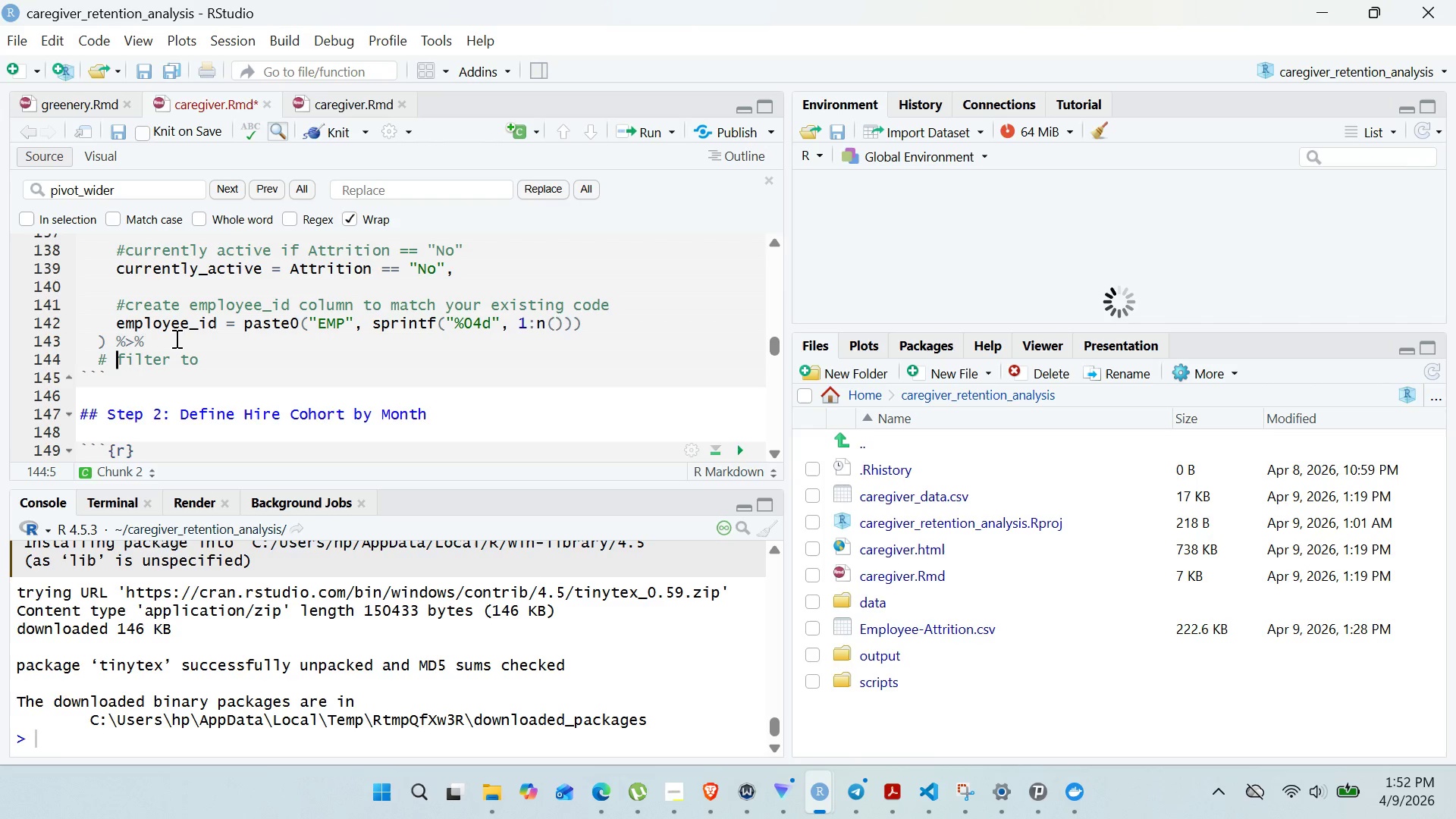 
key(Space)
 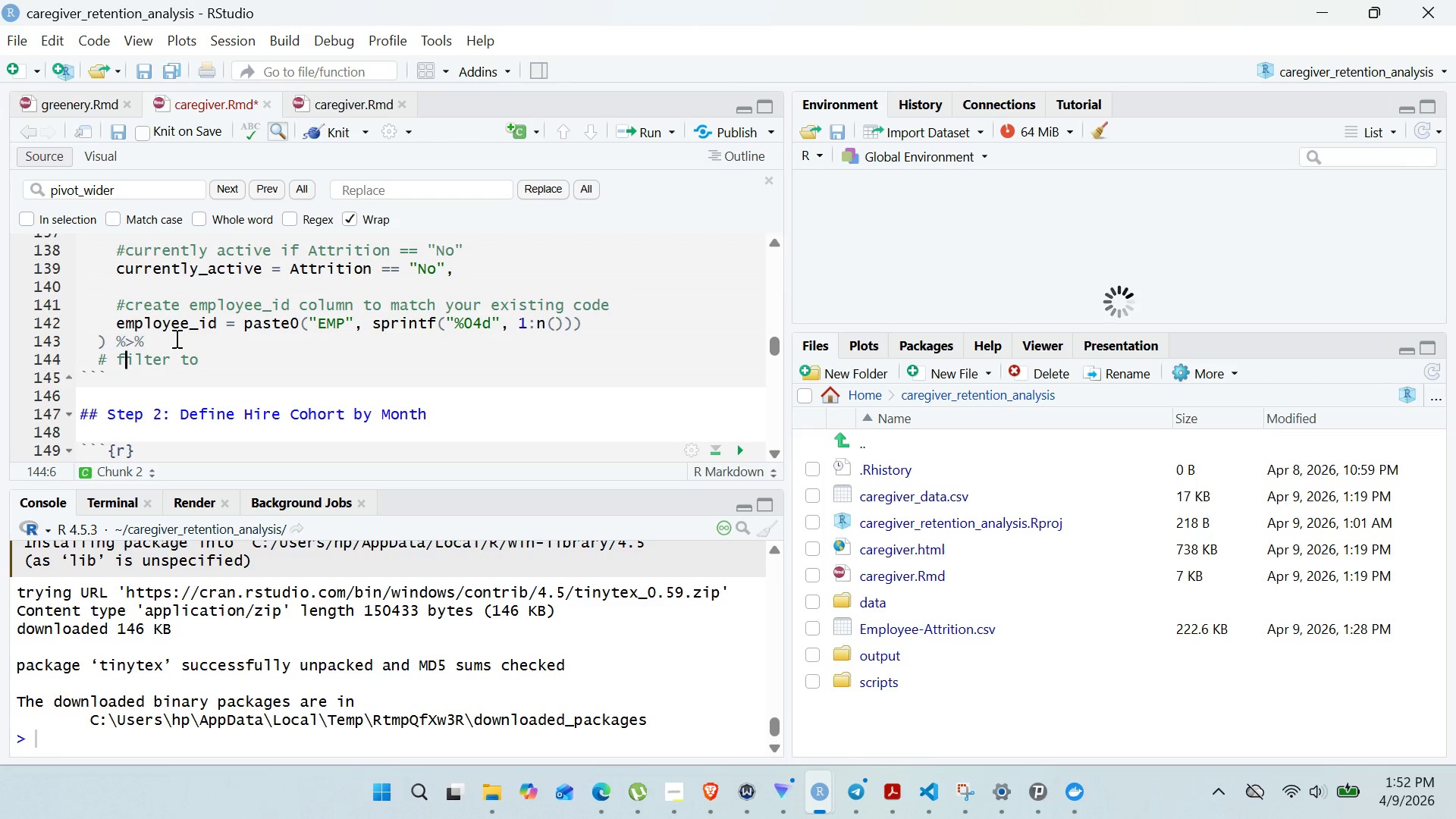 
key(ArrowRight)
 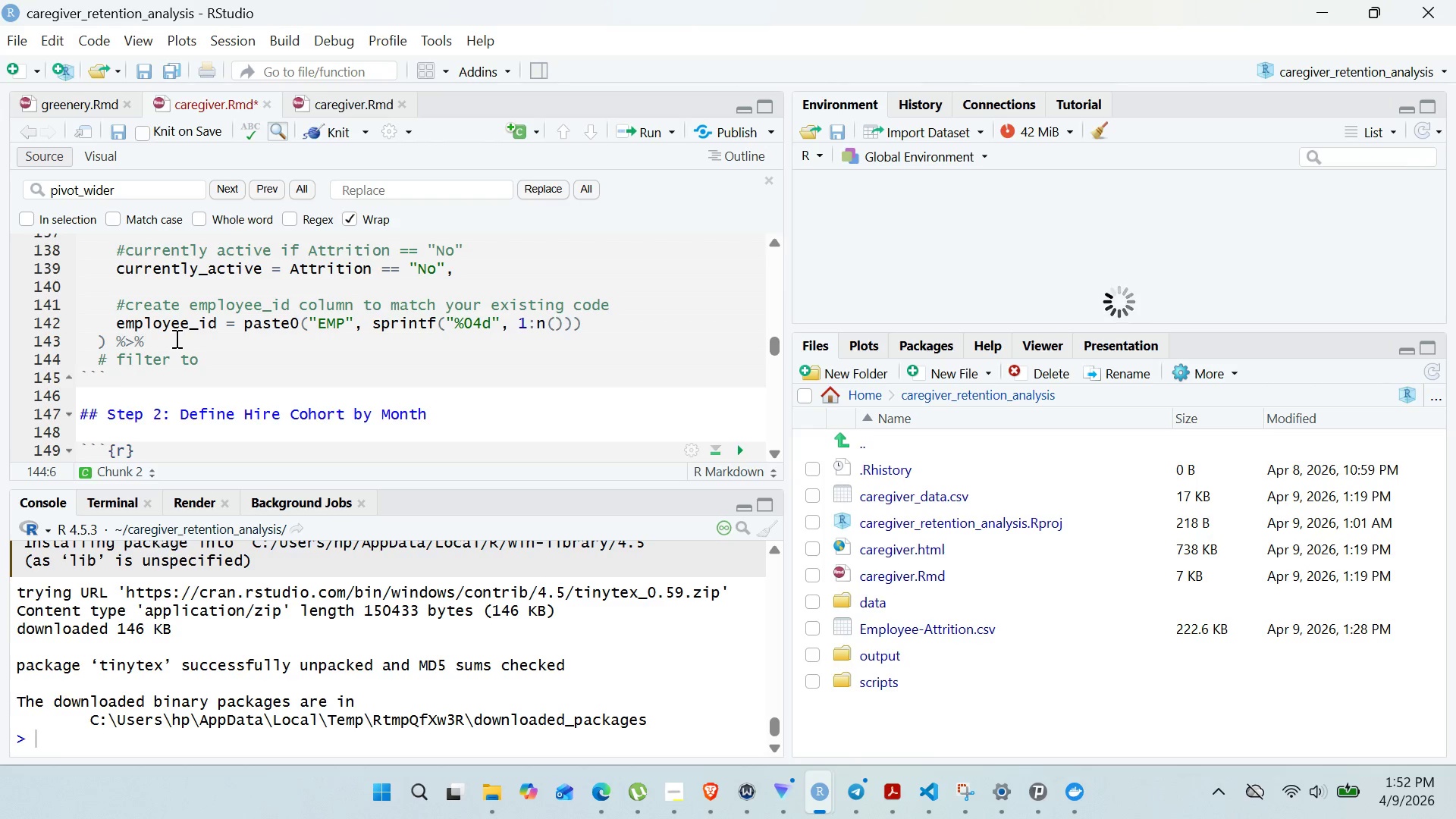 
key(Backspace)
type(F relevant columns only )
 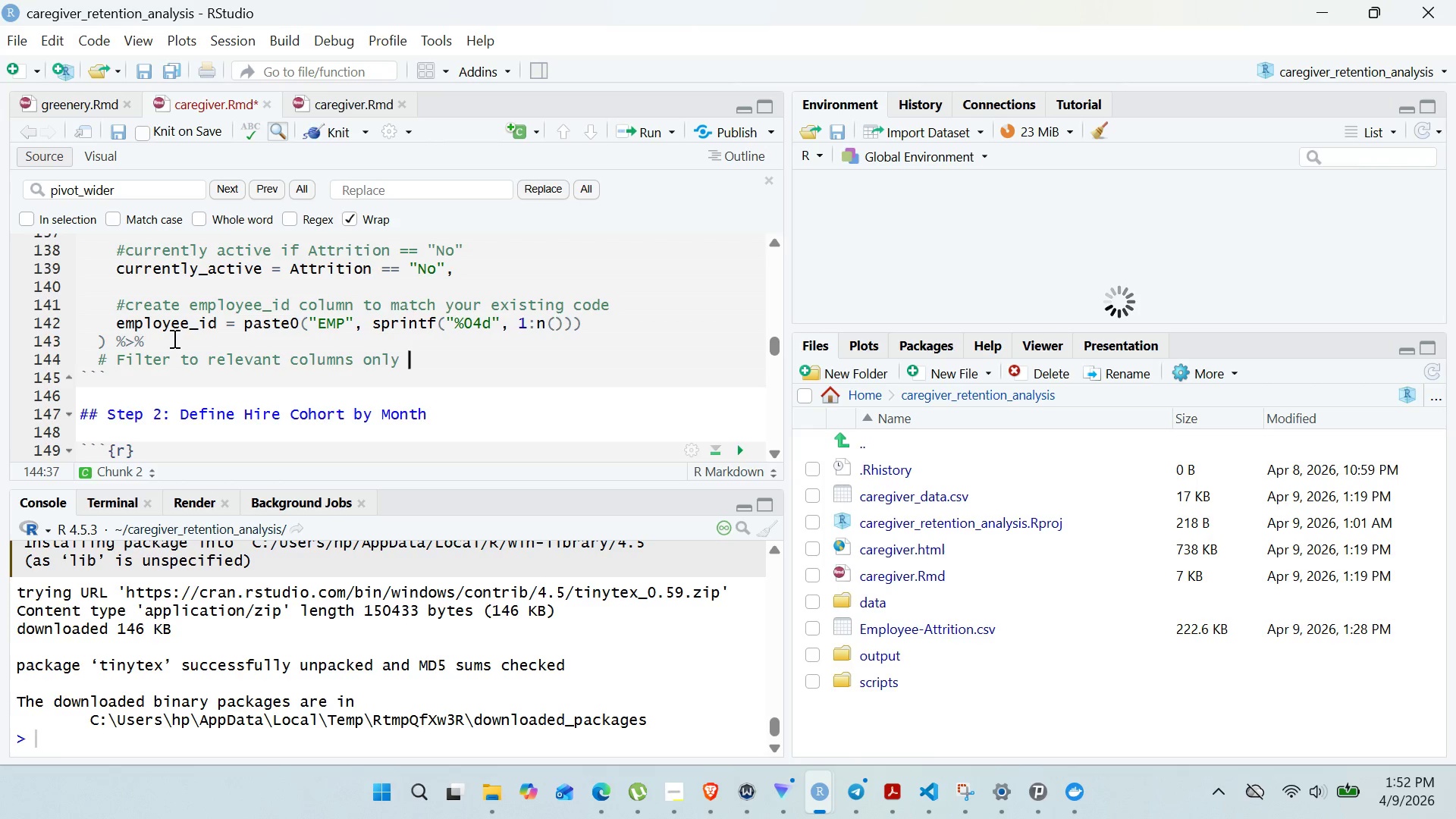 
hold_key(key=ArrowRight, duration=0.72)
 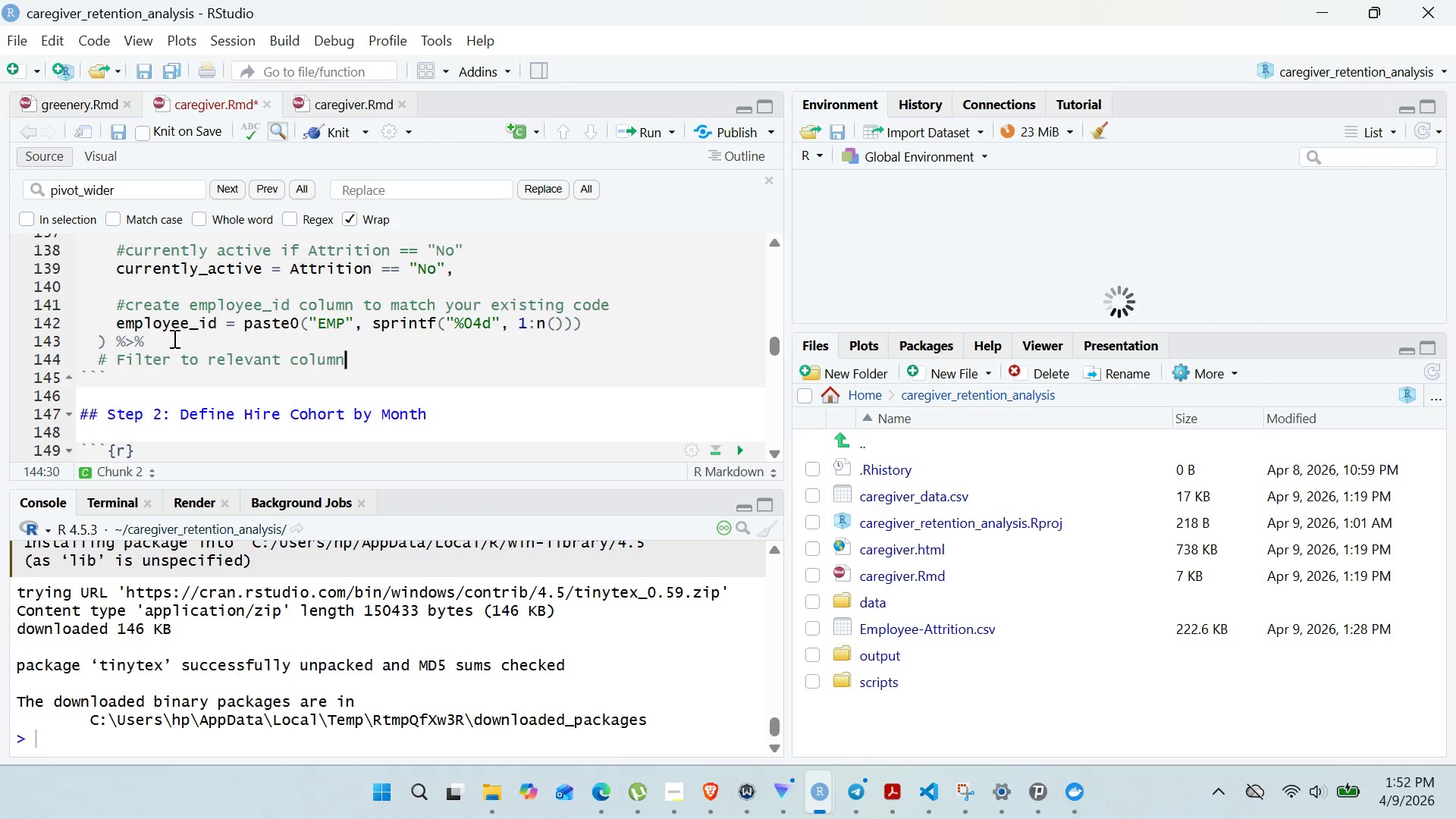 
key(Enter)
 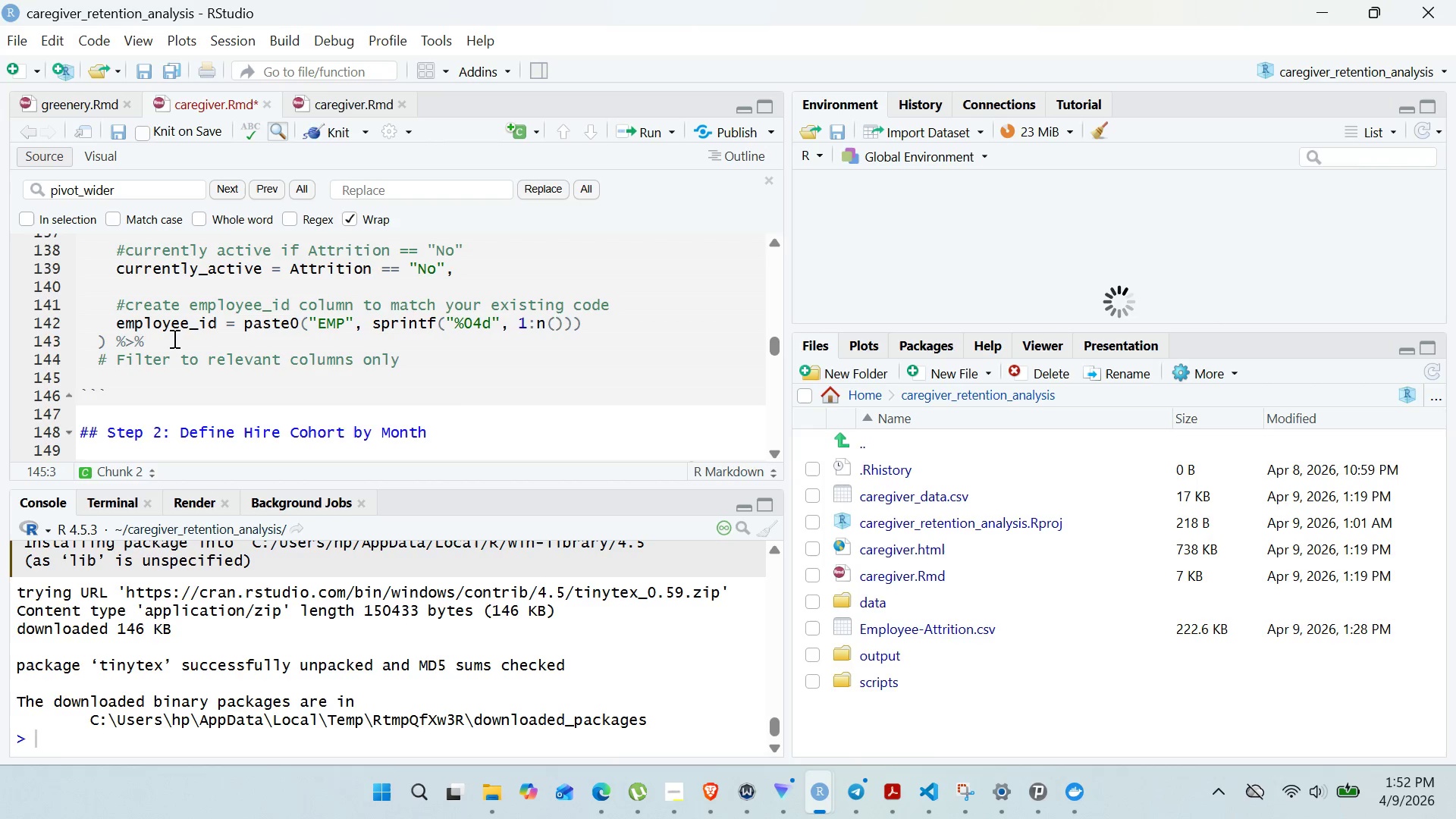 
type(select )
key(Backspace)
type(()
 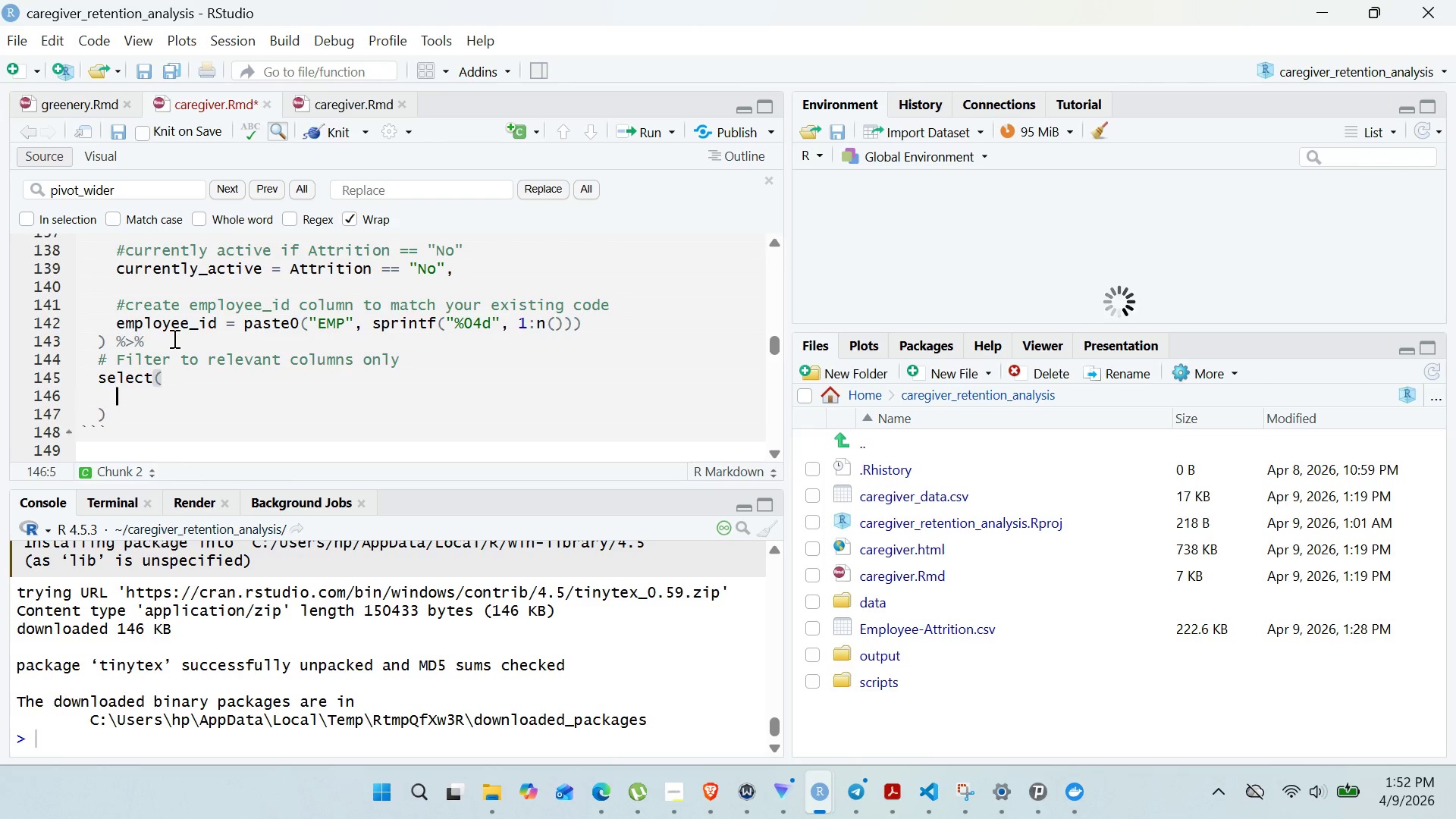 
 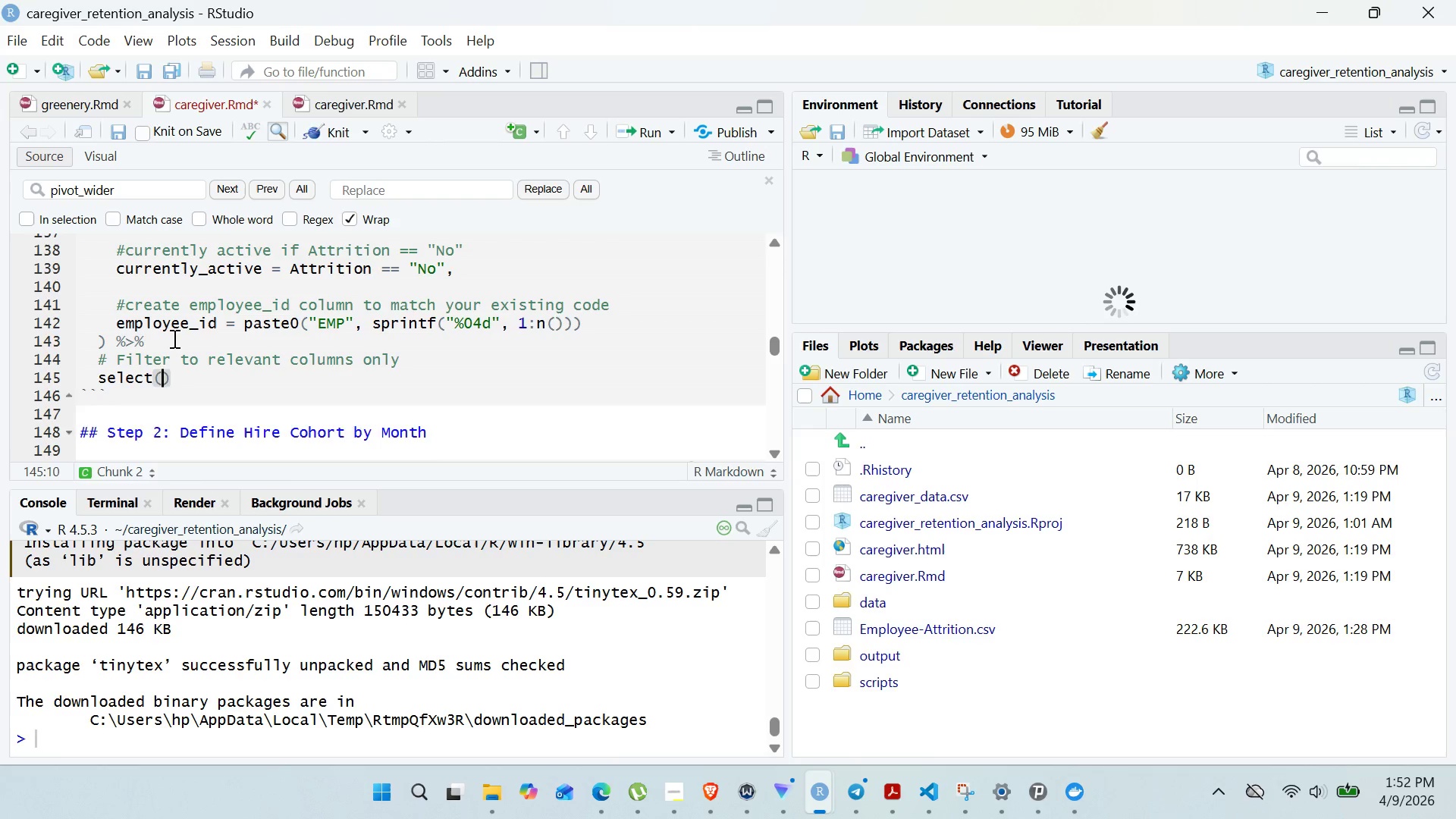 
key(Enter)
 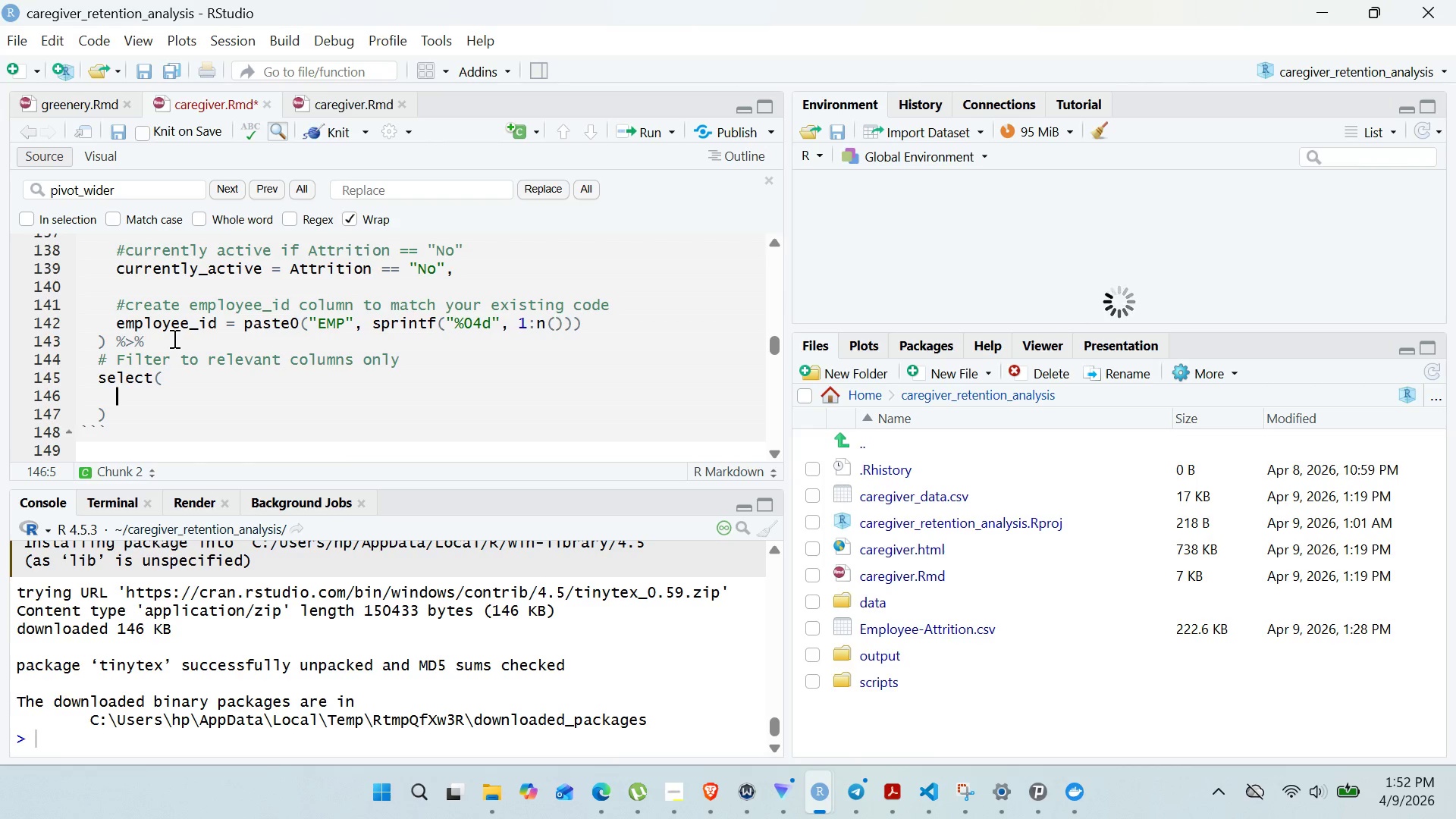 
type(employee_)
 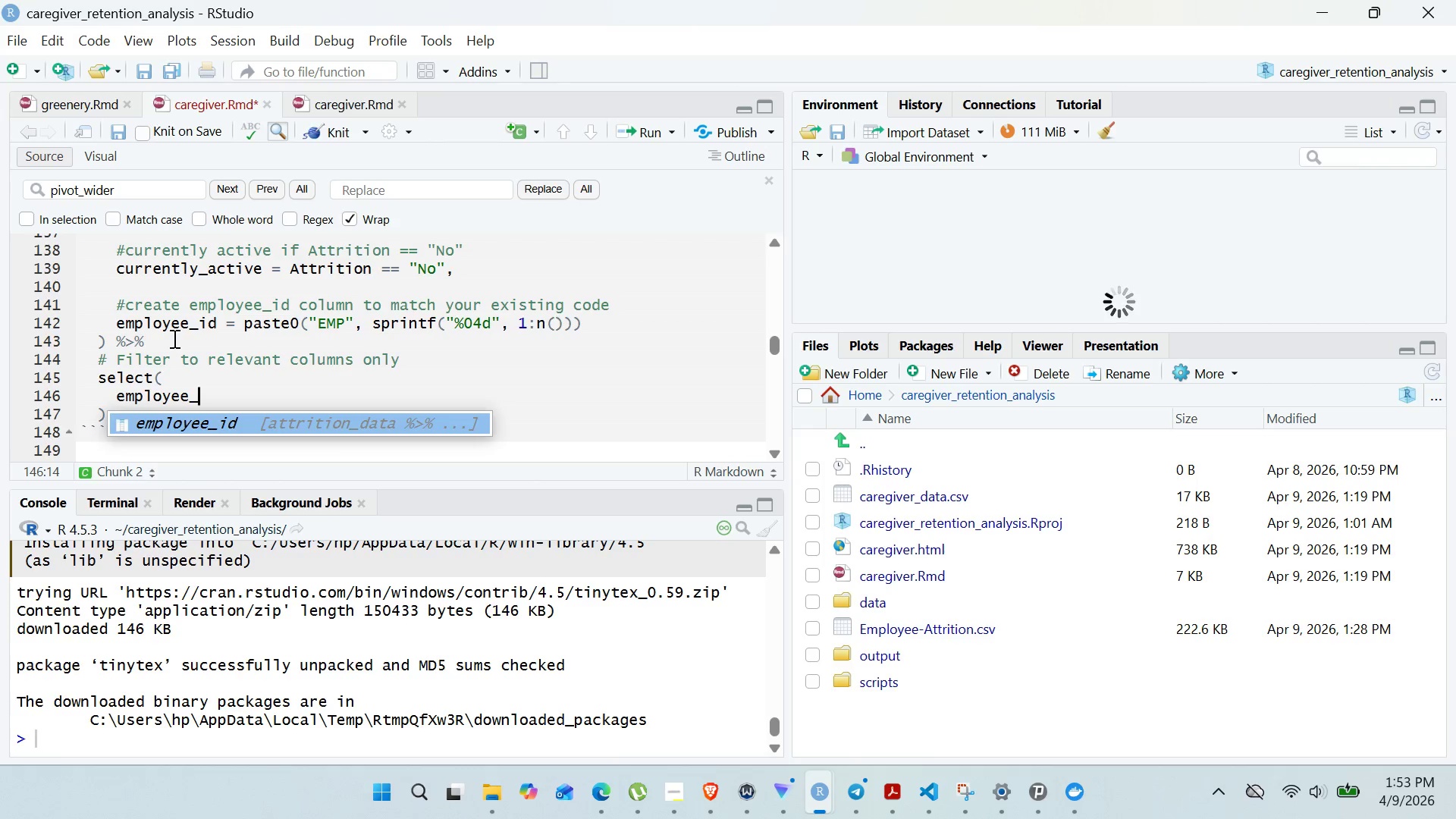 
key(Enter)
 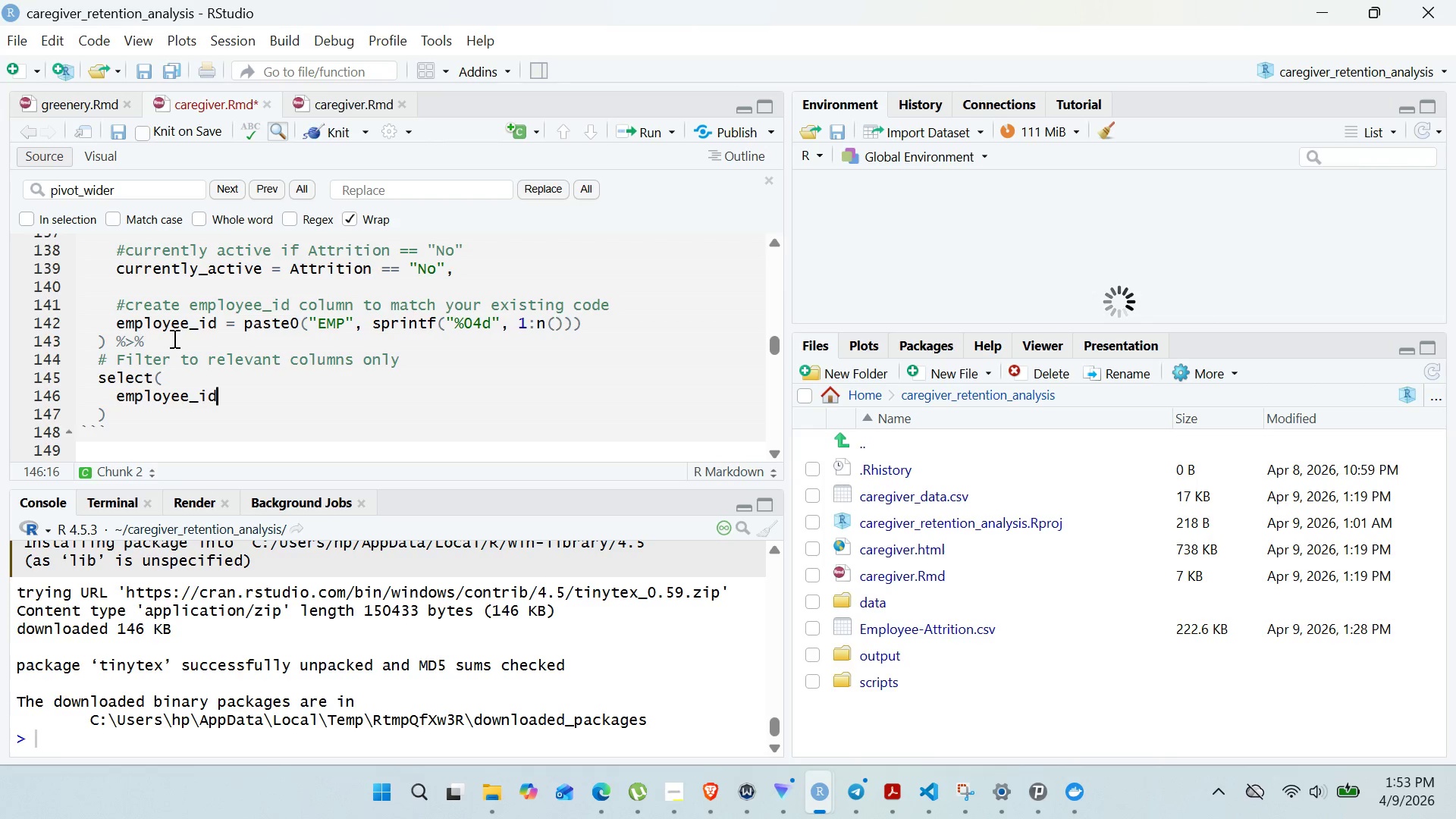 
key(Comma)
 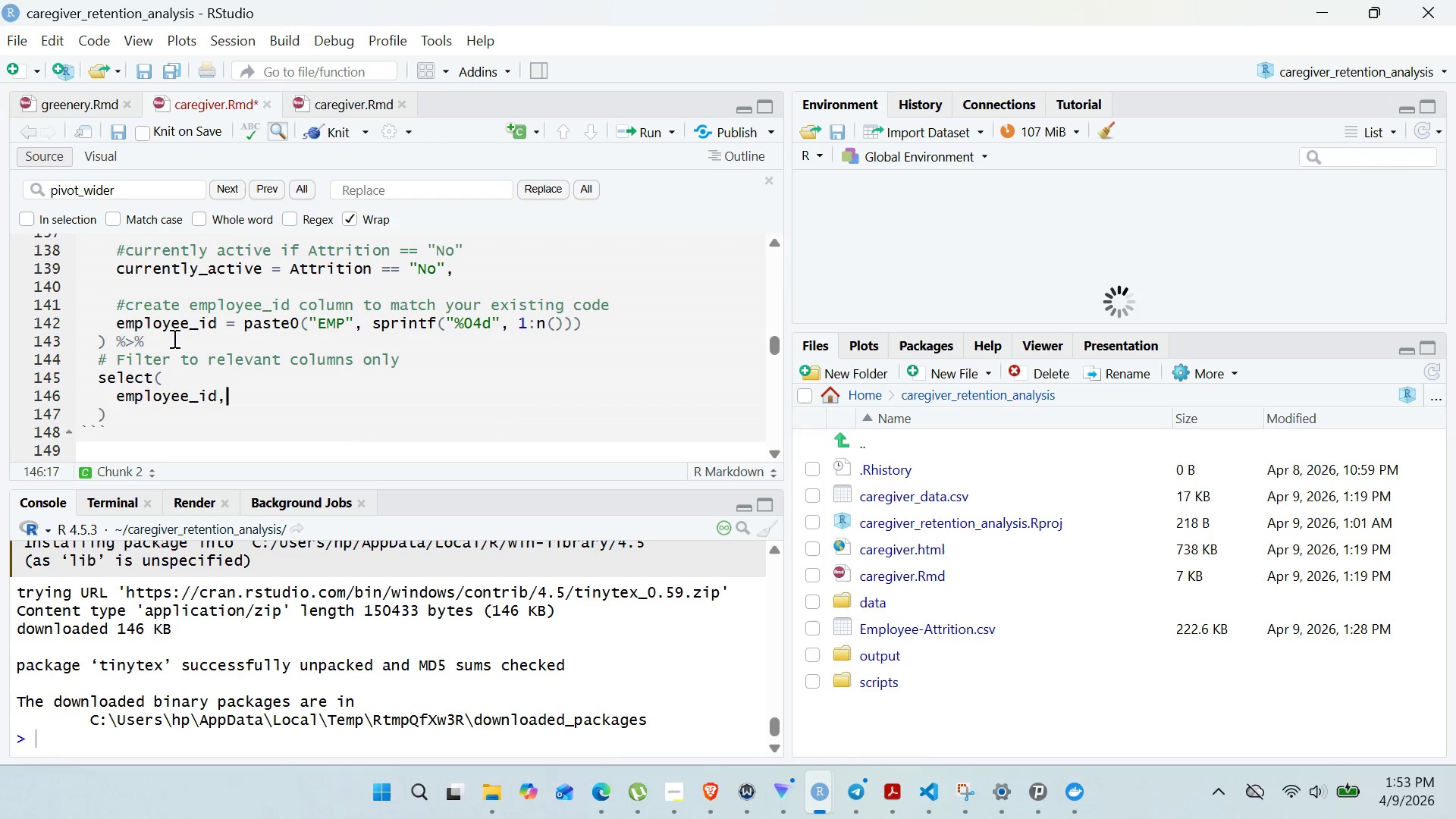 
key(Enter)
 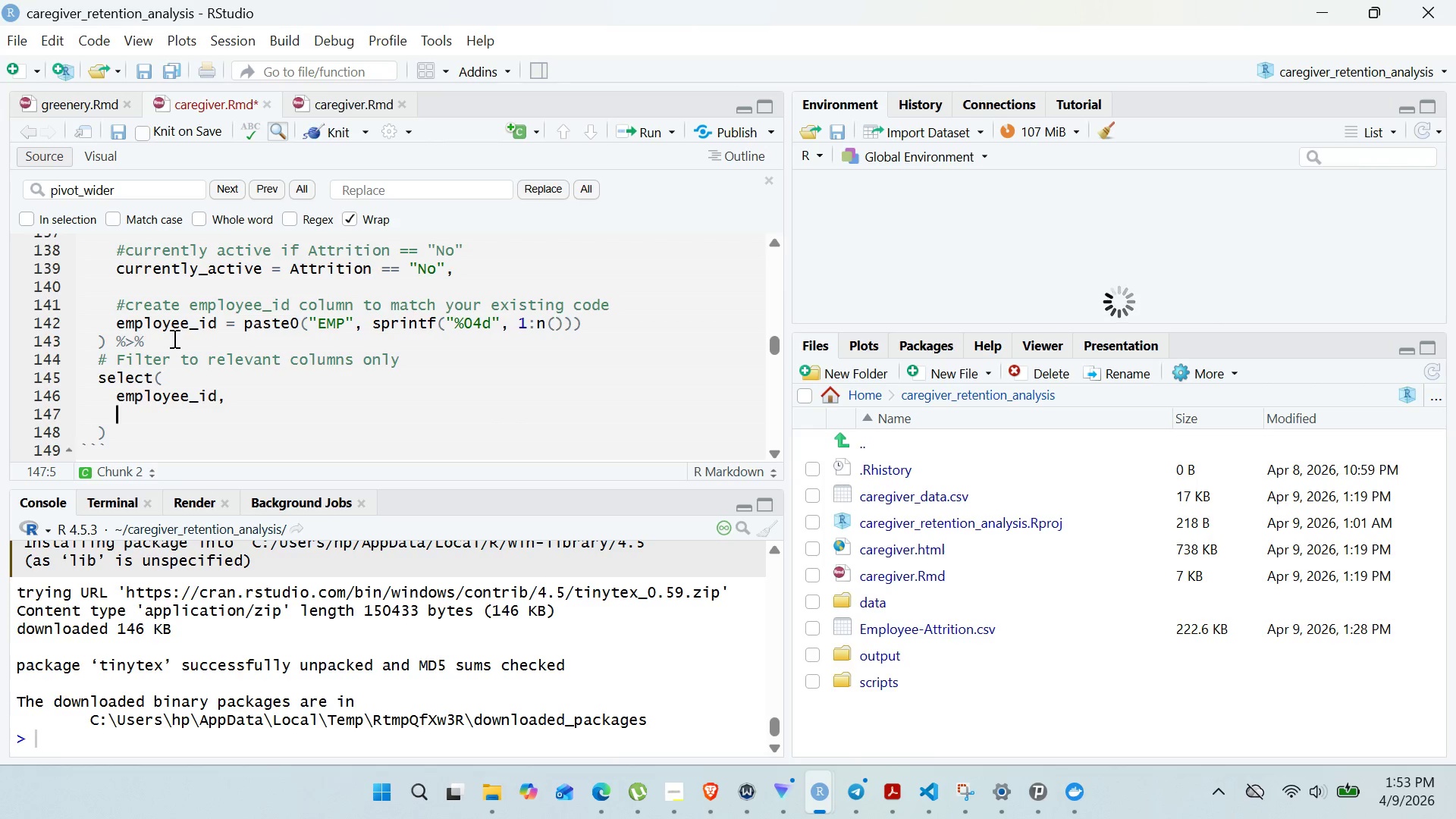 
type(hire)
 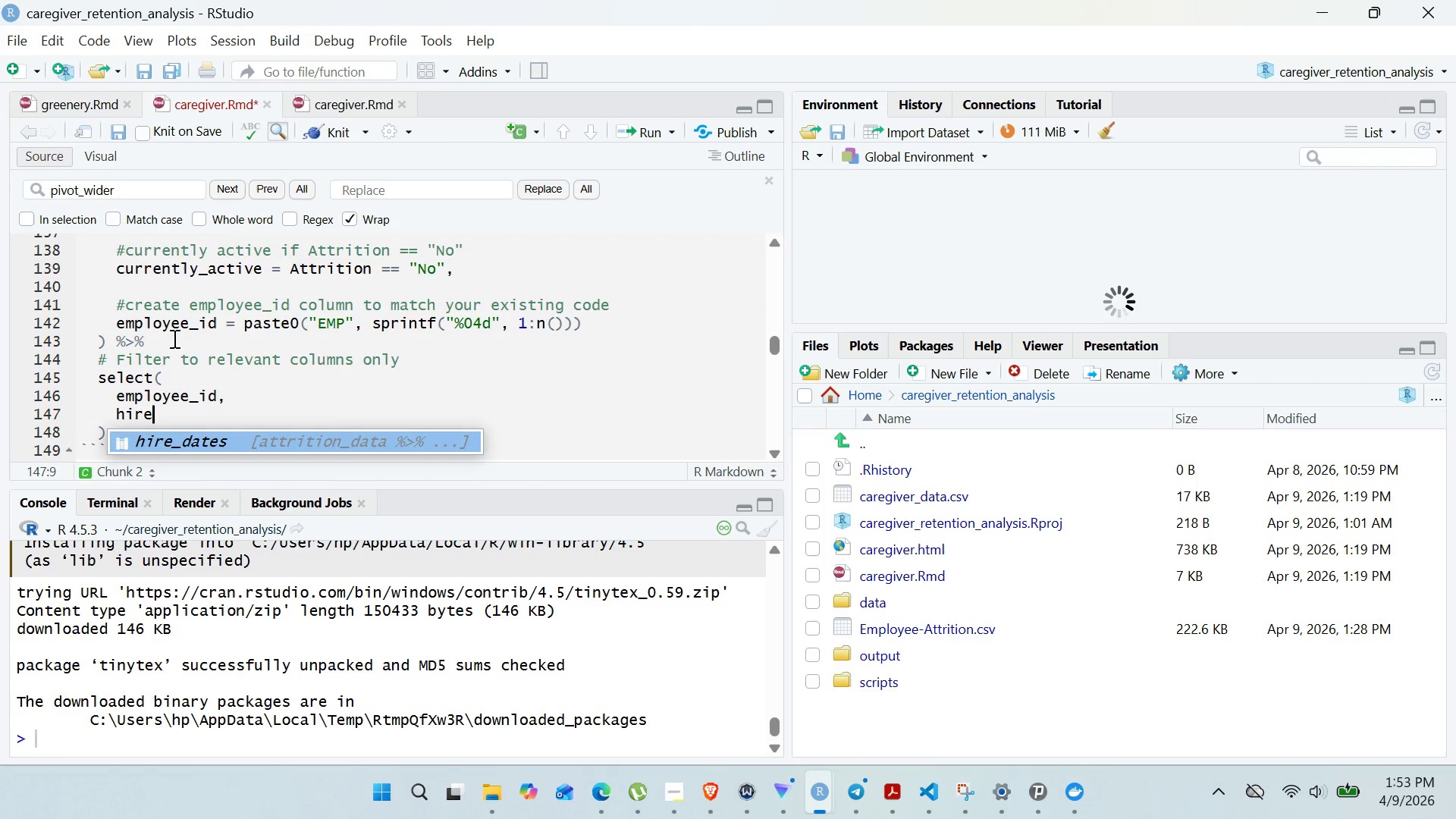 
key(Enter)
 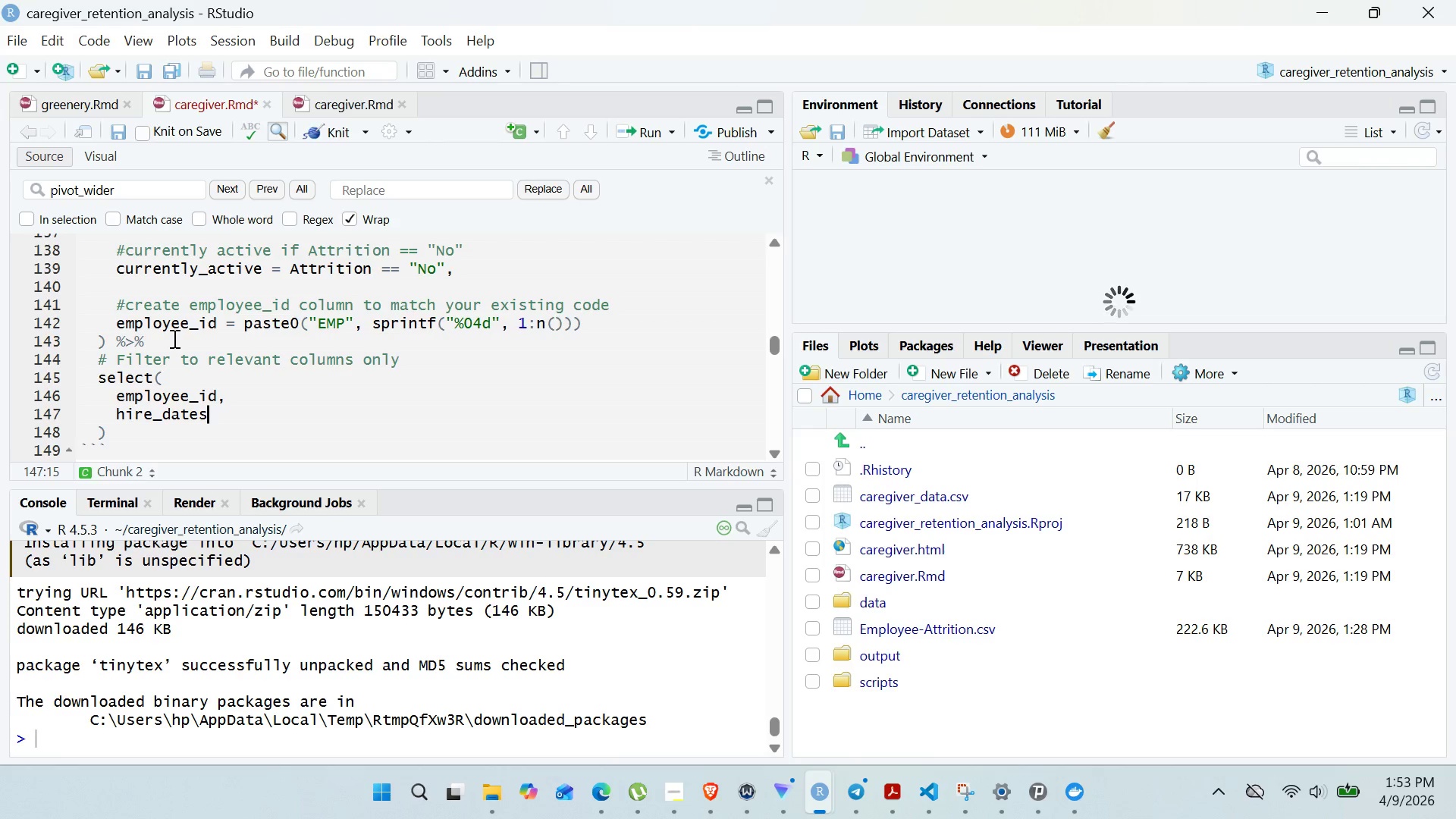 
key(Comma)
 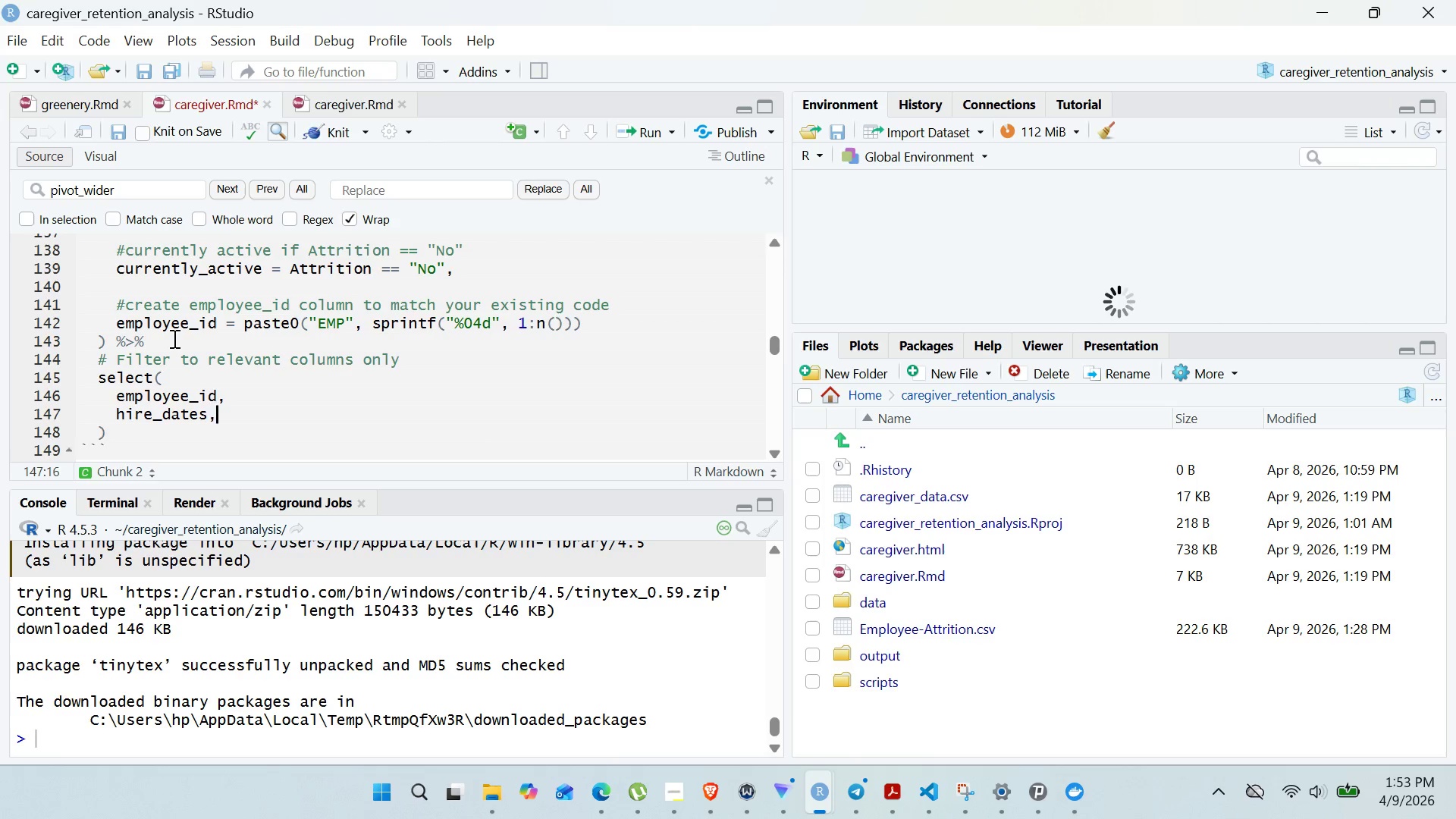 
key(Enter)
 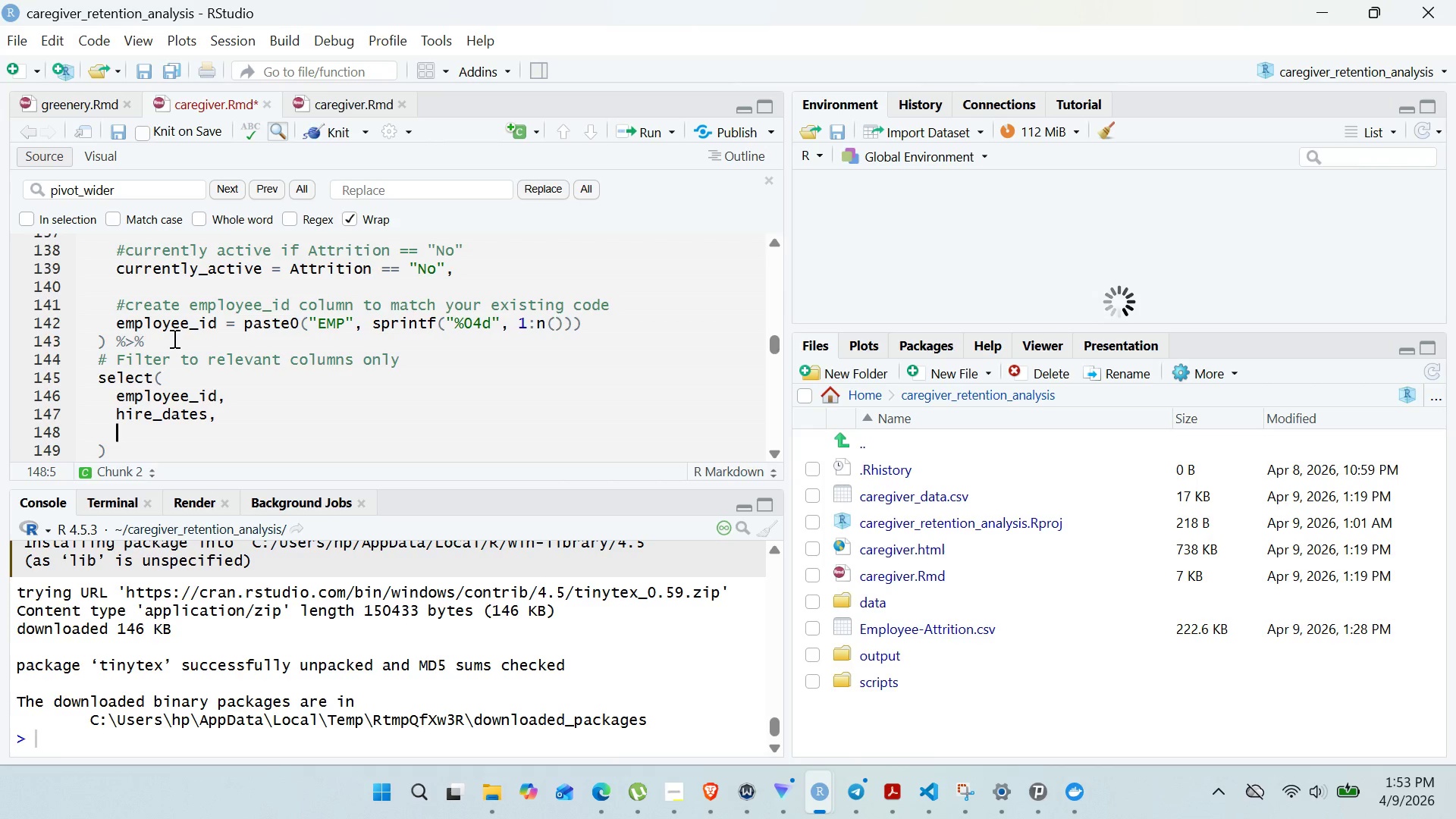 
type(ter)
 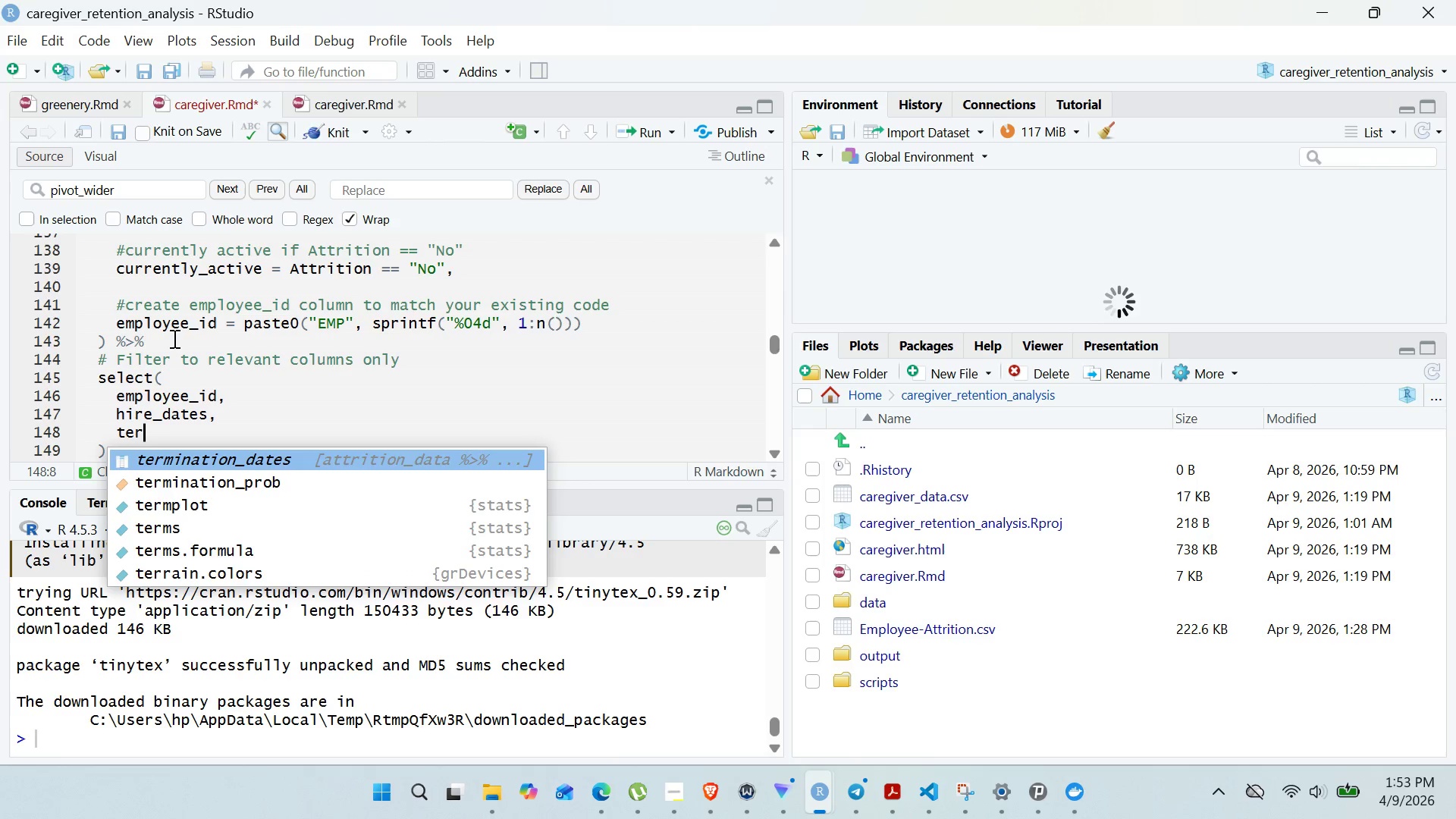 
key(Enter)
 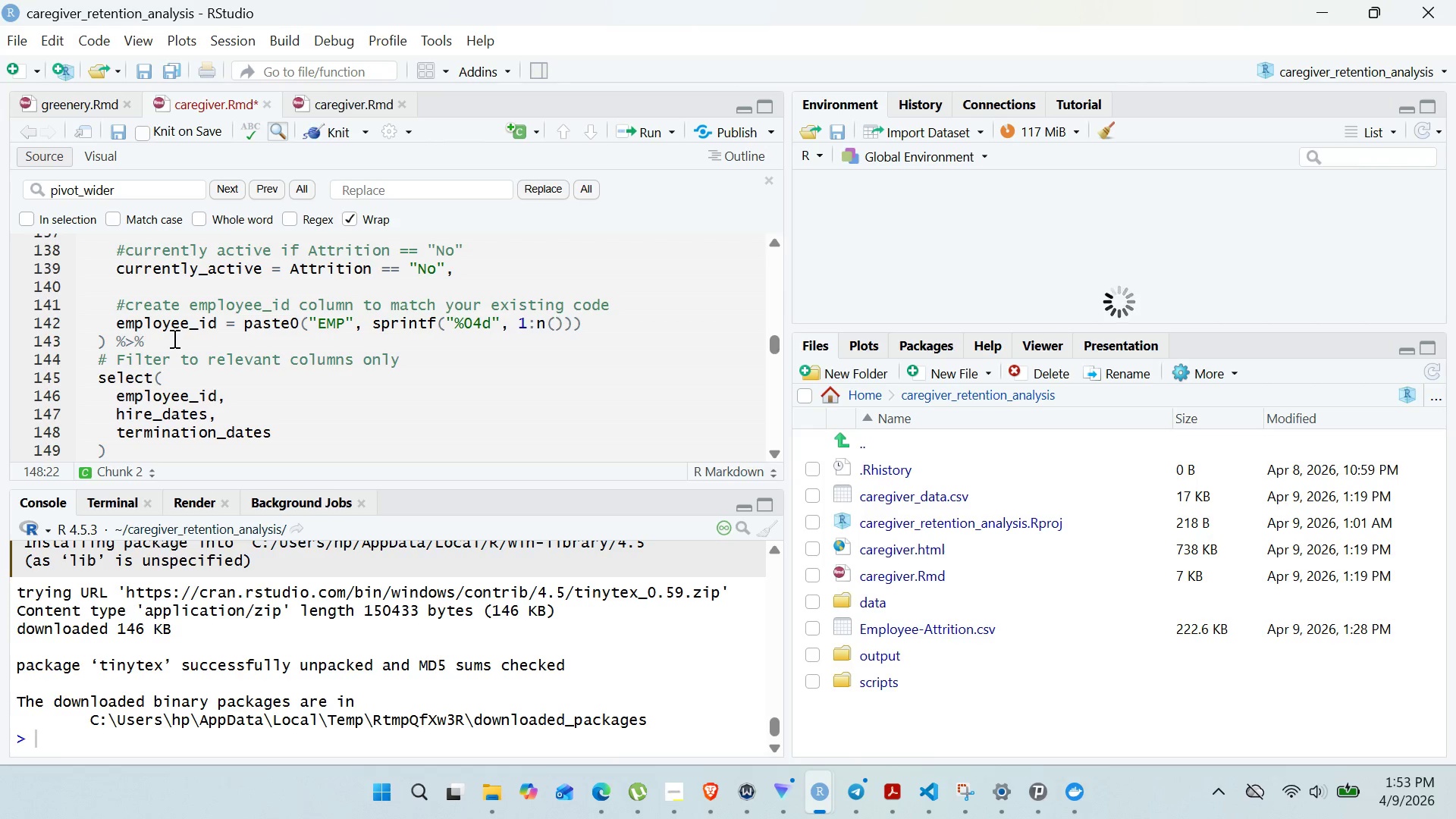 
key(Period)
 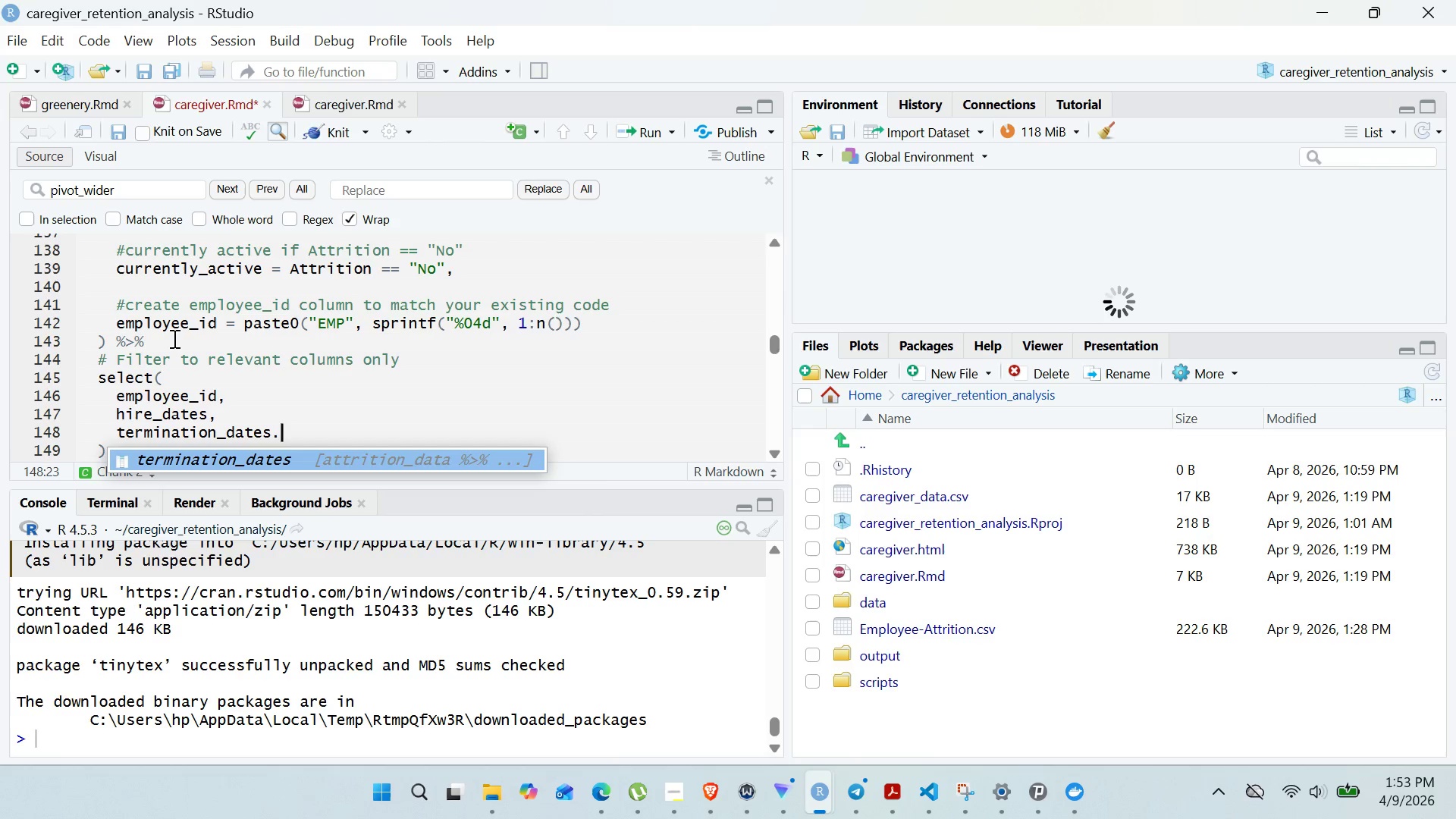 
key(Backspace)
 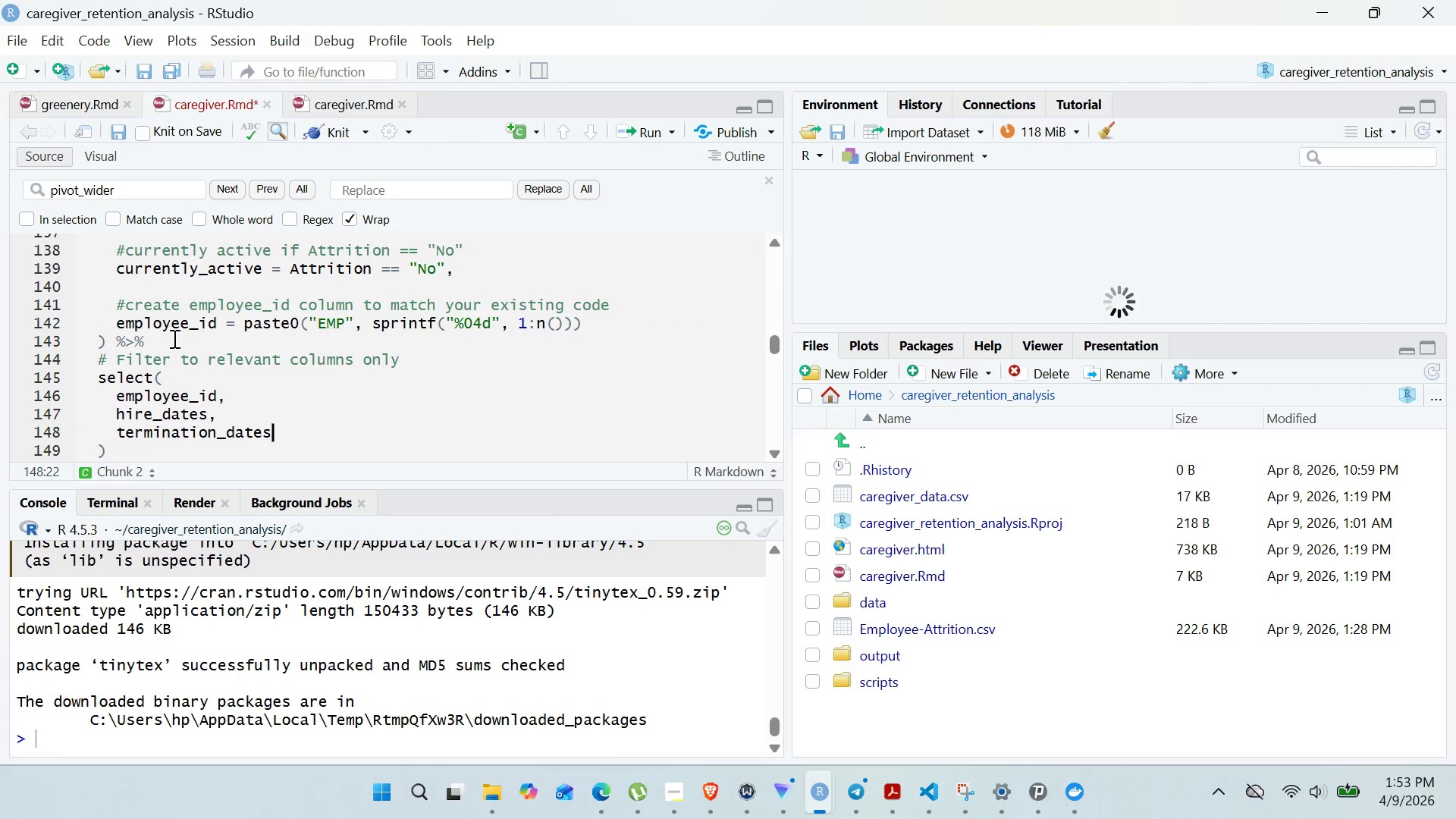 
key(Comma)
 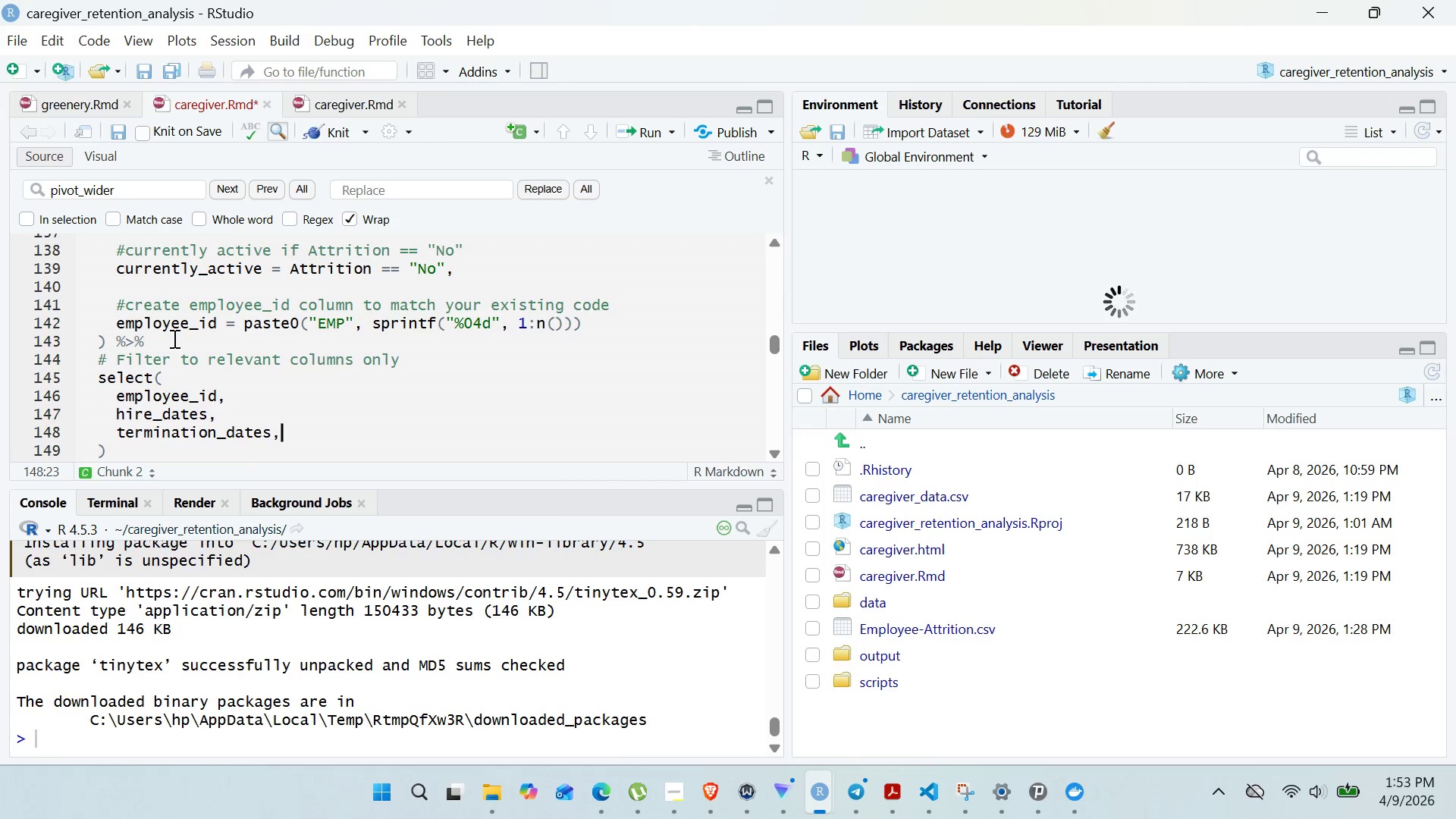 
key(Enter)
 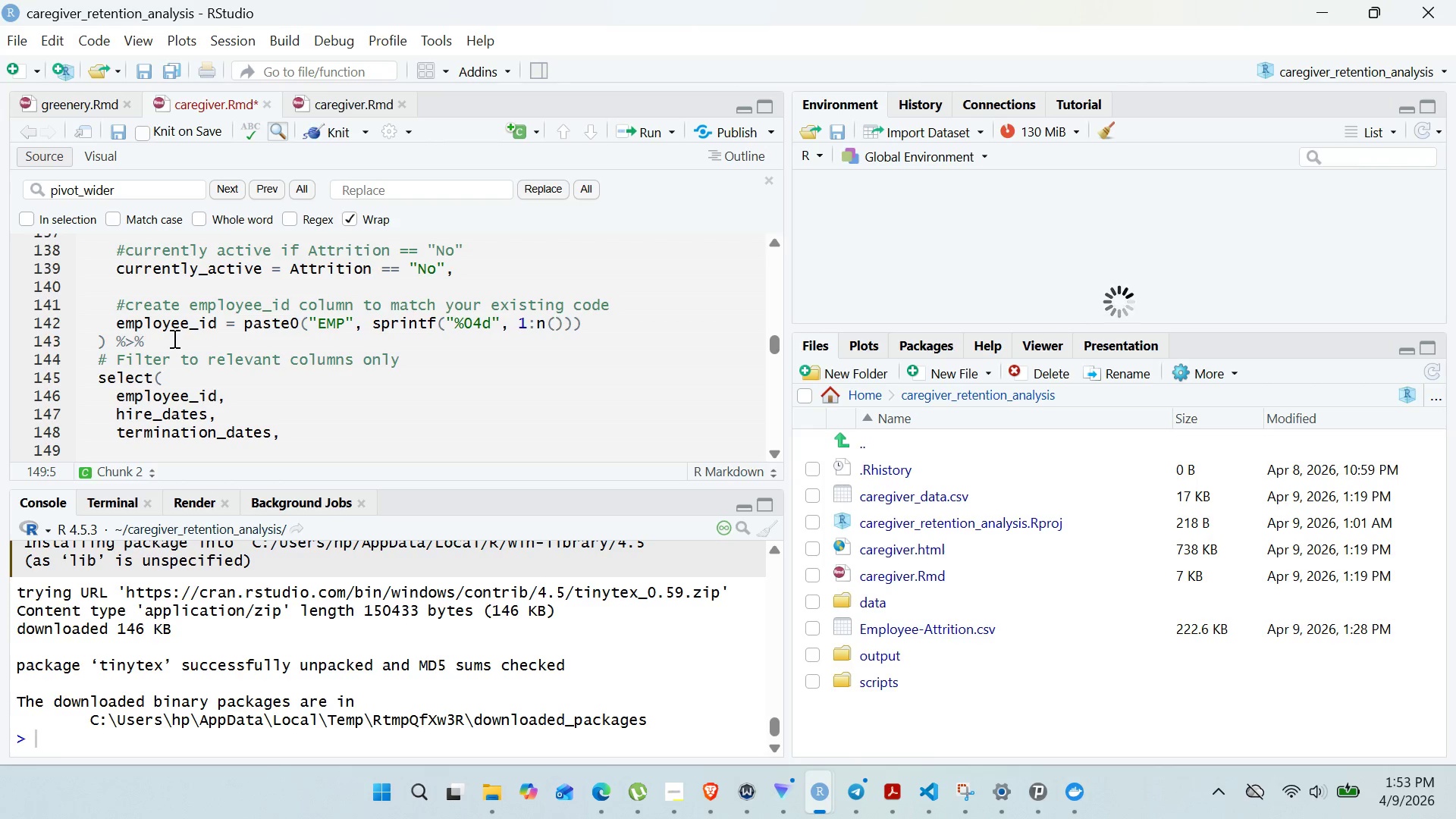 
type(currentl)
 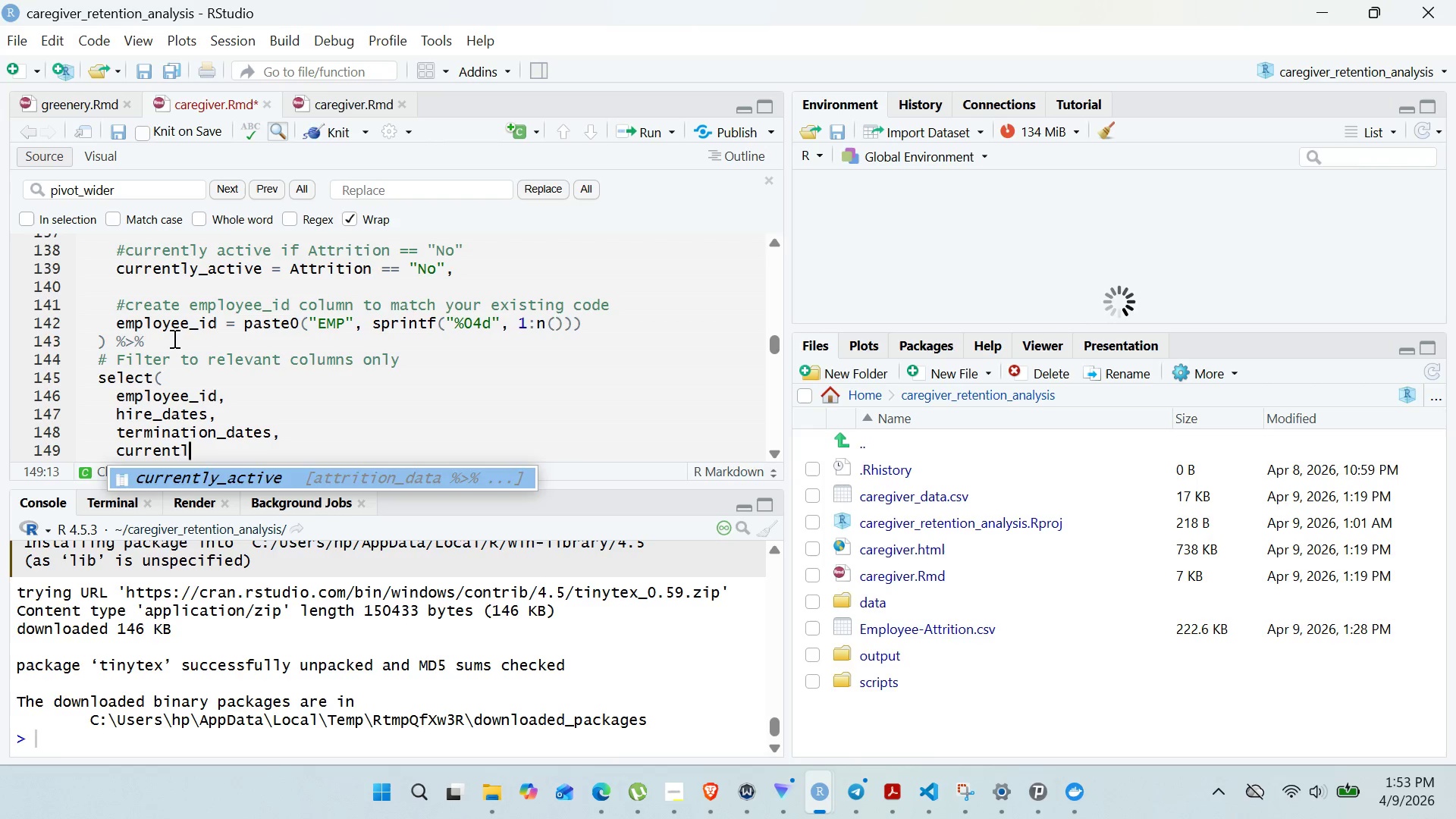 
key(Enter)
 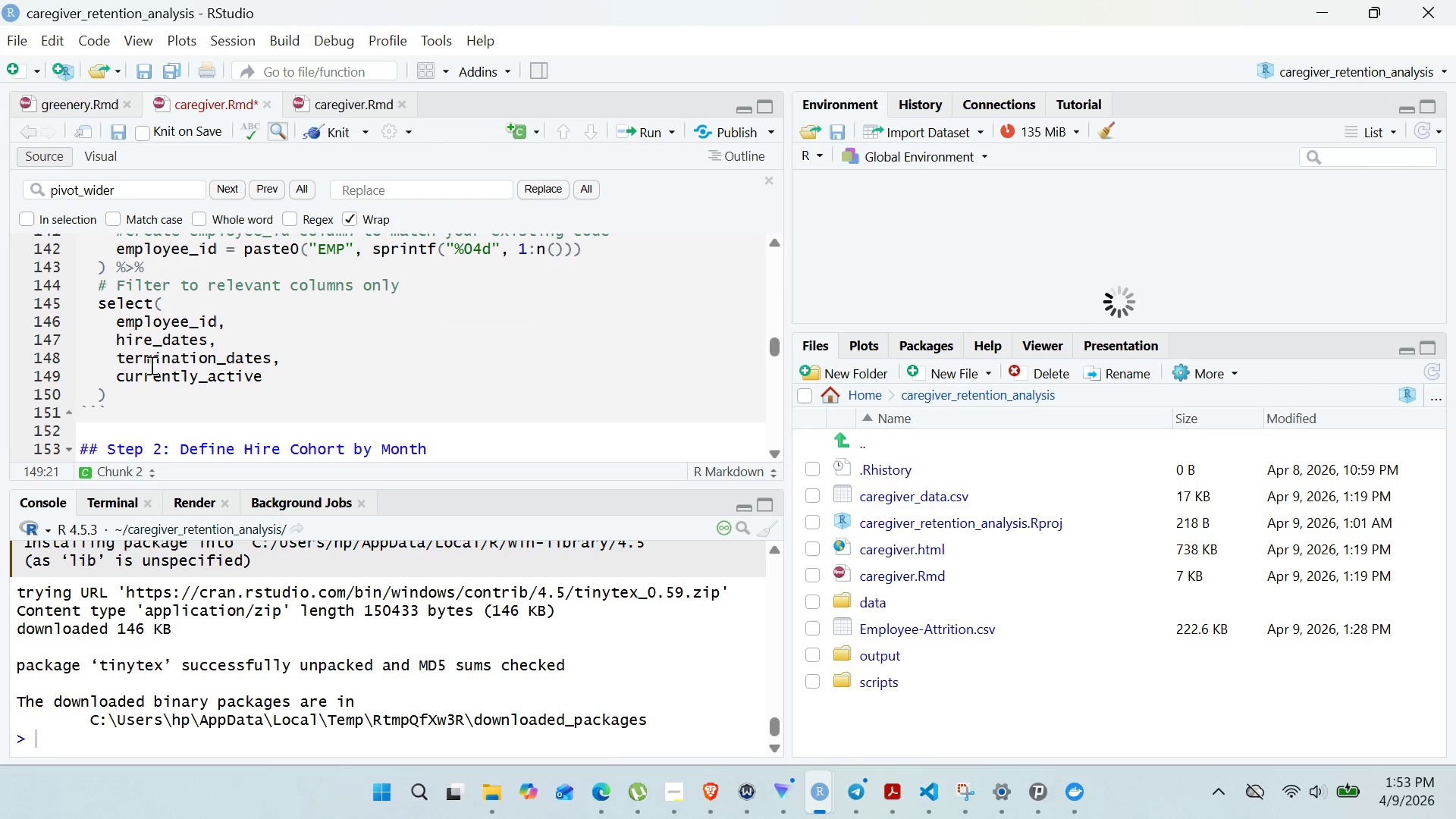 
left_click([132, 394])
 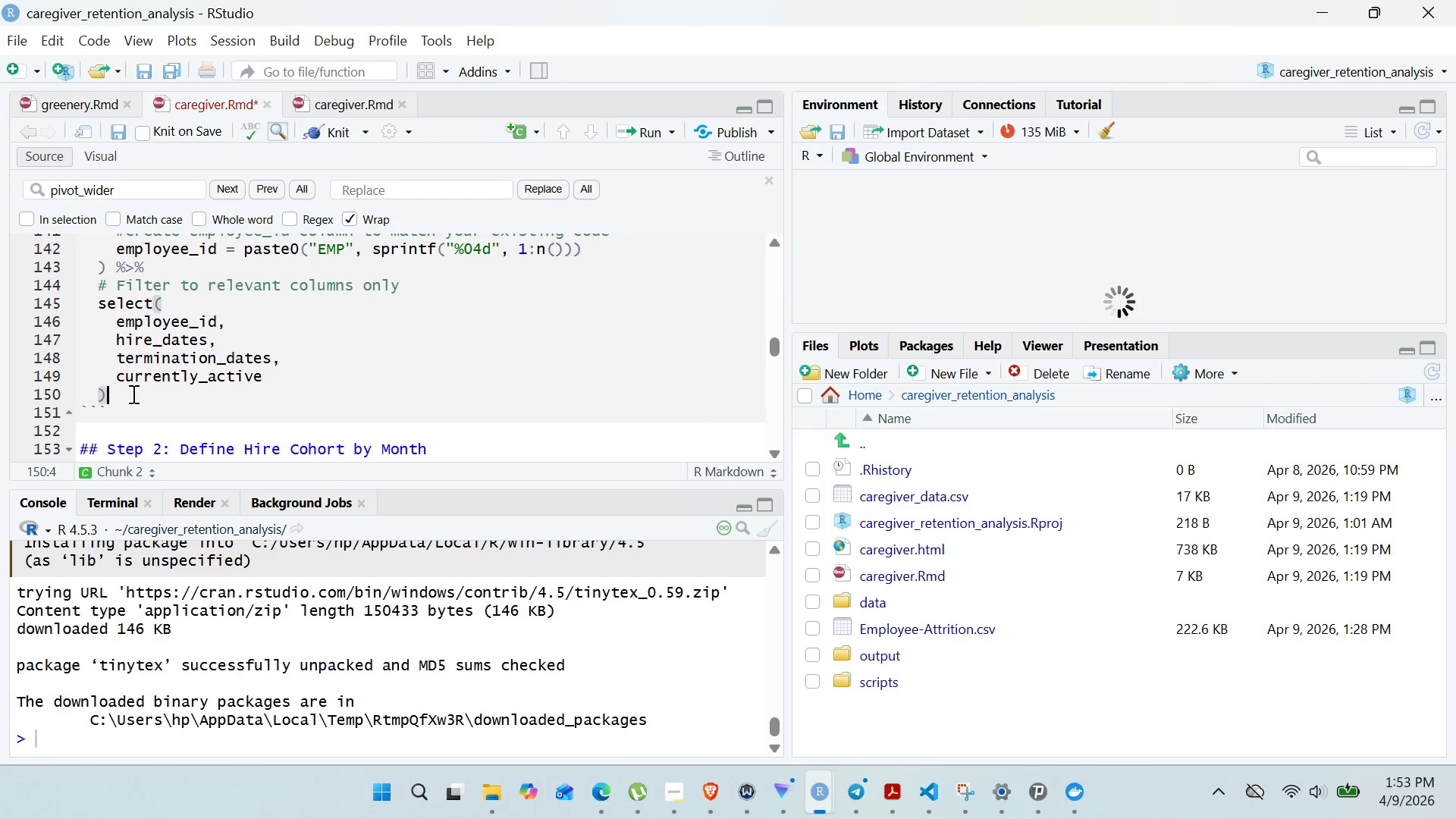 
key(Enter)
 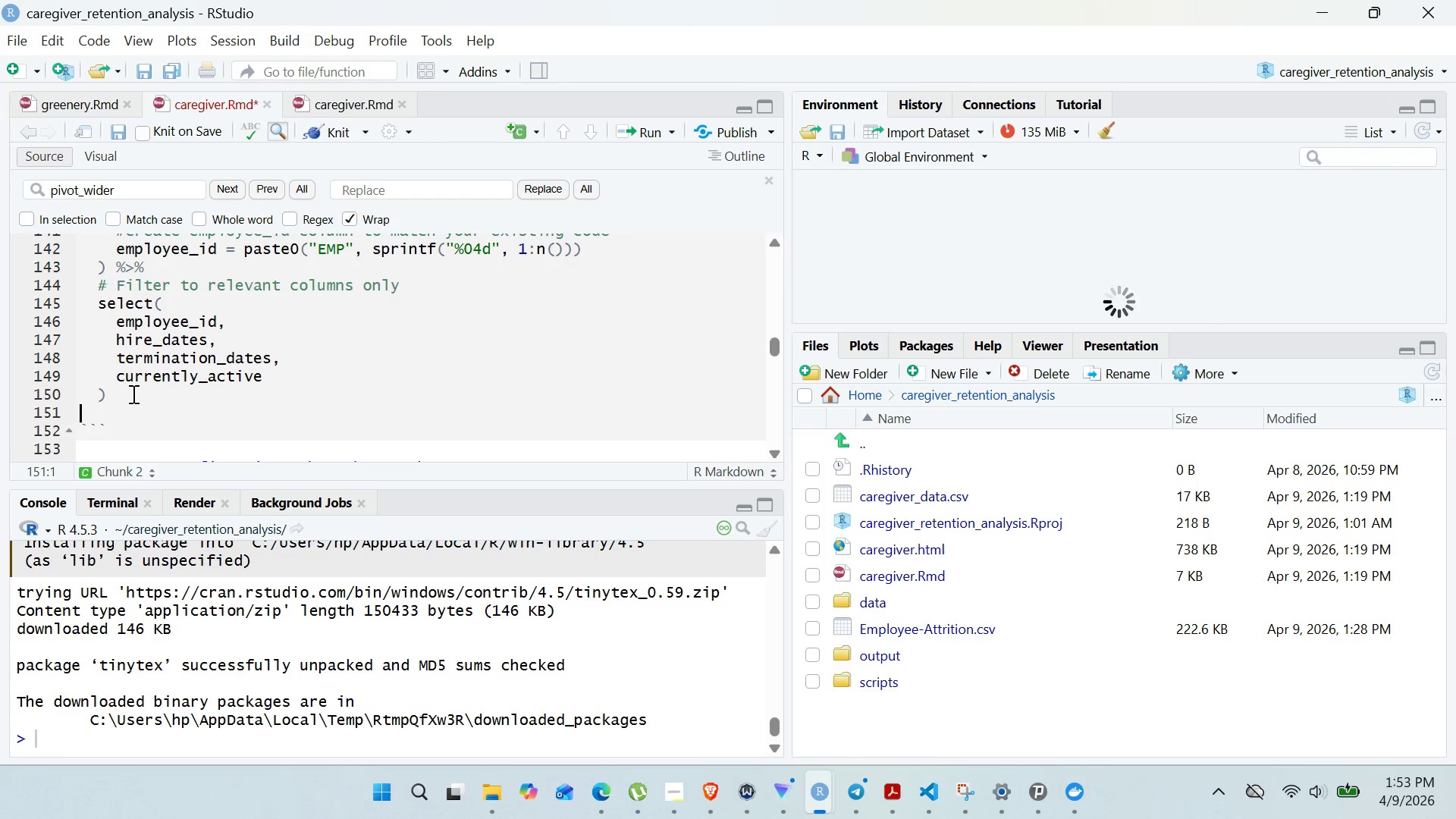 
type(view)
 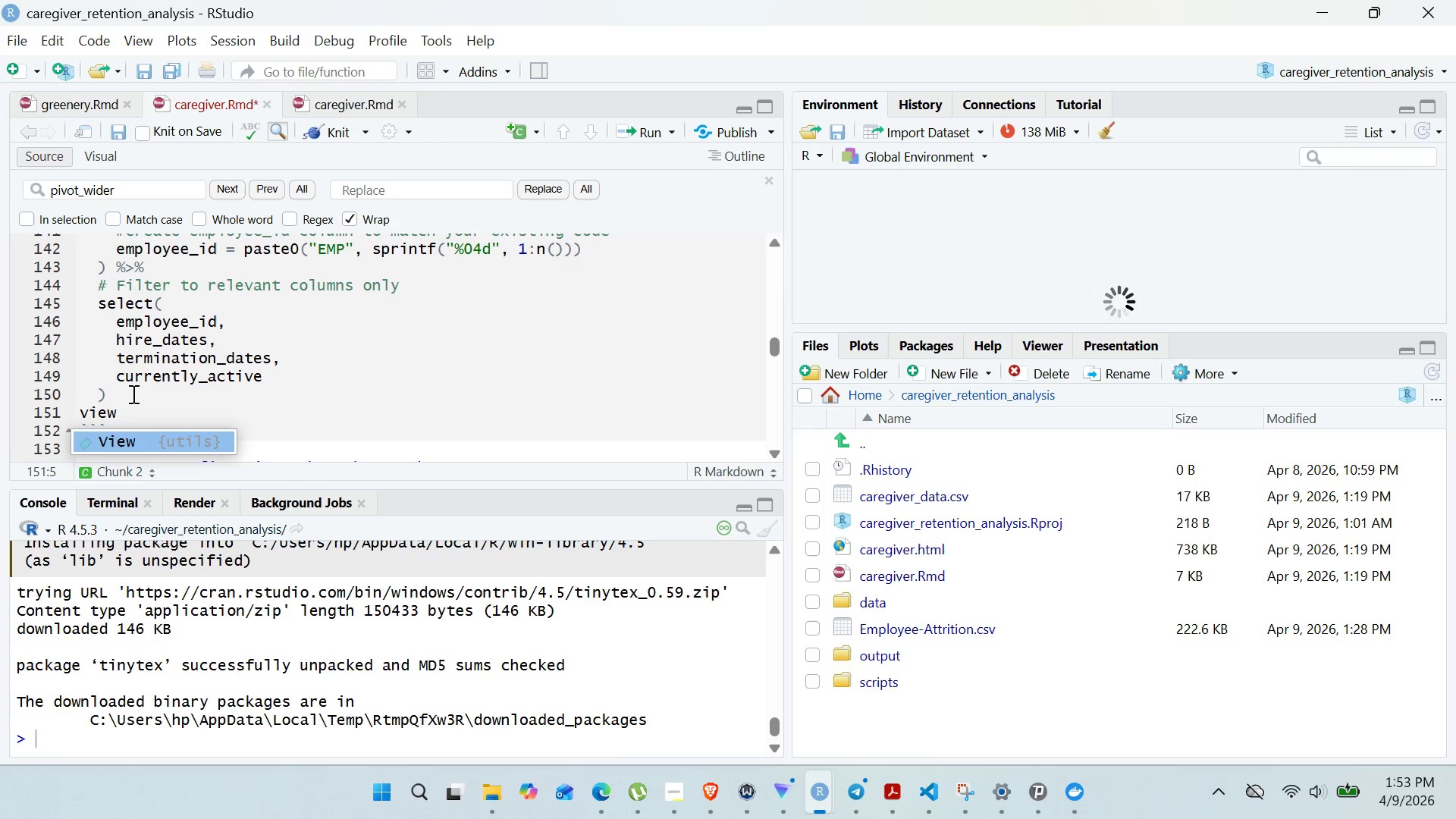 
key(ArrowLeft)
 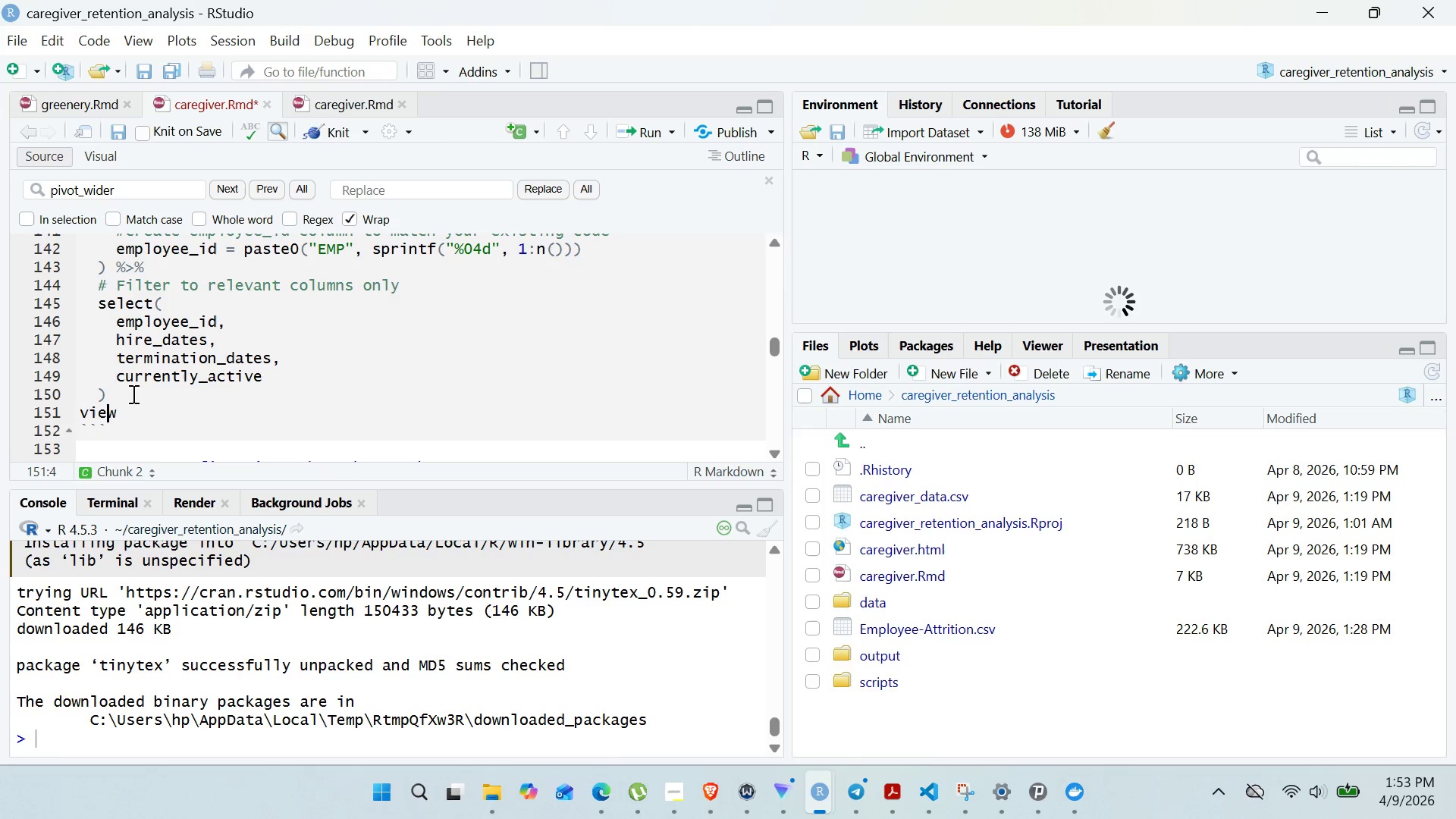 
key(ArrowLeft)
 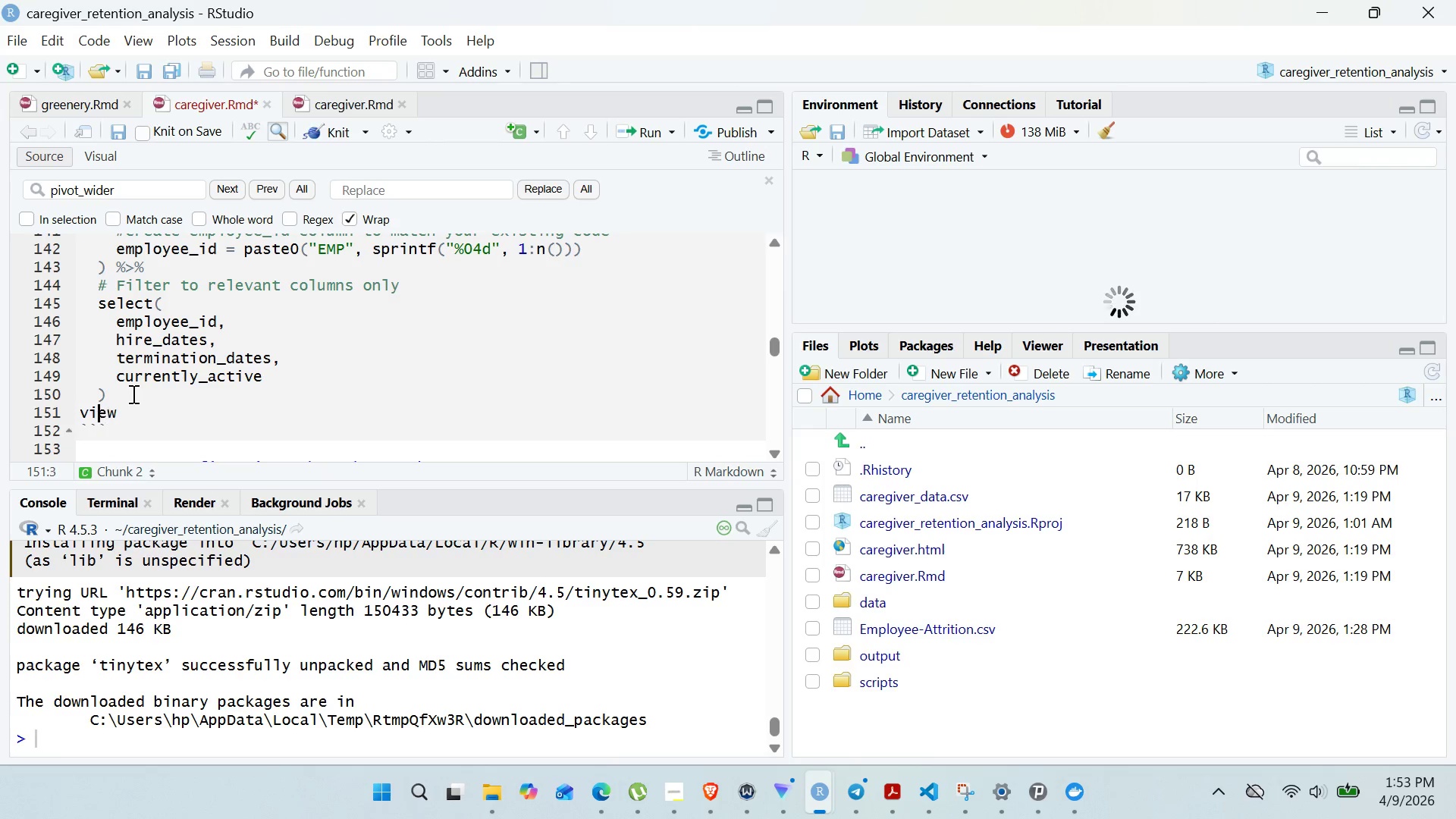 
key(ArrowLeft)
 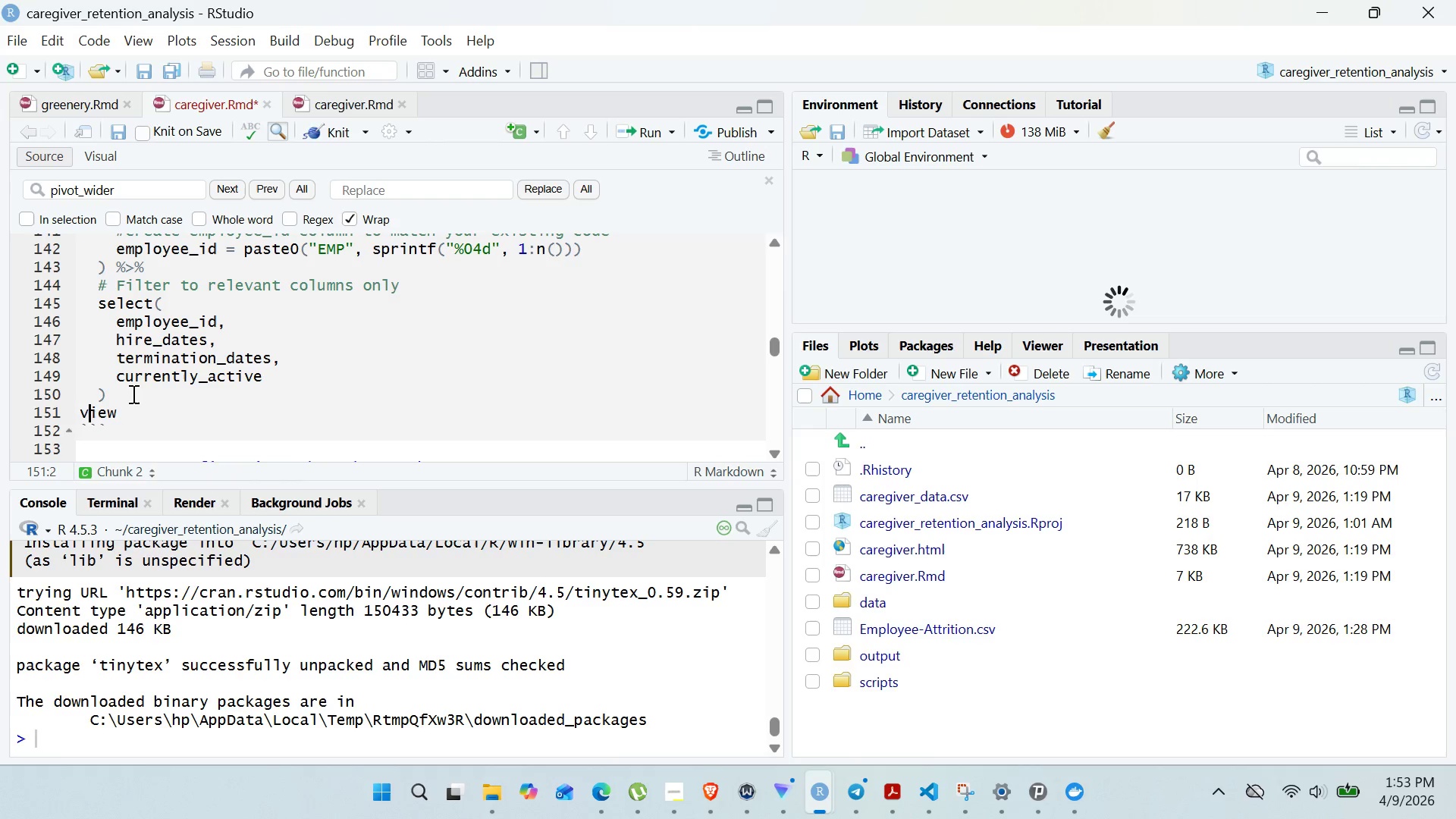 
key(ArrowLeft)
 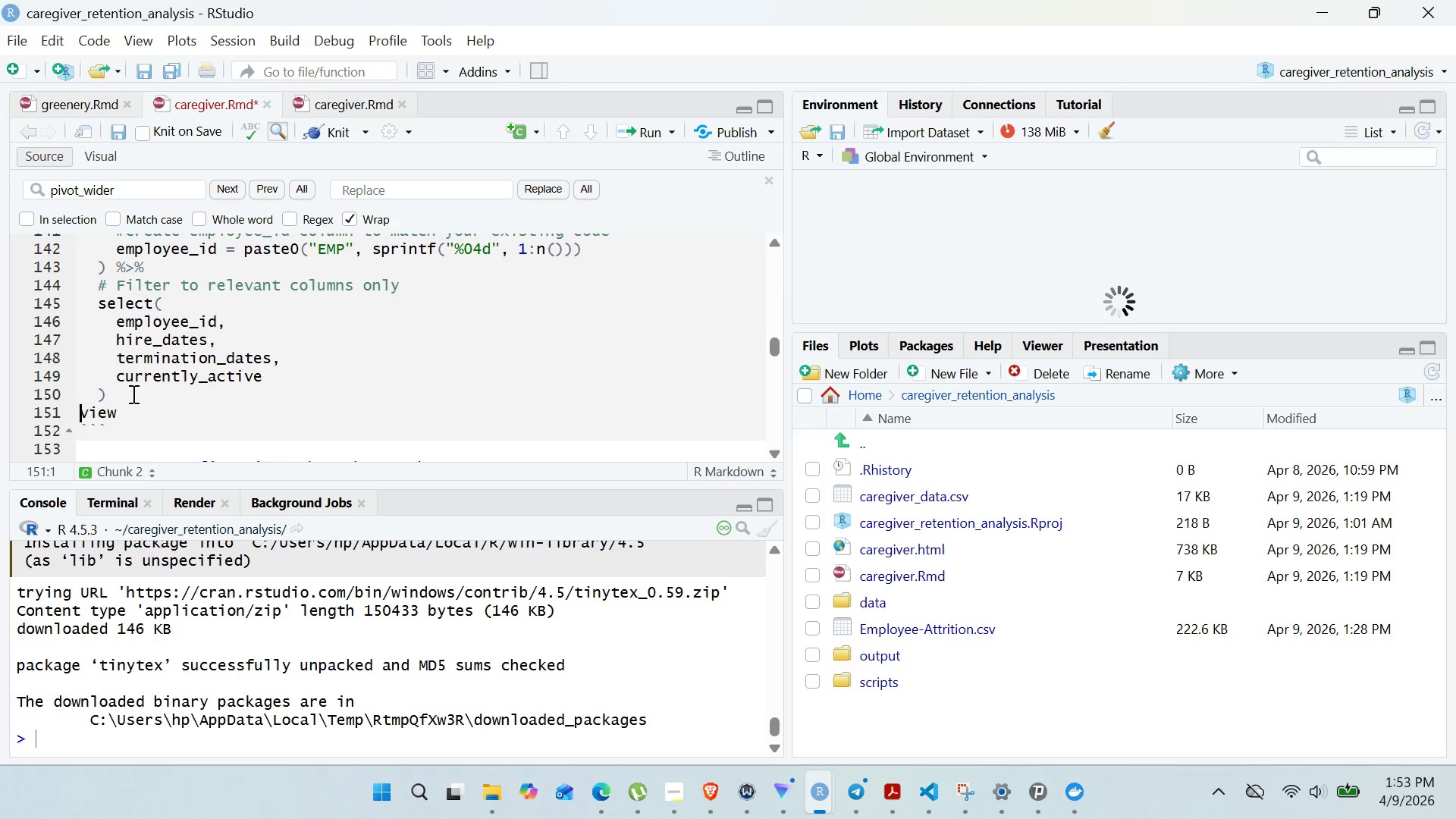 
key(Shift+ShiftRight)
 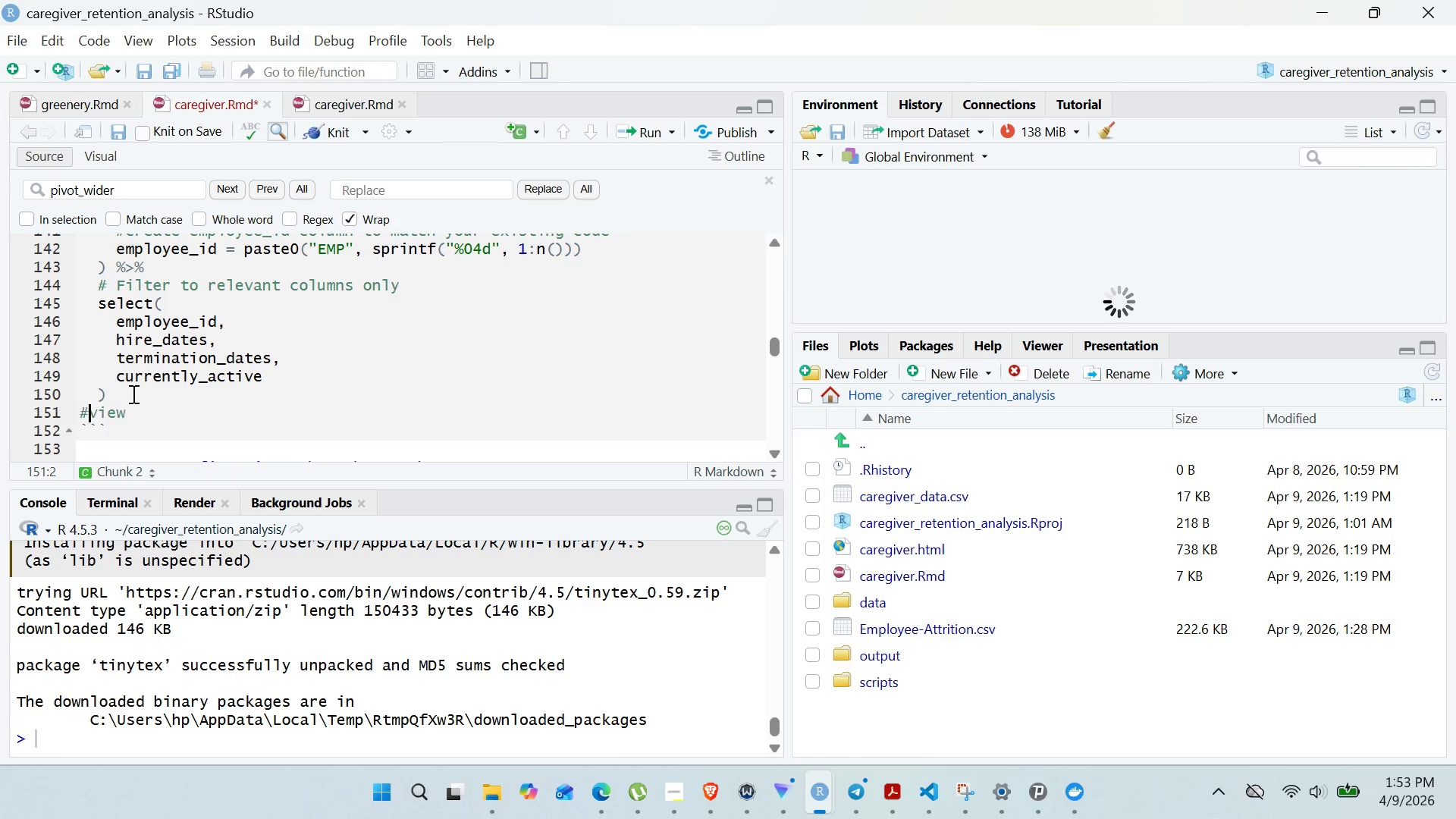 
key(Shift+3)
 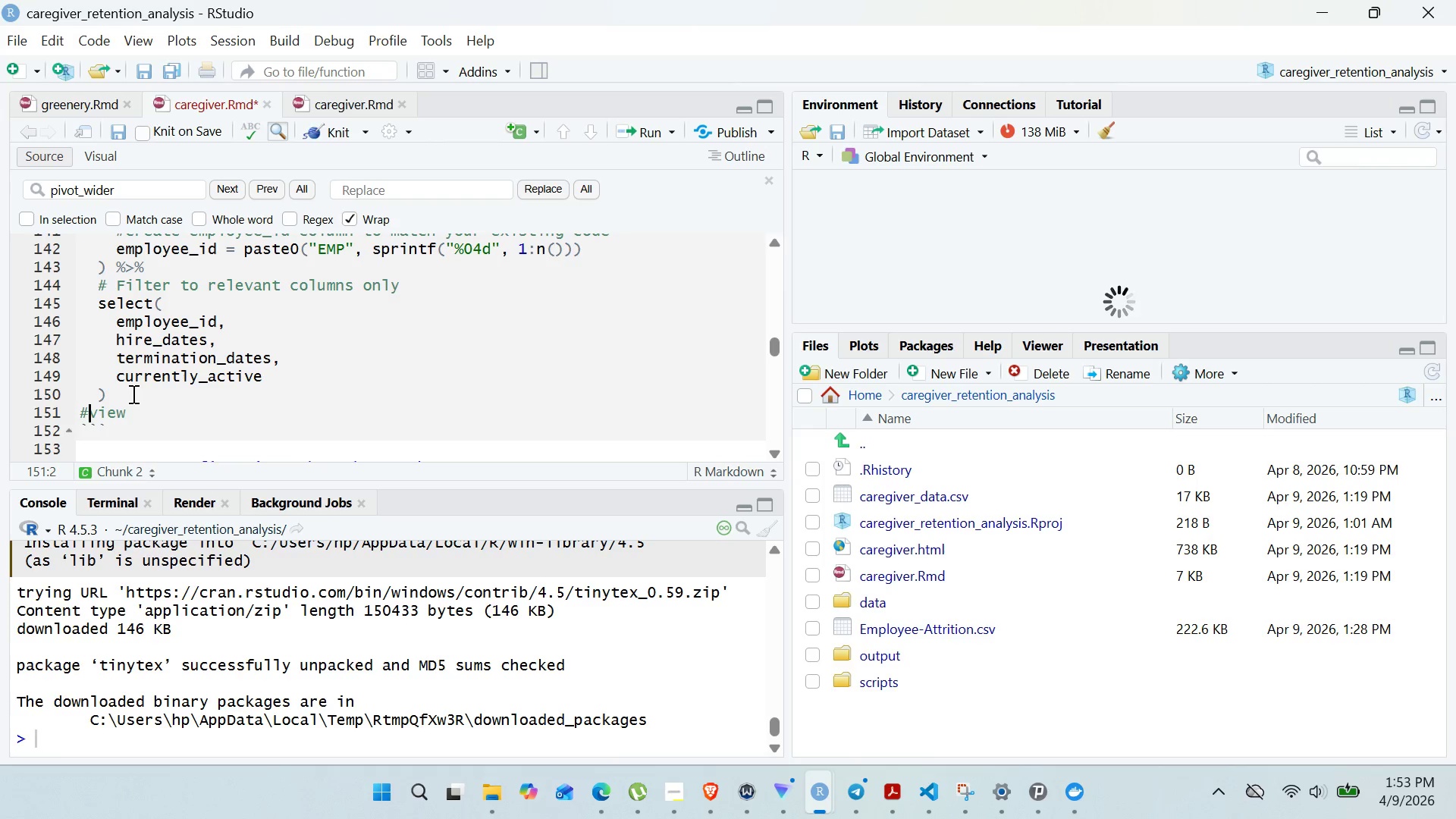 
key(ArrowRight)
 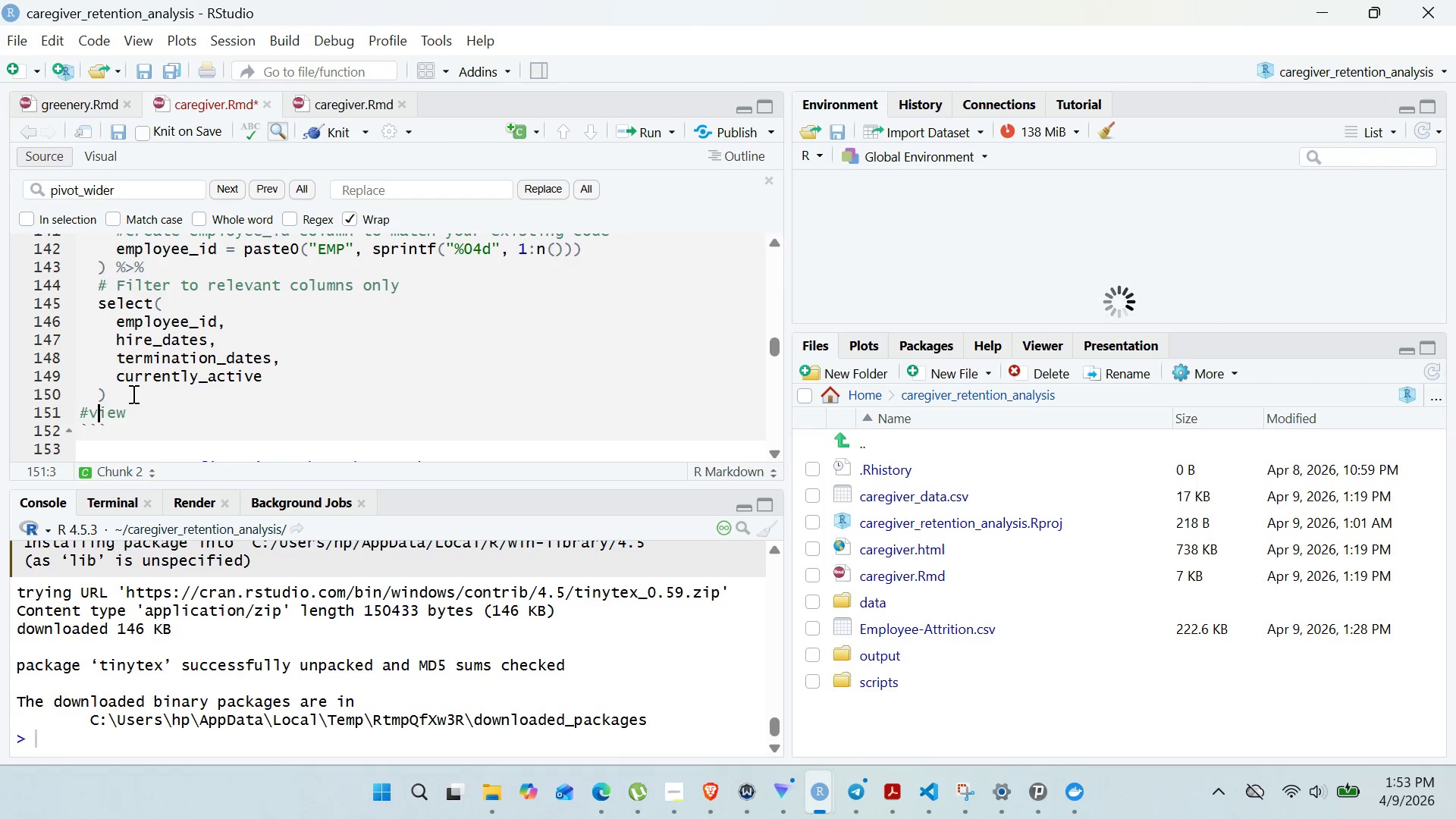 
key(ArrowRight)
 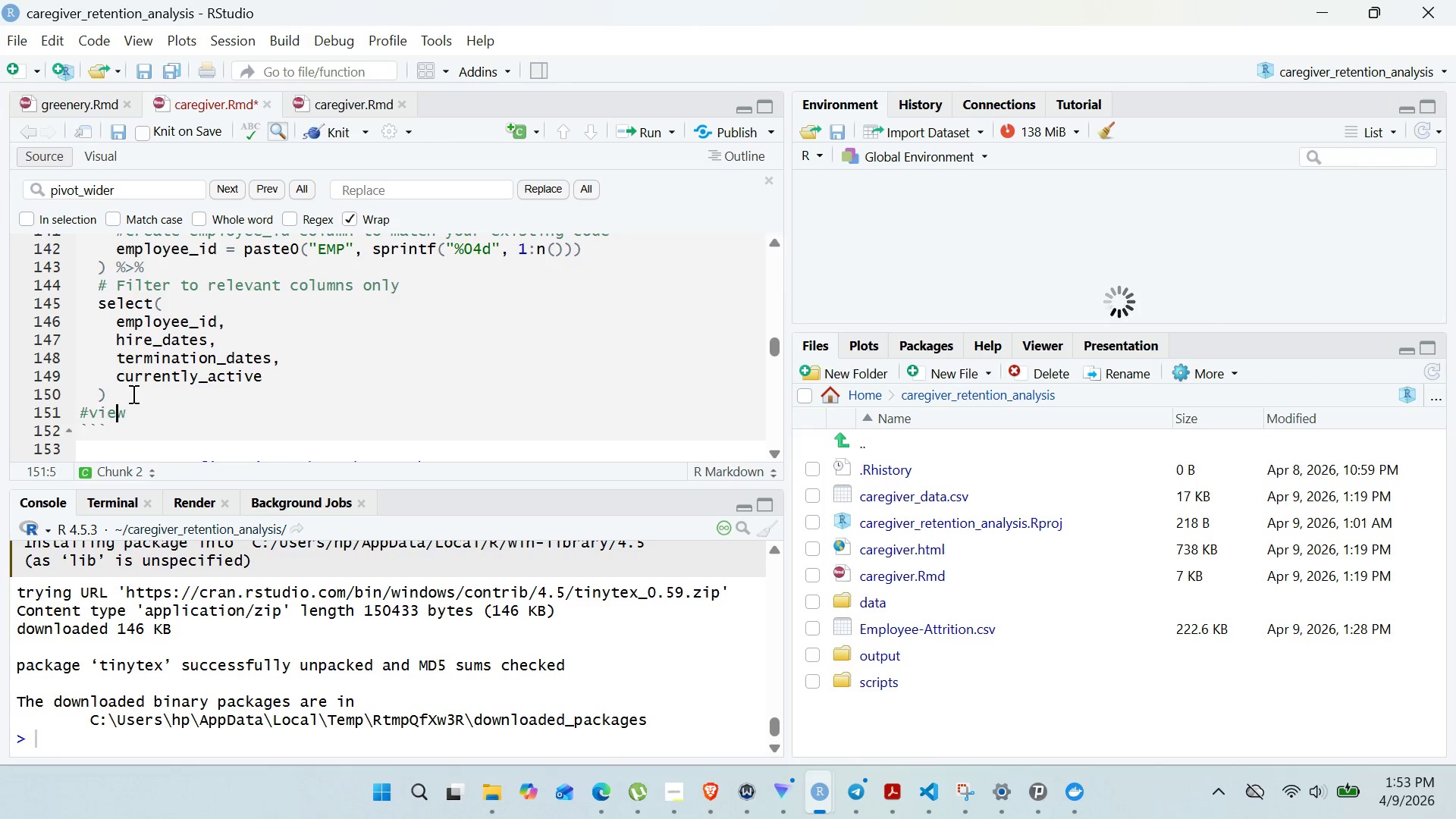 
key(ArrowRight)
 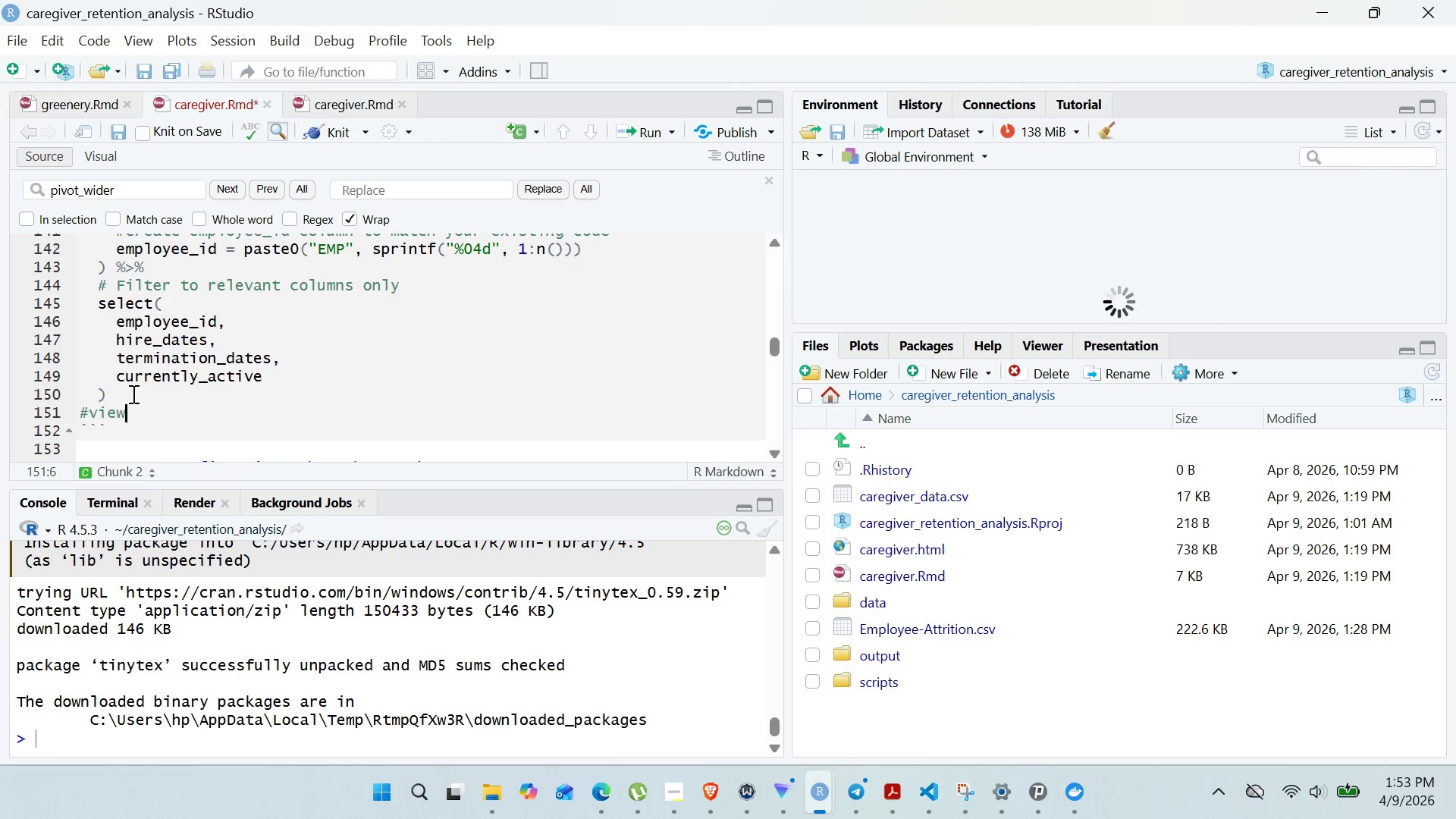 
key(ArrowRight)
 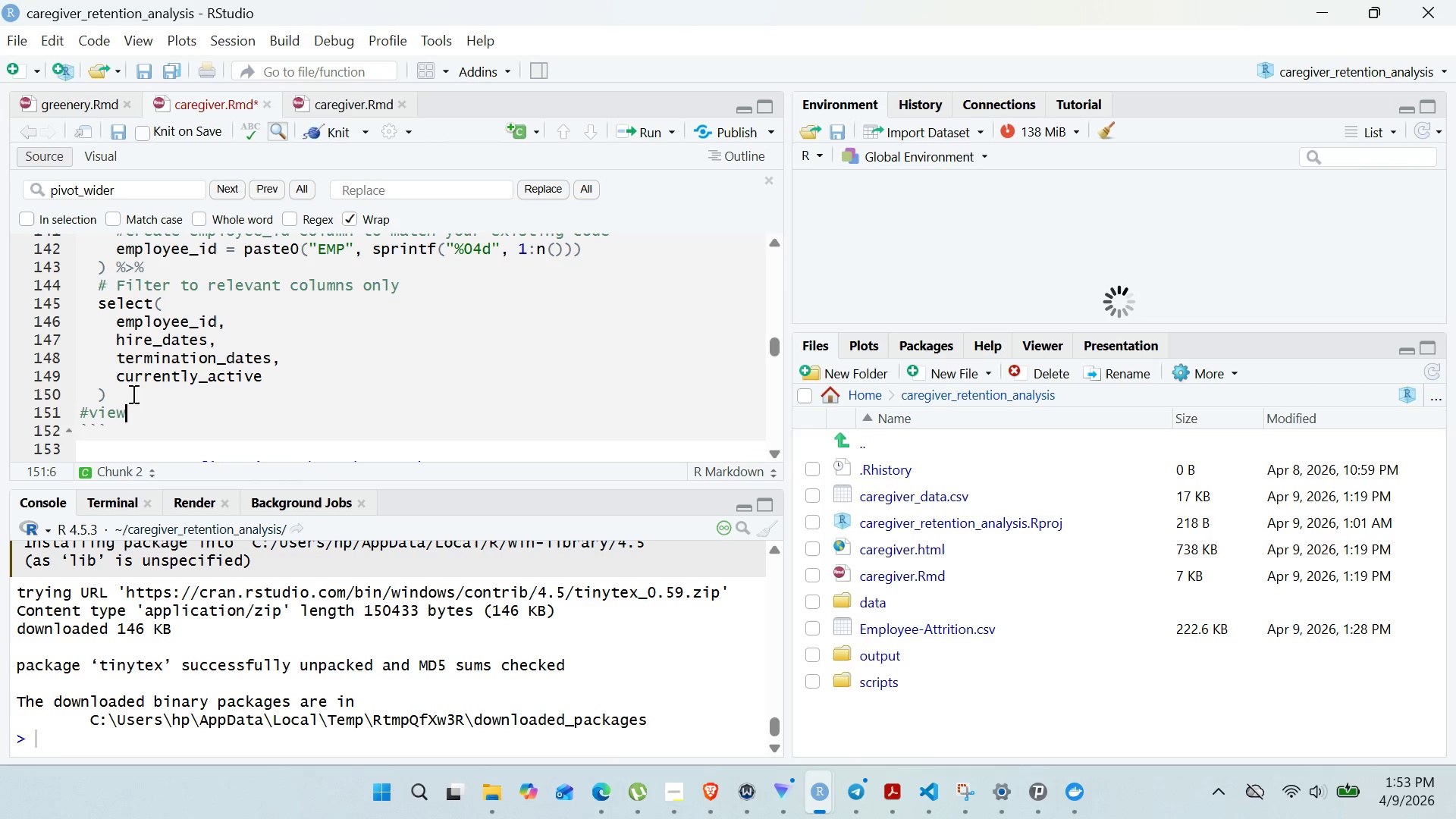 
type( the adapted data)
 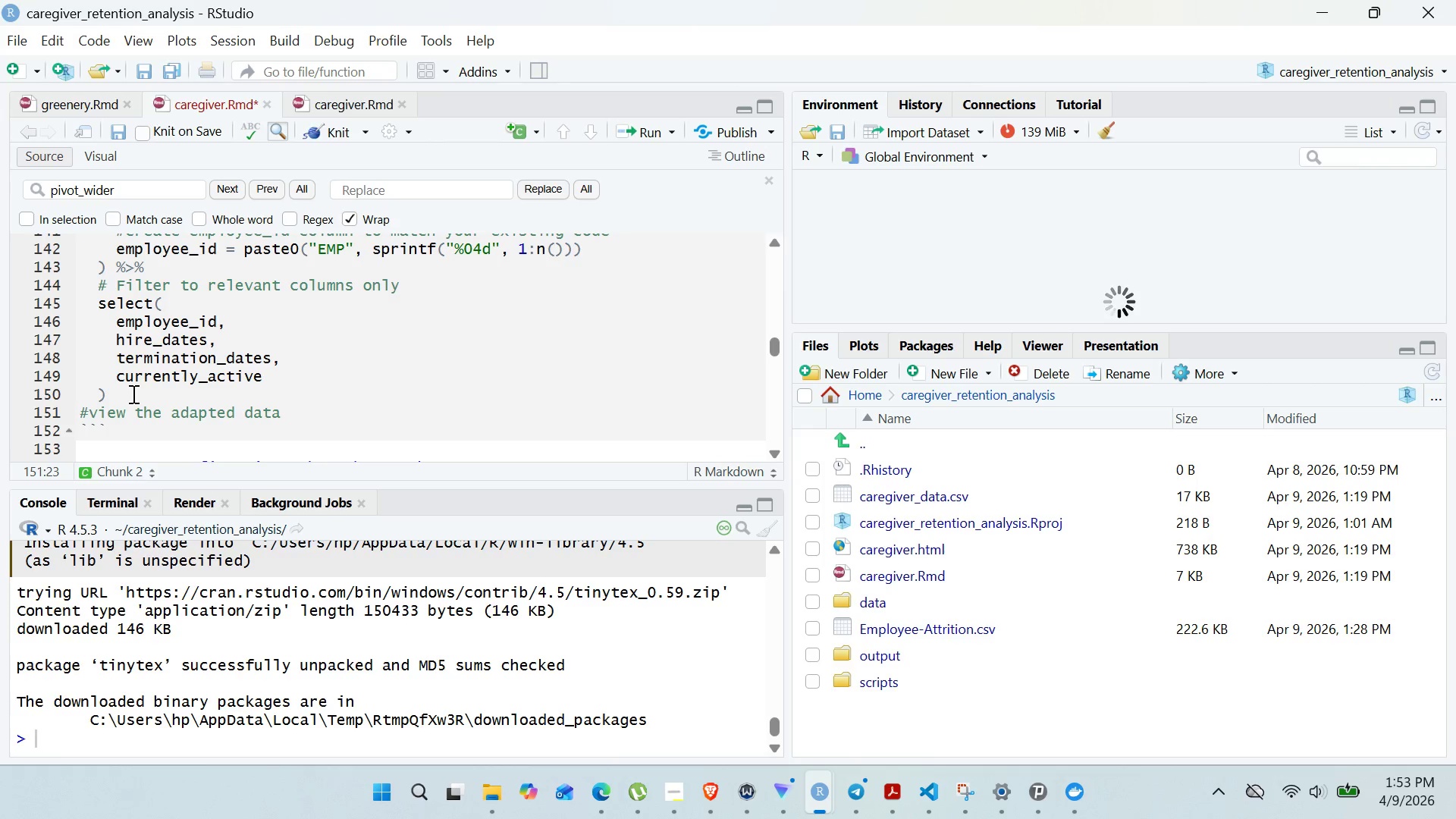 
key(Enter)
 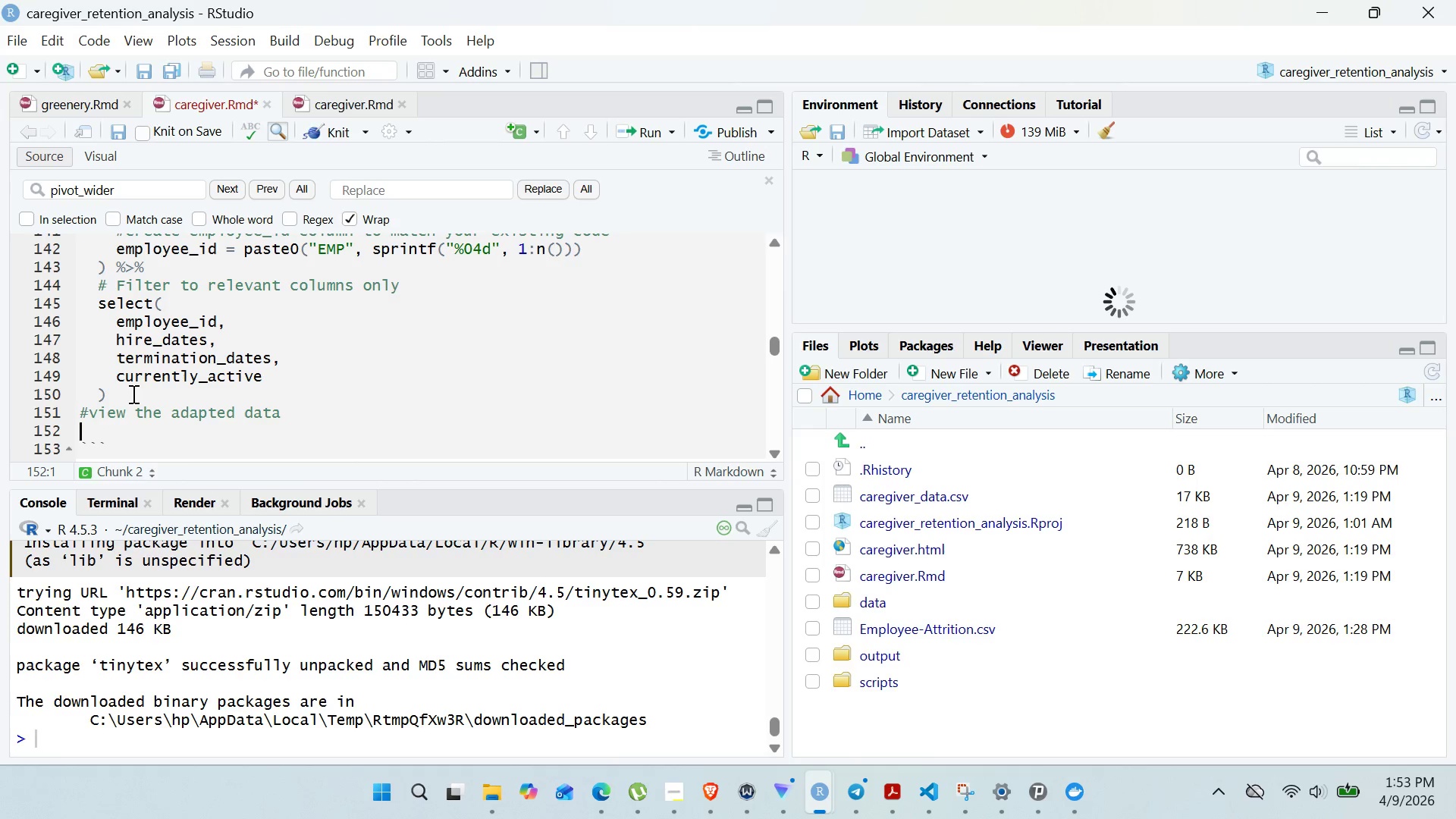 
type(heas)
key(Backspace)
type(d(attrib)
 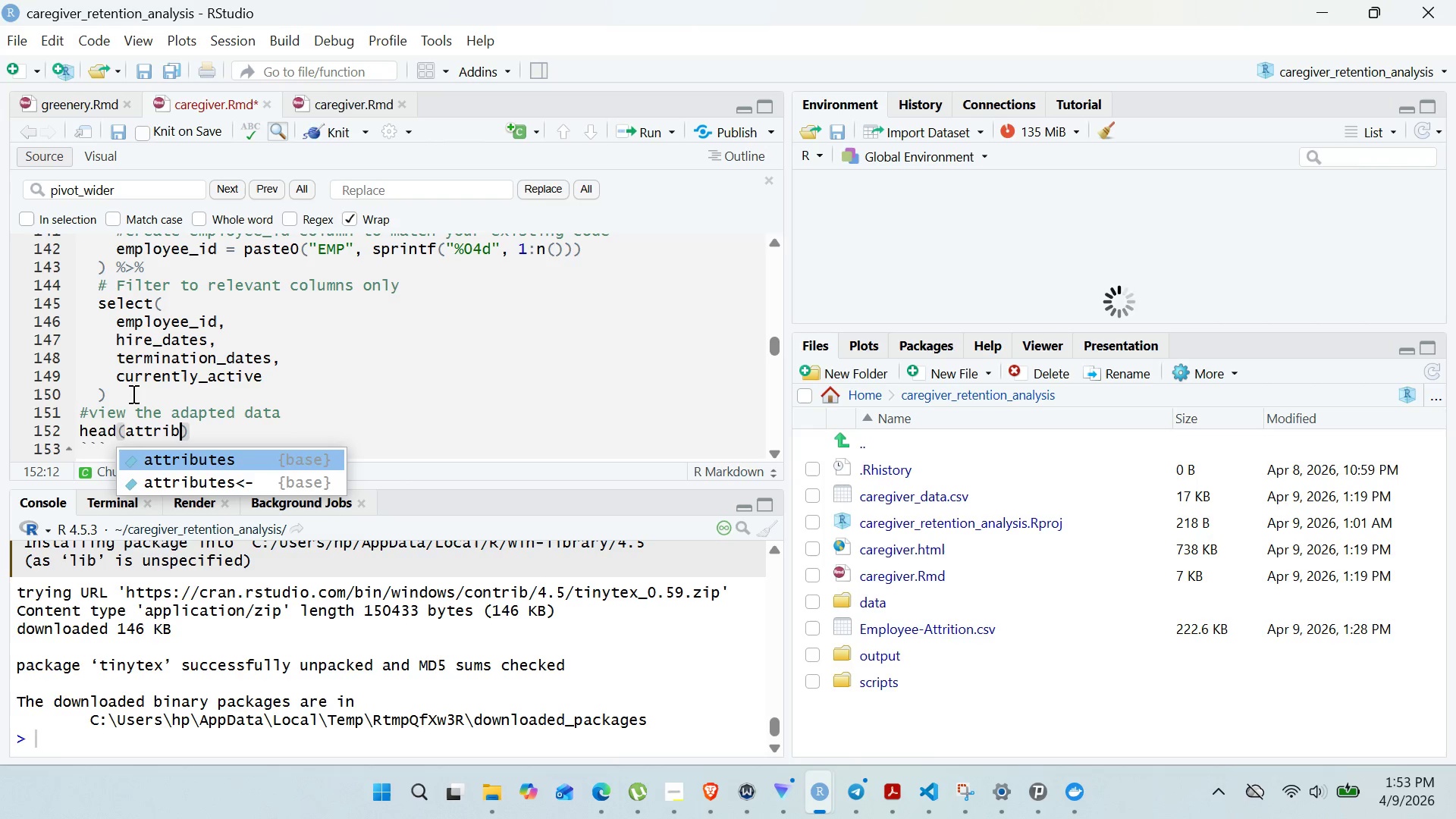 
key(Backspace)
type(tion_data)
 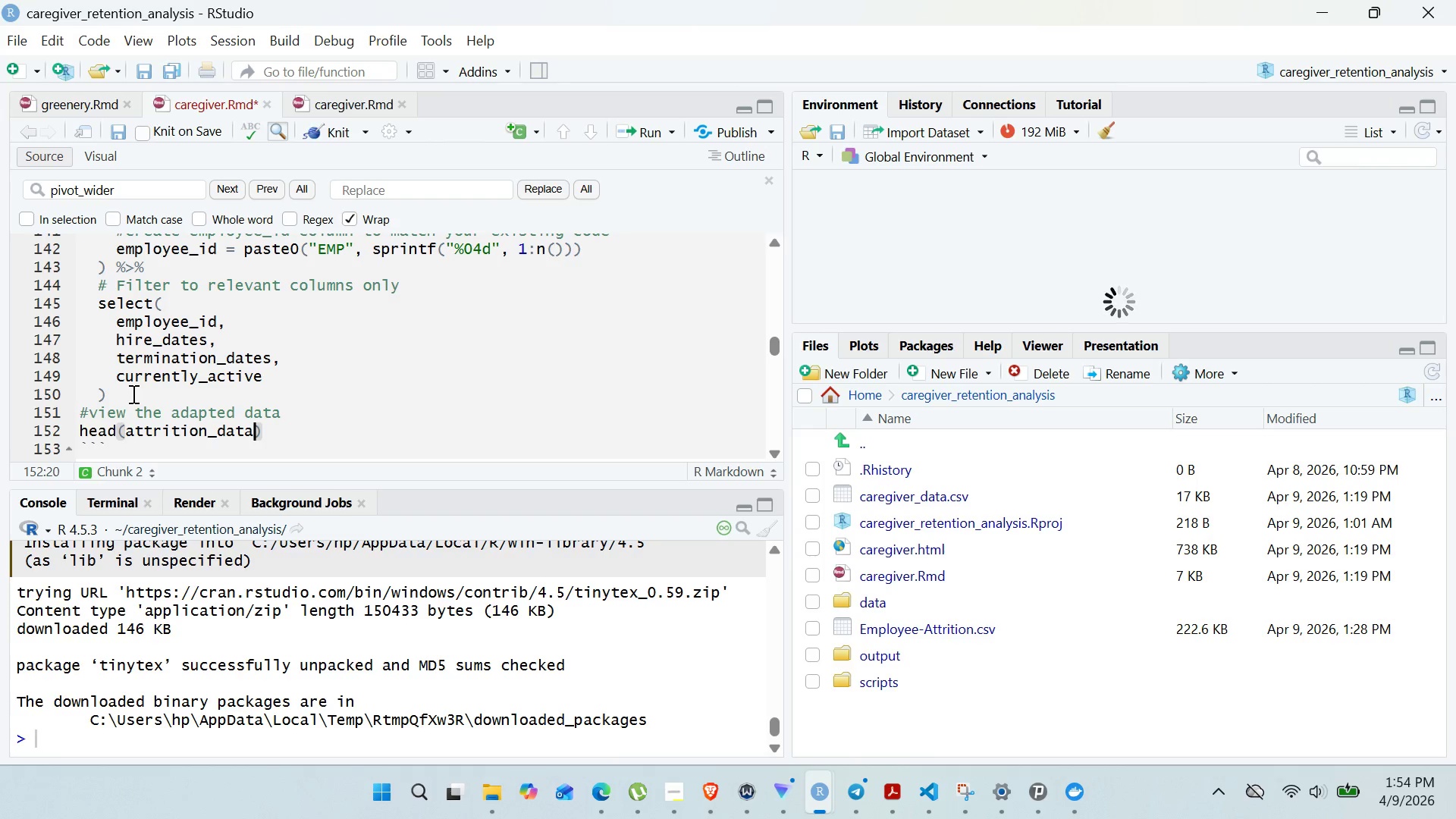 
left_click([334, 133])
 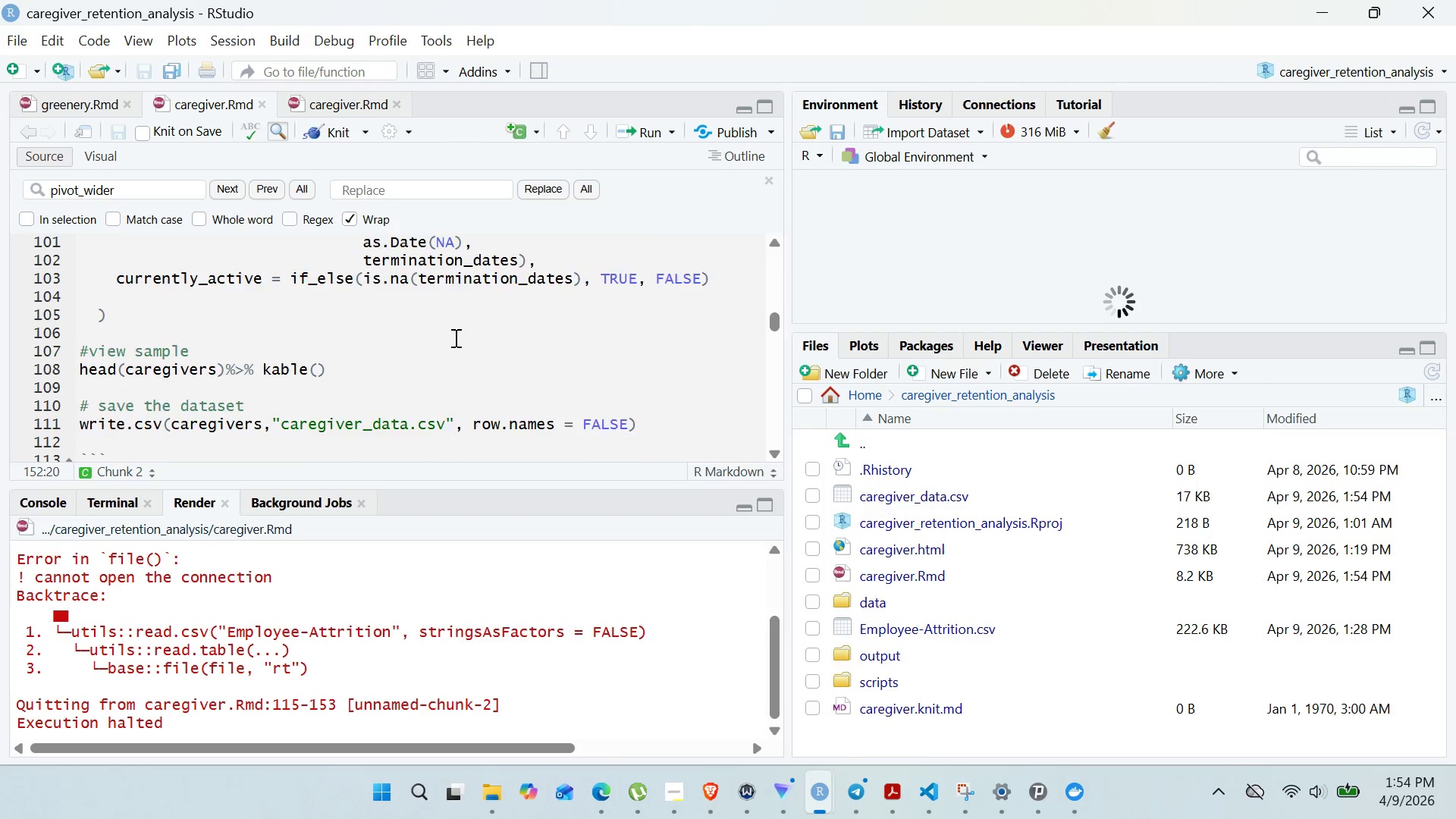 
wait(41.64)
 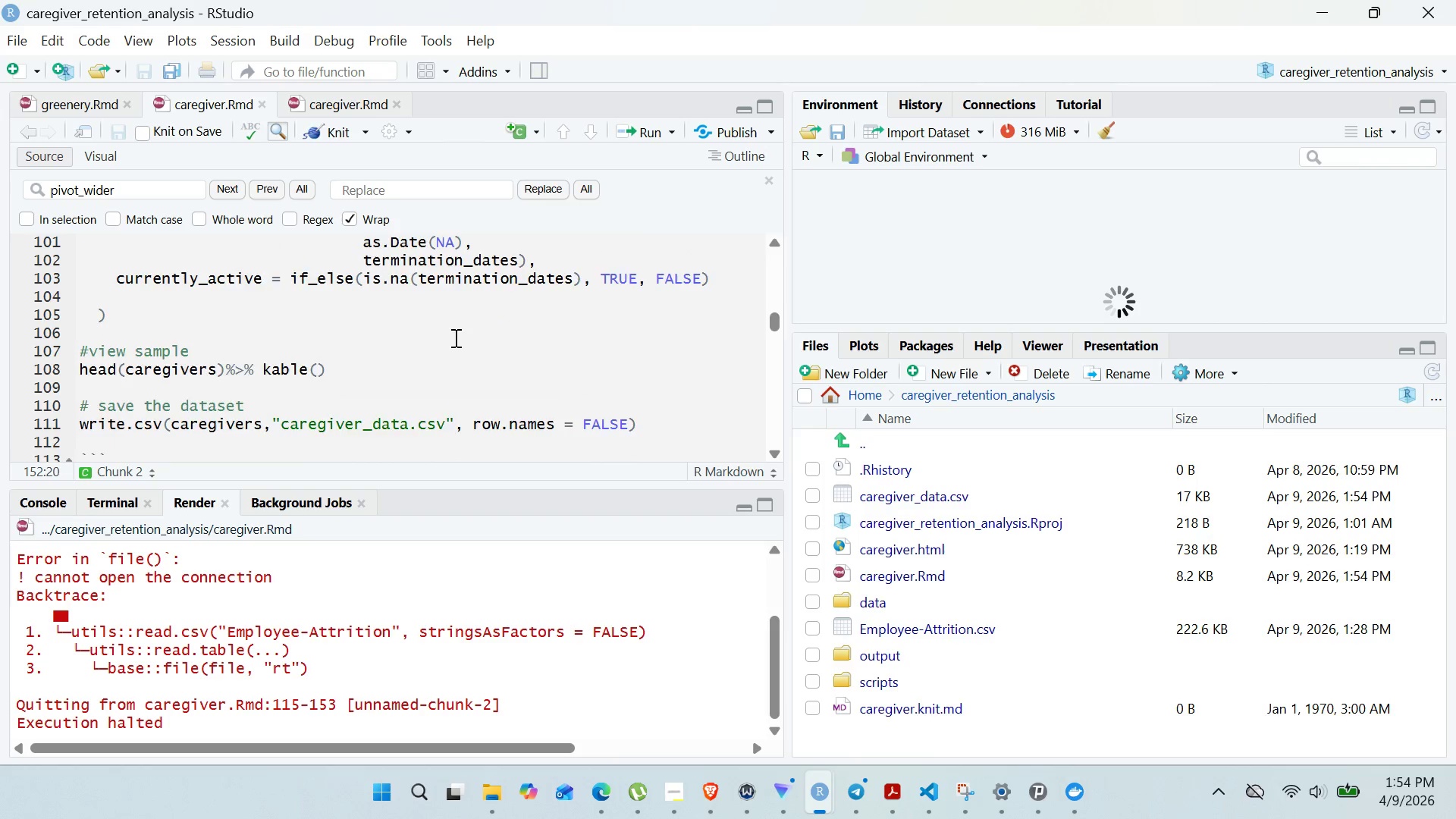 
left_click([702, 359])
 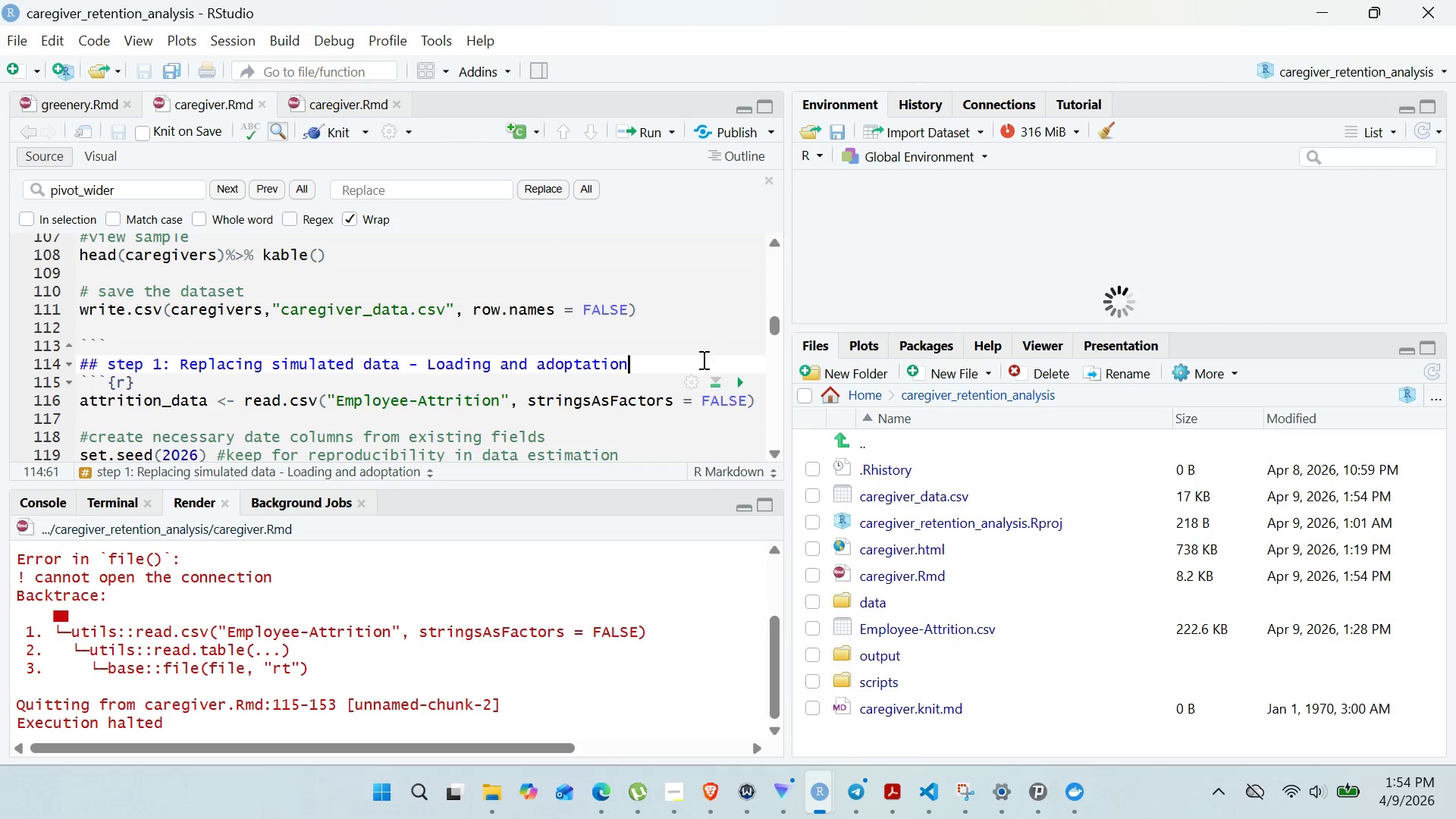 
key(Enter)
 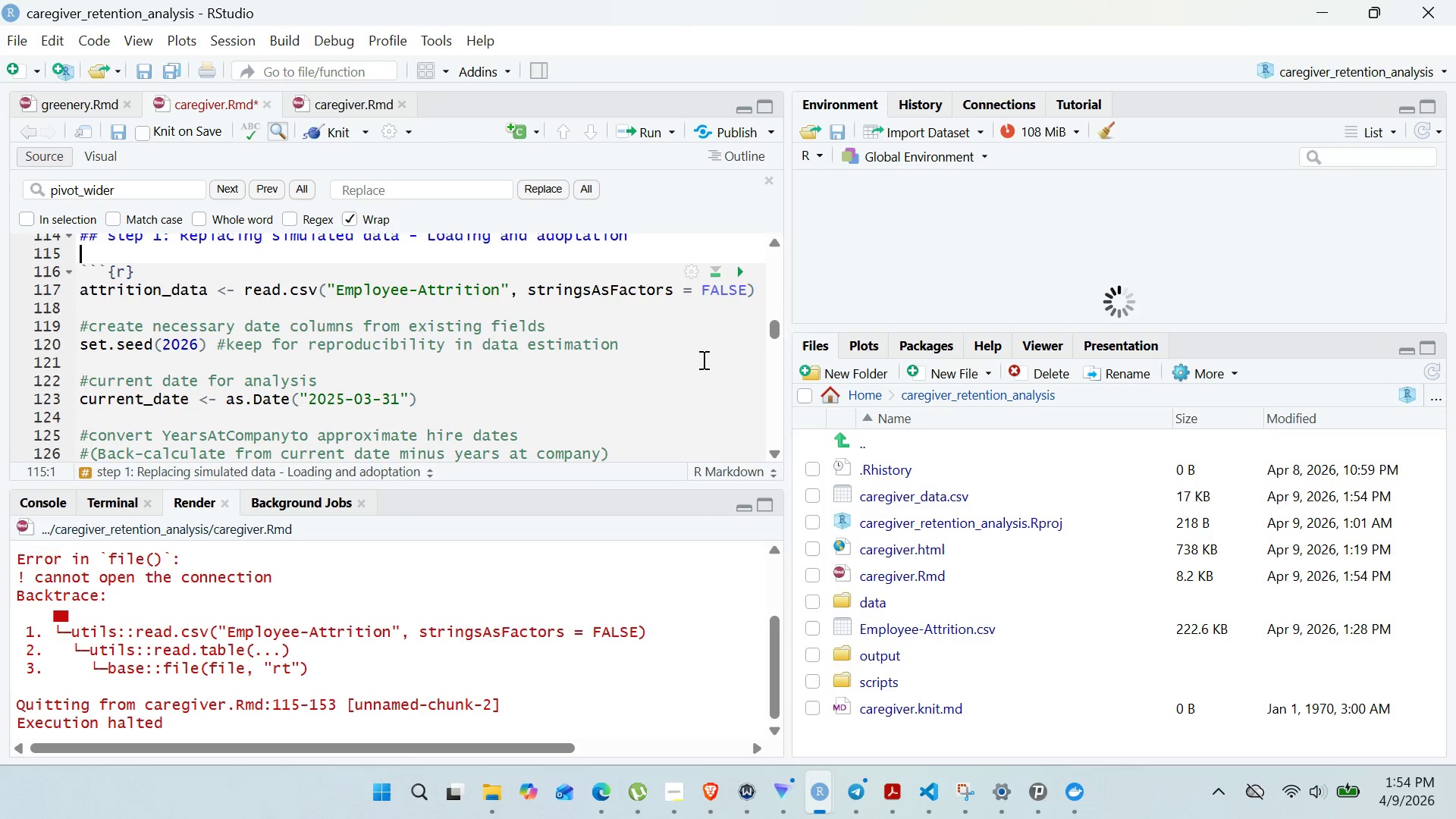 
wait(6.95)
 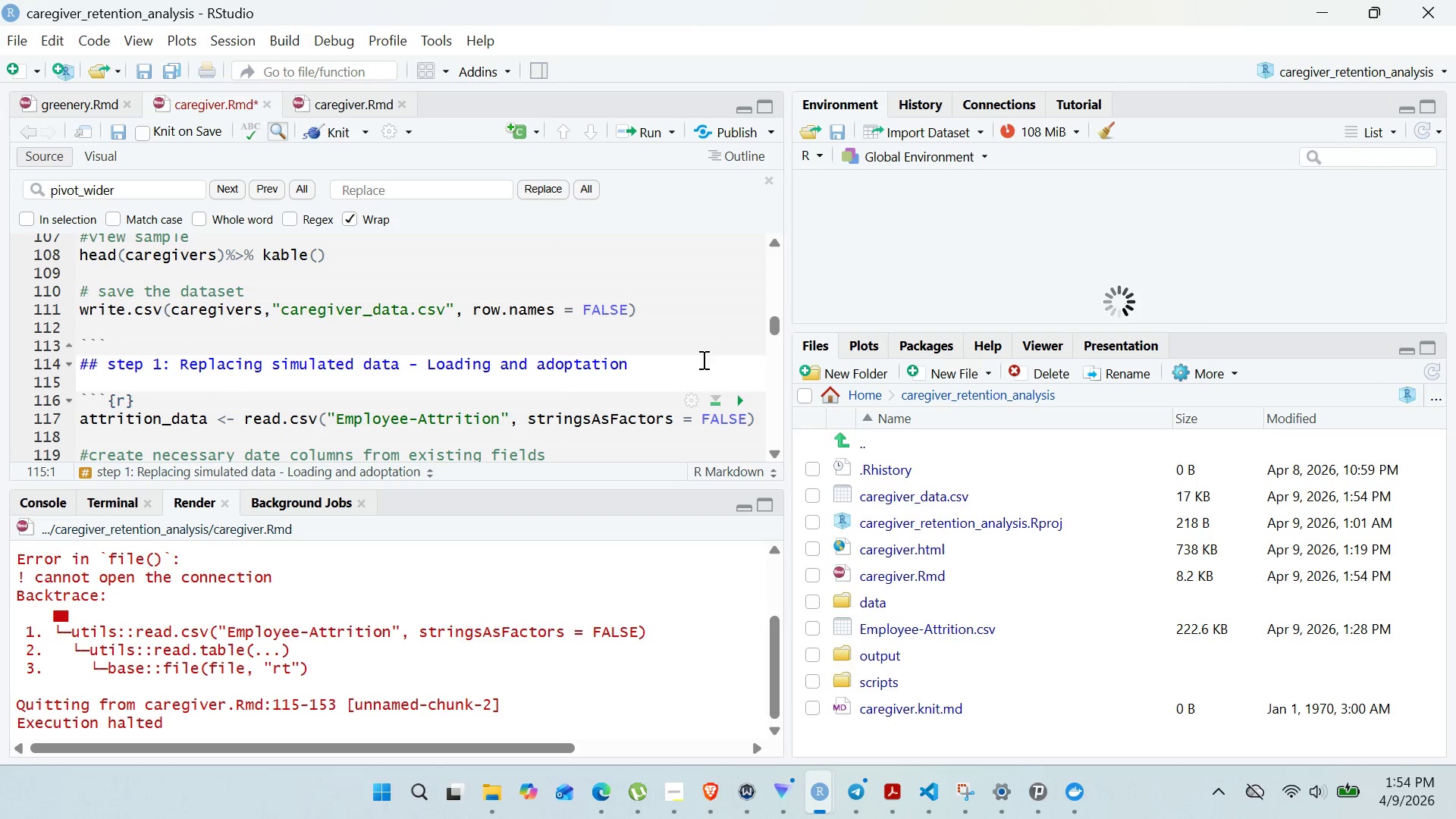 
left_click([500, 284])
 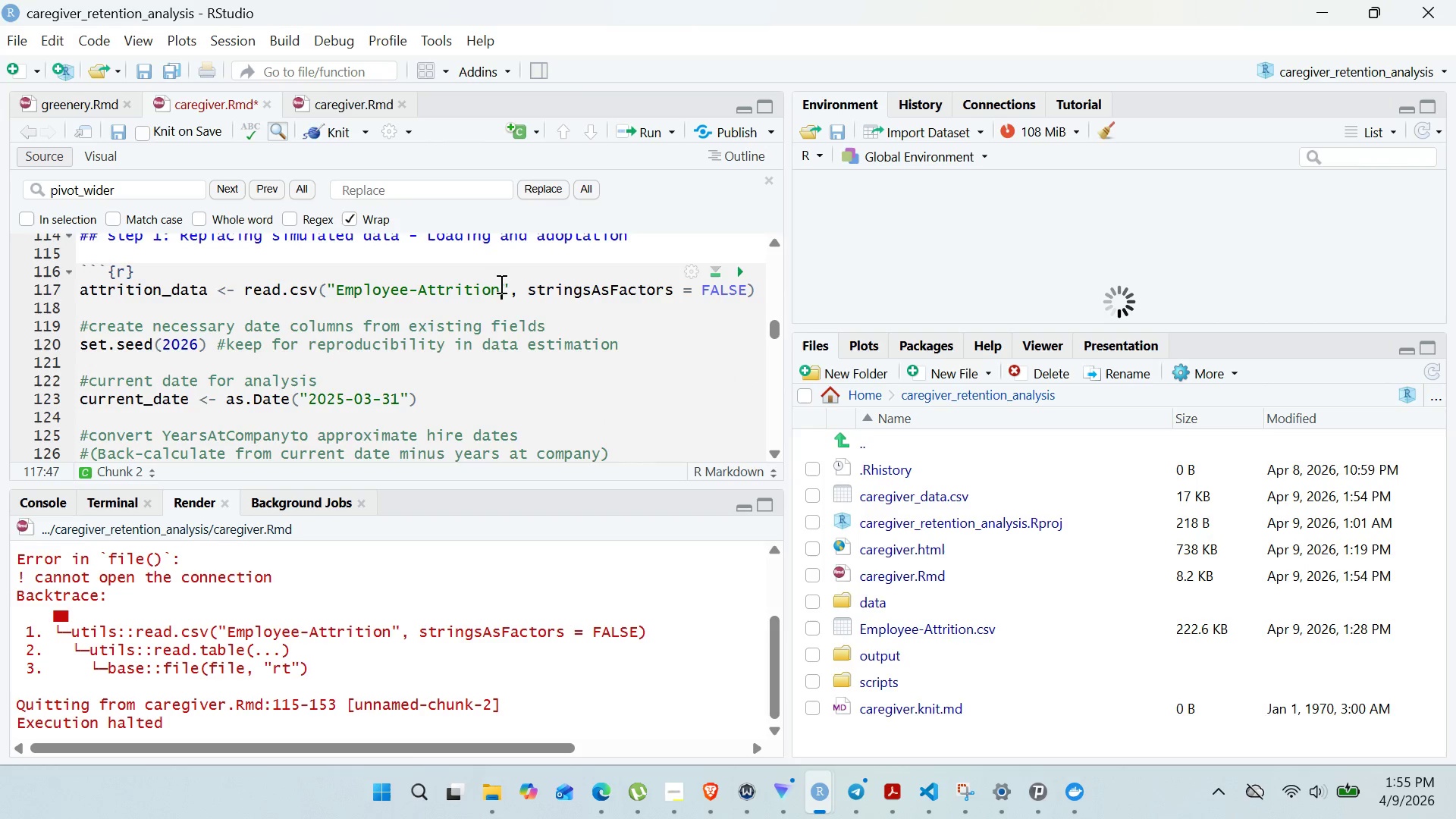 
type(.csv)
 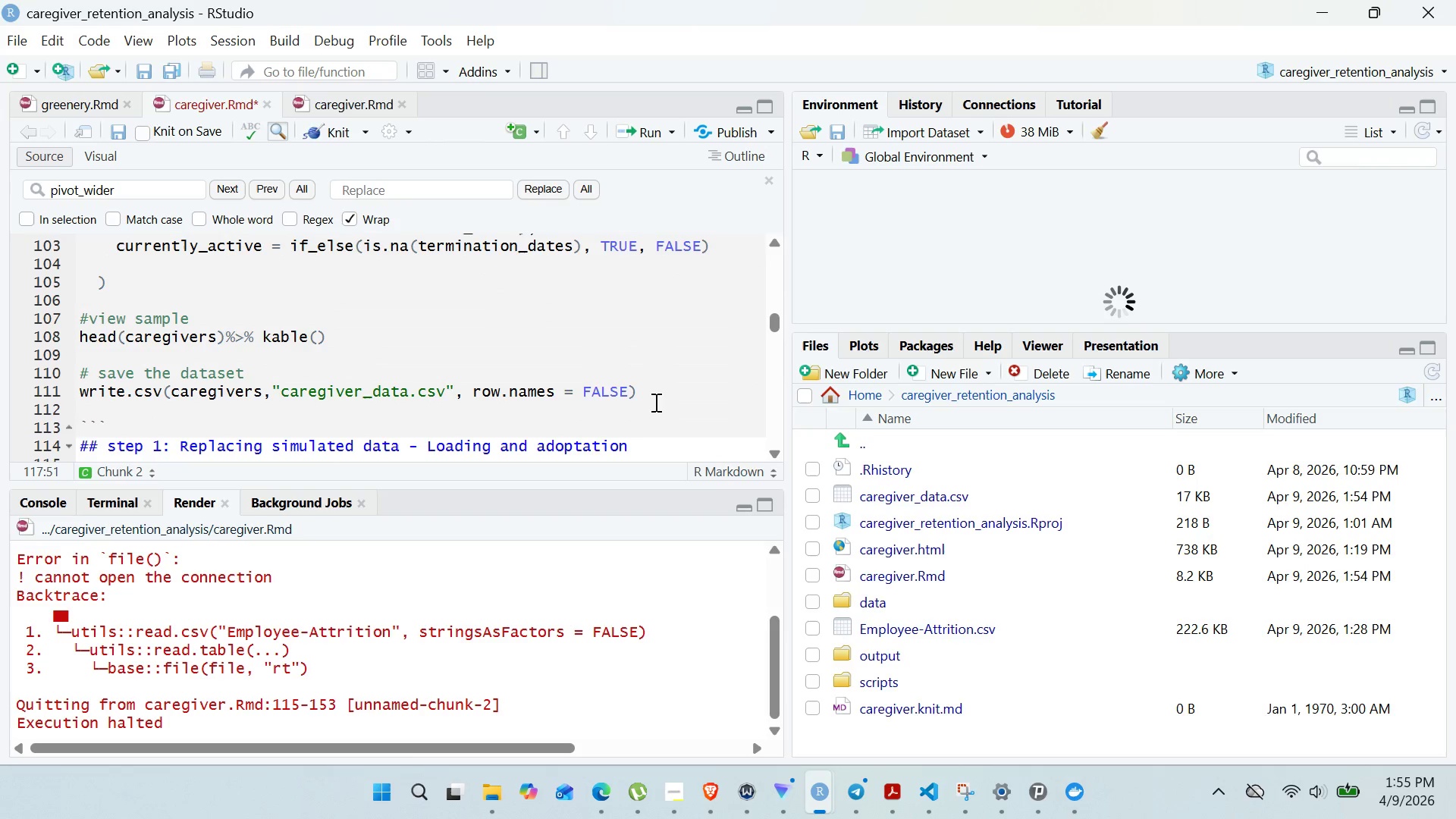 
left_click([654, 402])
 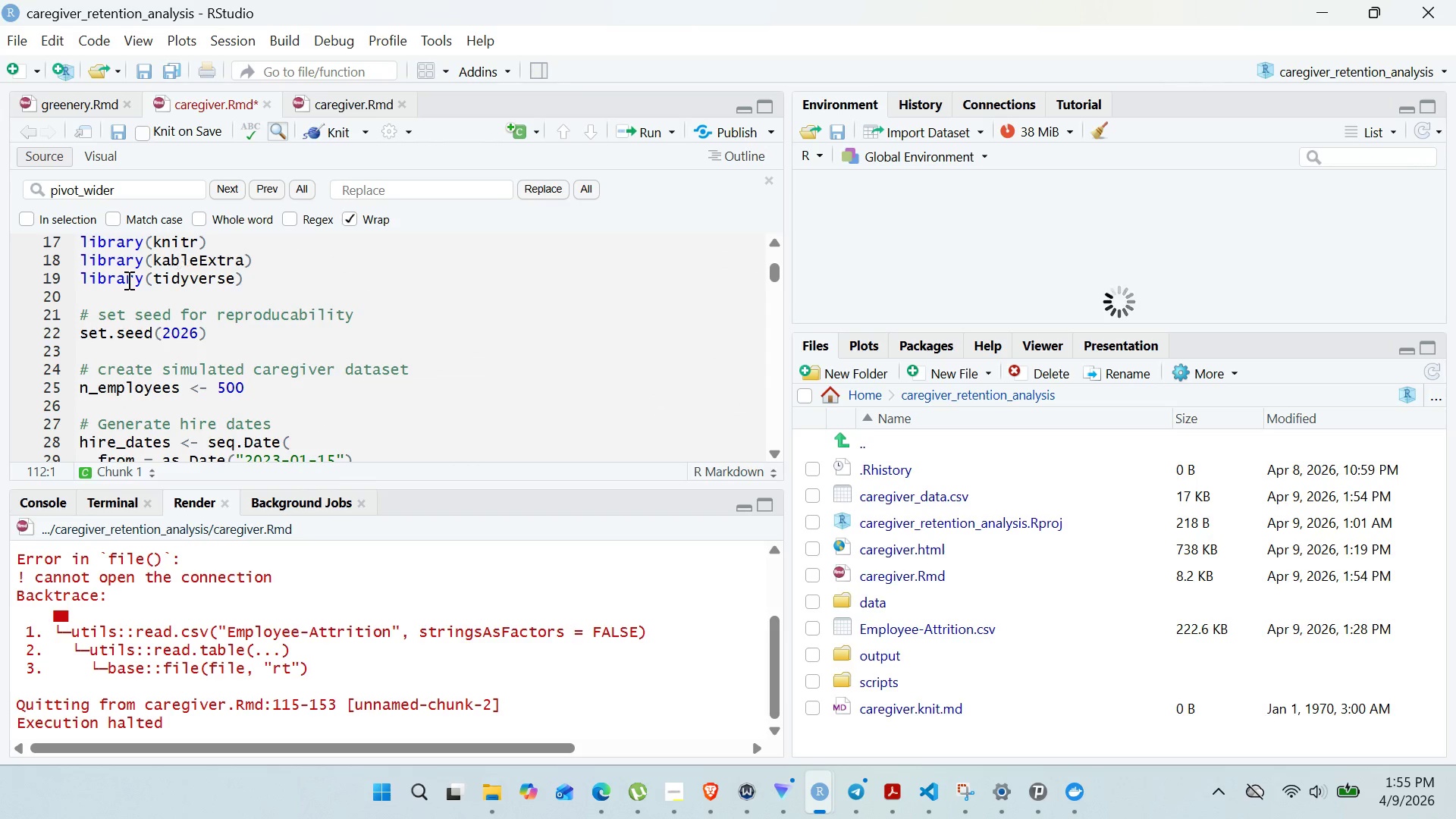 
wait(5.39)
 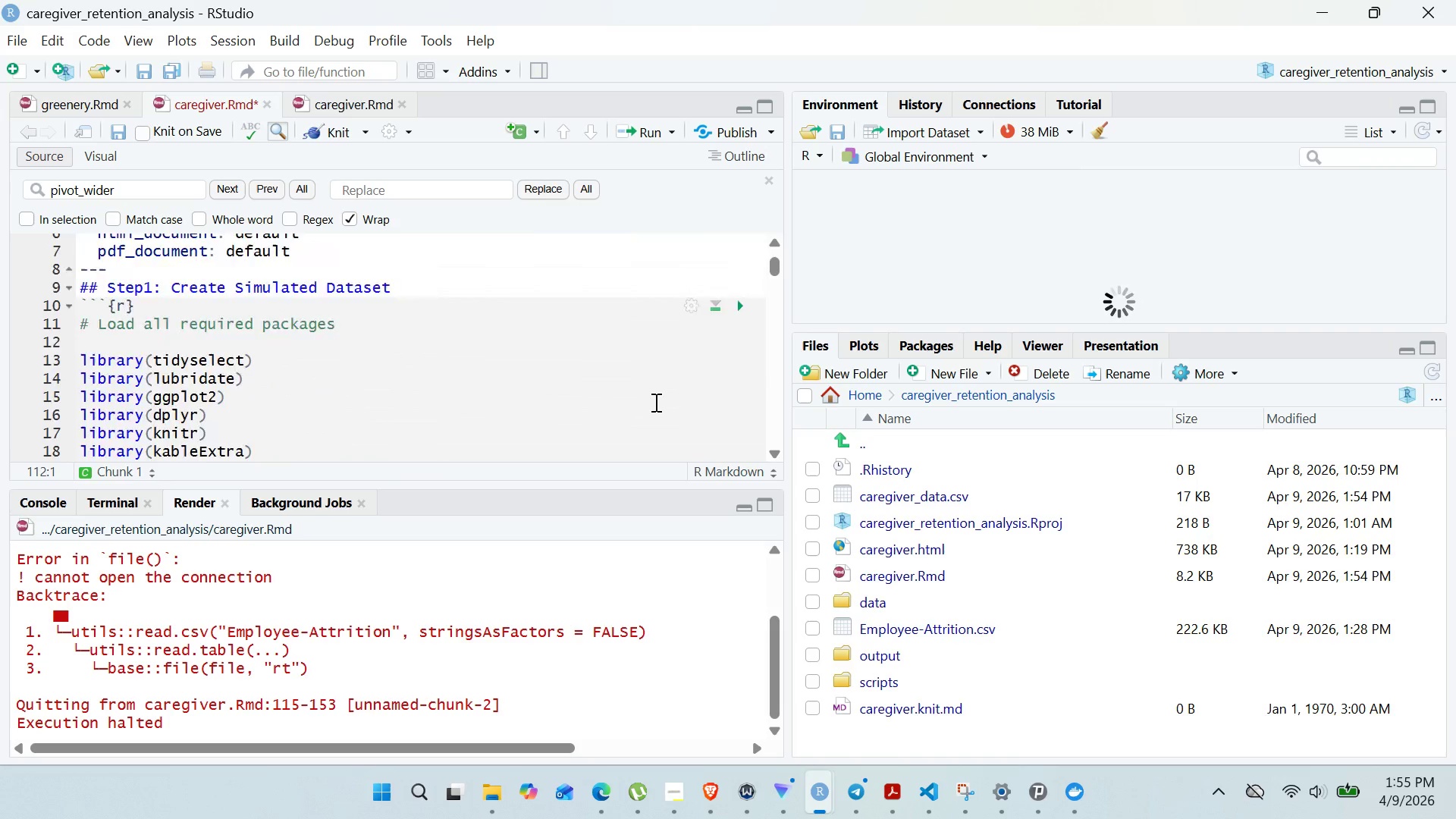 
left_click_drag(start_coordinate=[83, 309], to_coordinate=[282, 404])
 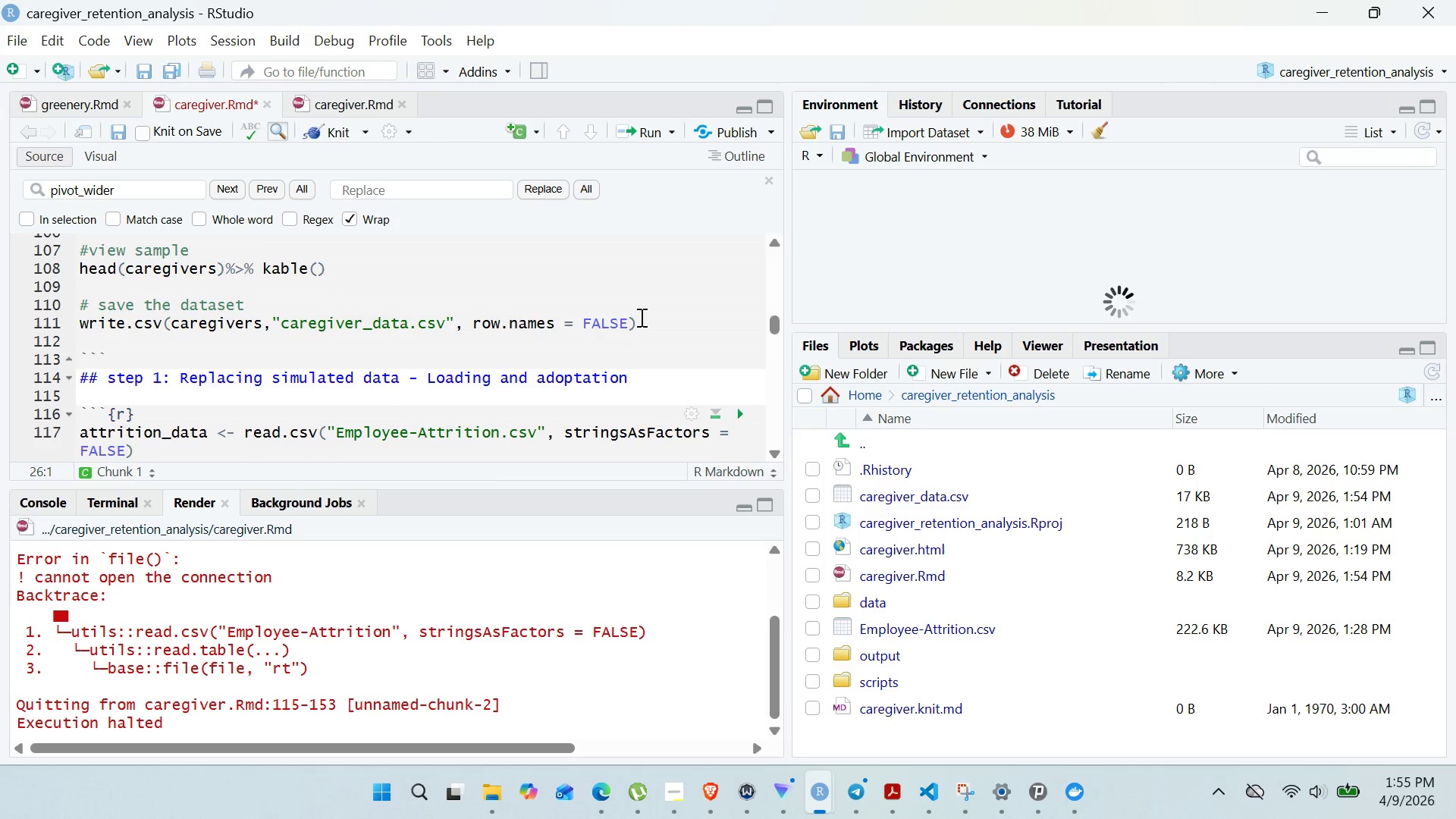 
hold_key(key=ShiftRight, duration=1.5)
left_click([640, 317])
 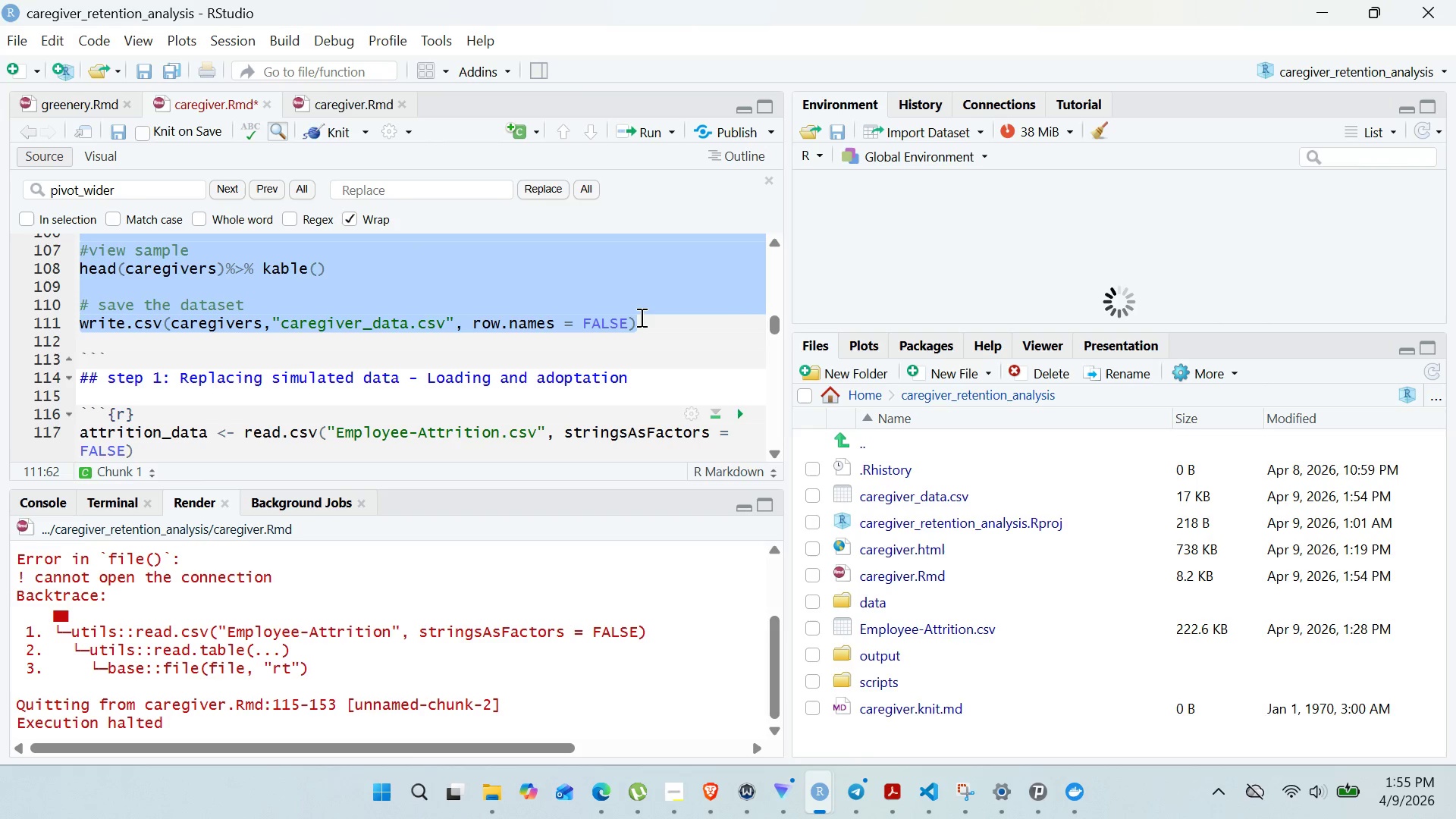 
hold_key(key=ControlLeft, duration=1.52)
 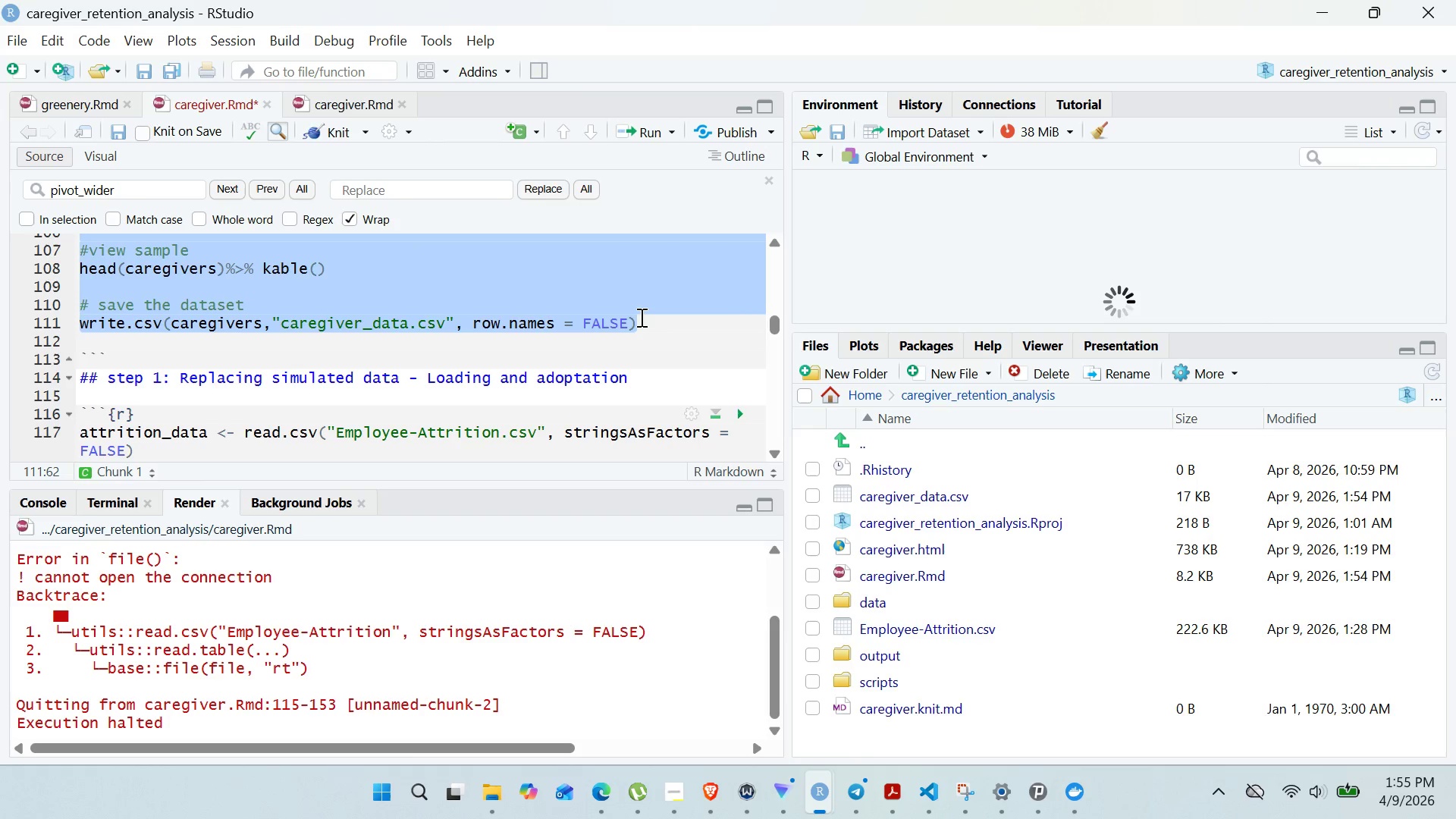 
key(Control+X)
 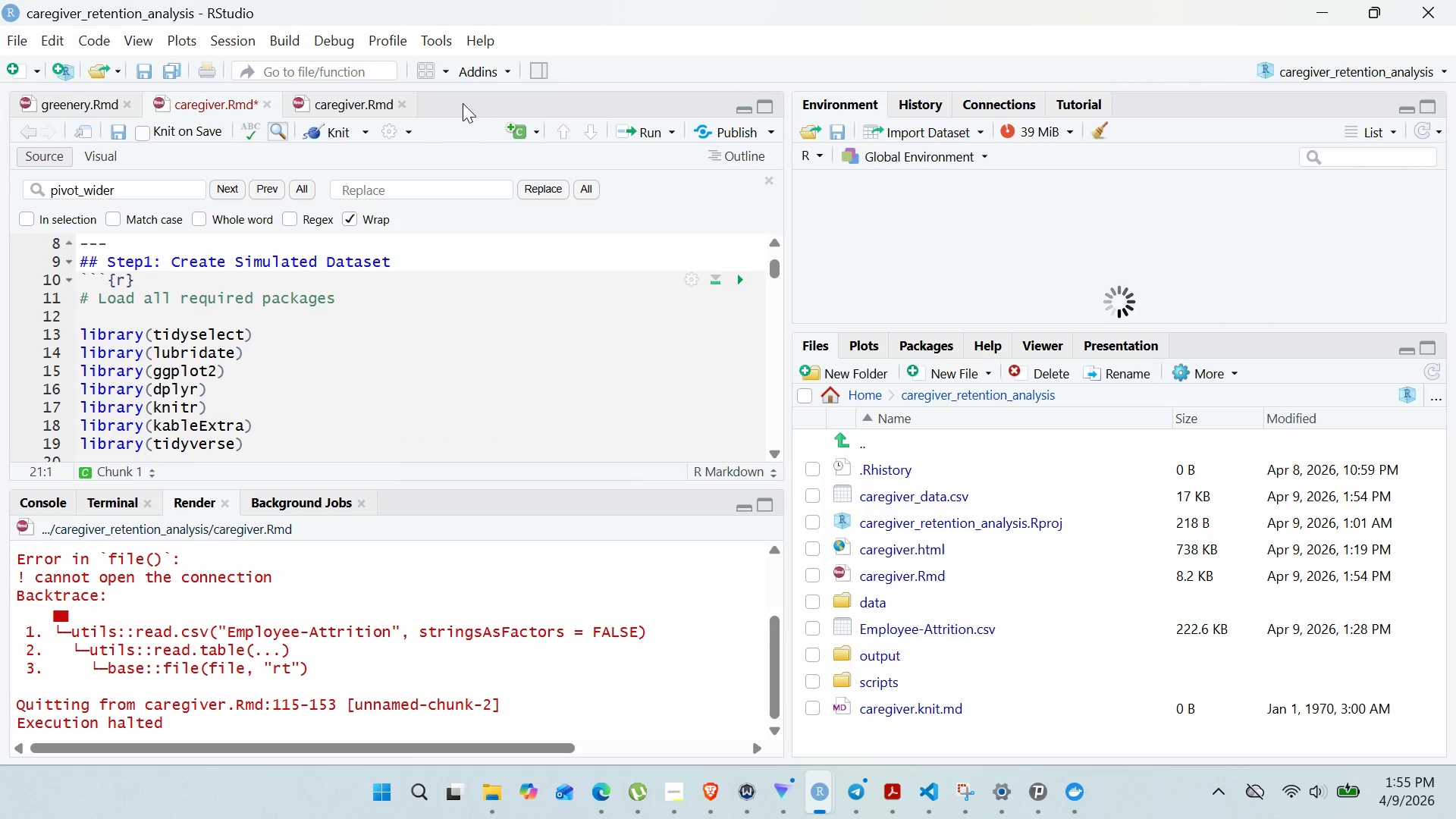 
left_click([330, 133])
 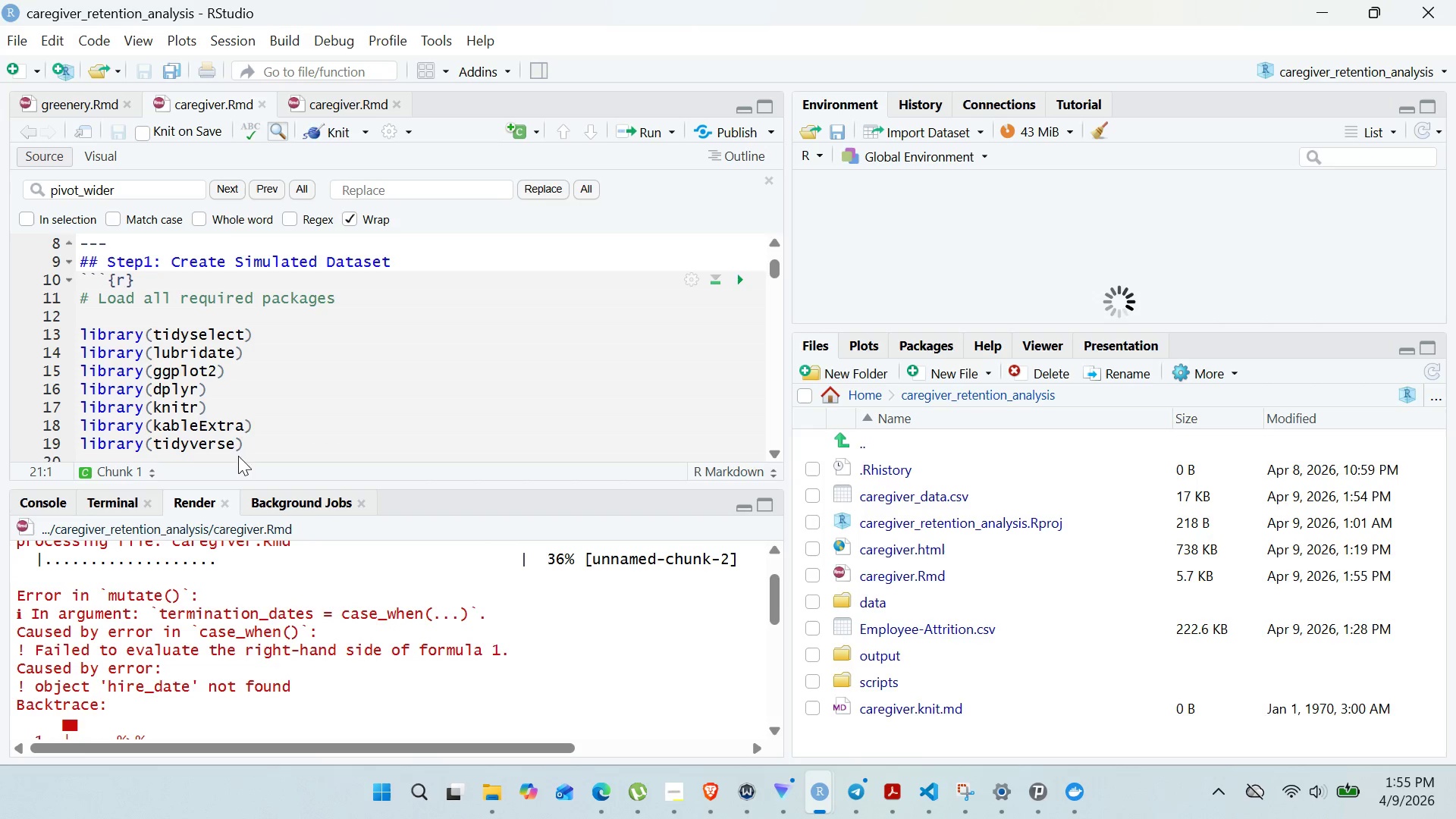 
wait(21.89)
 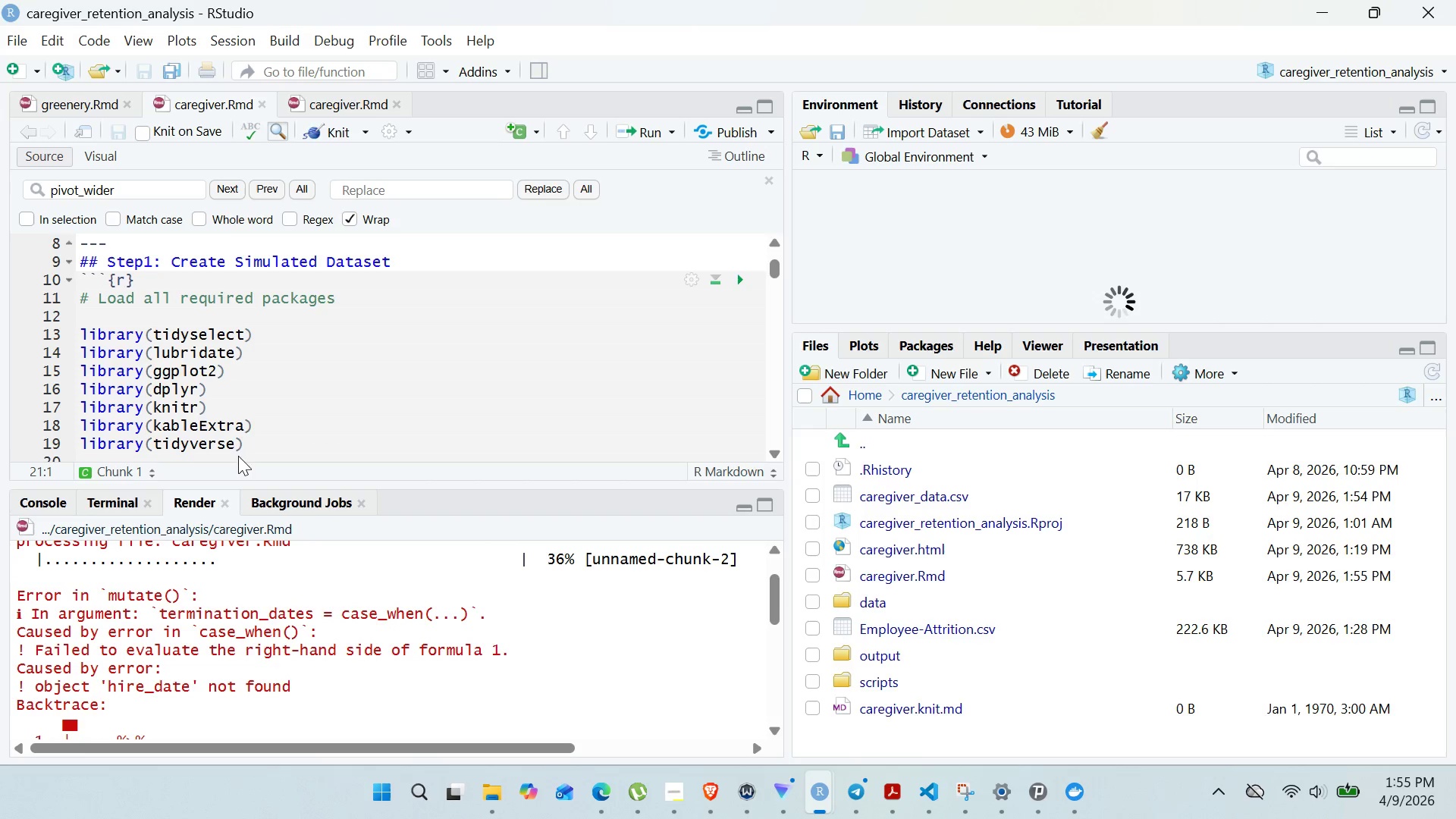 
left_click_drag(start_coordinate=[199, 397], to_coordinate=[117, 401])
 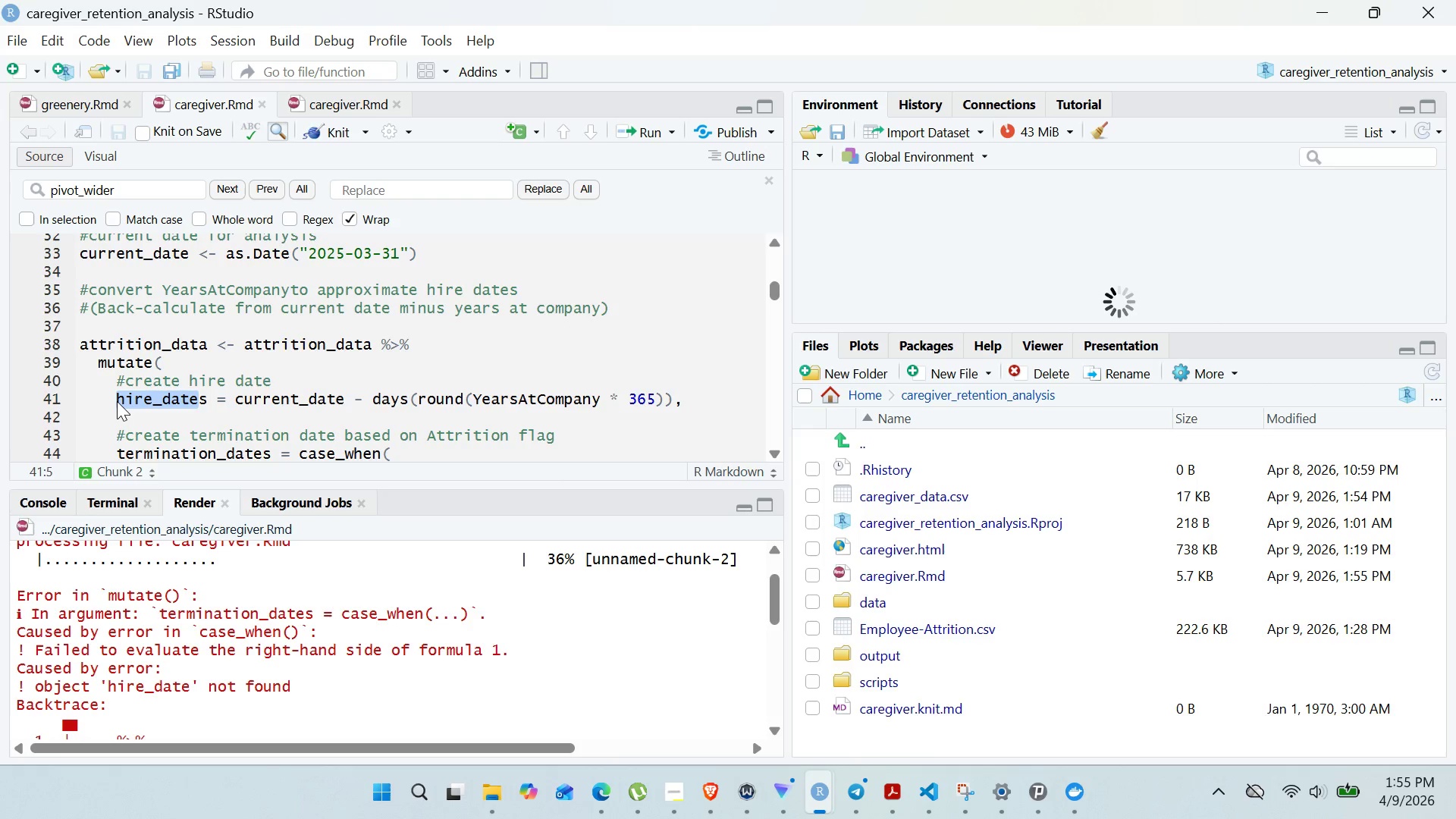 
key(Control+F)
 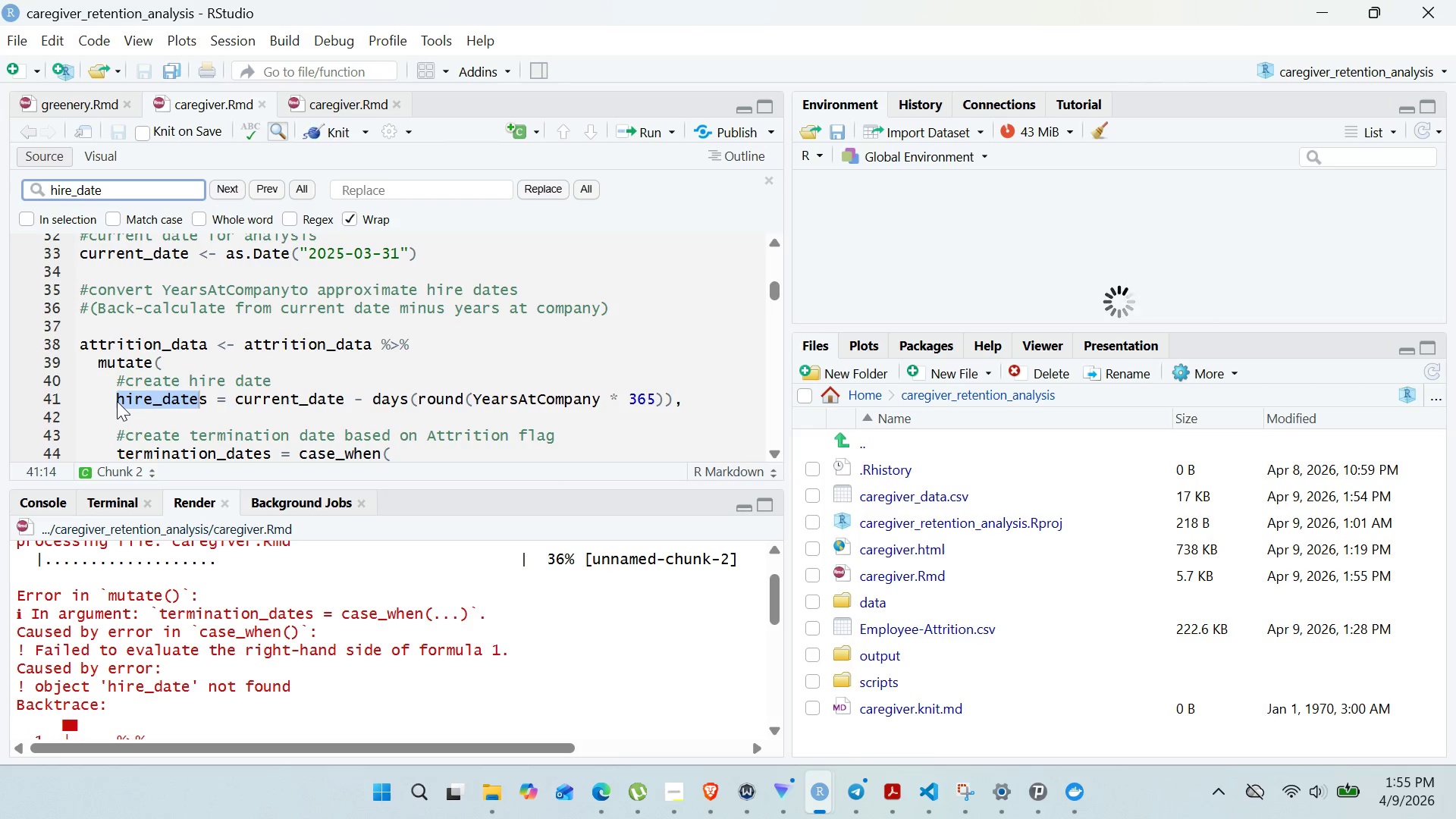 
key(Enter)
 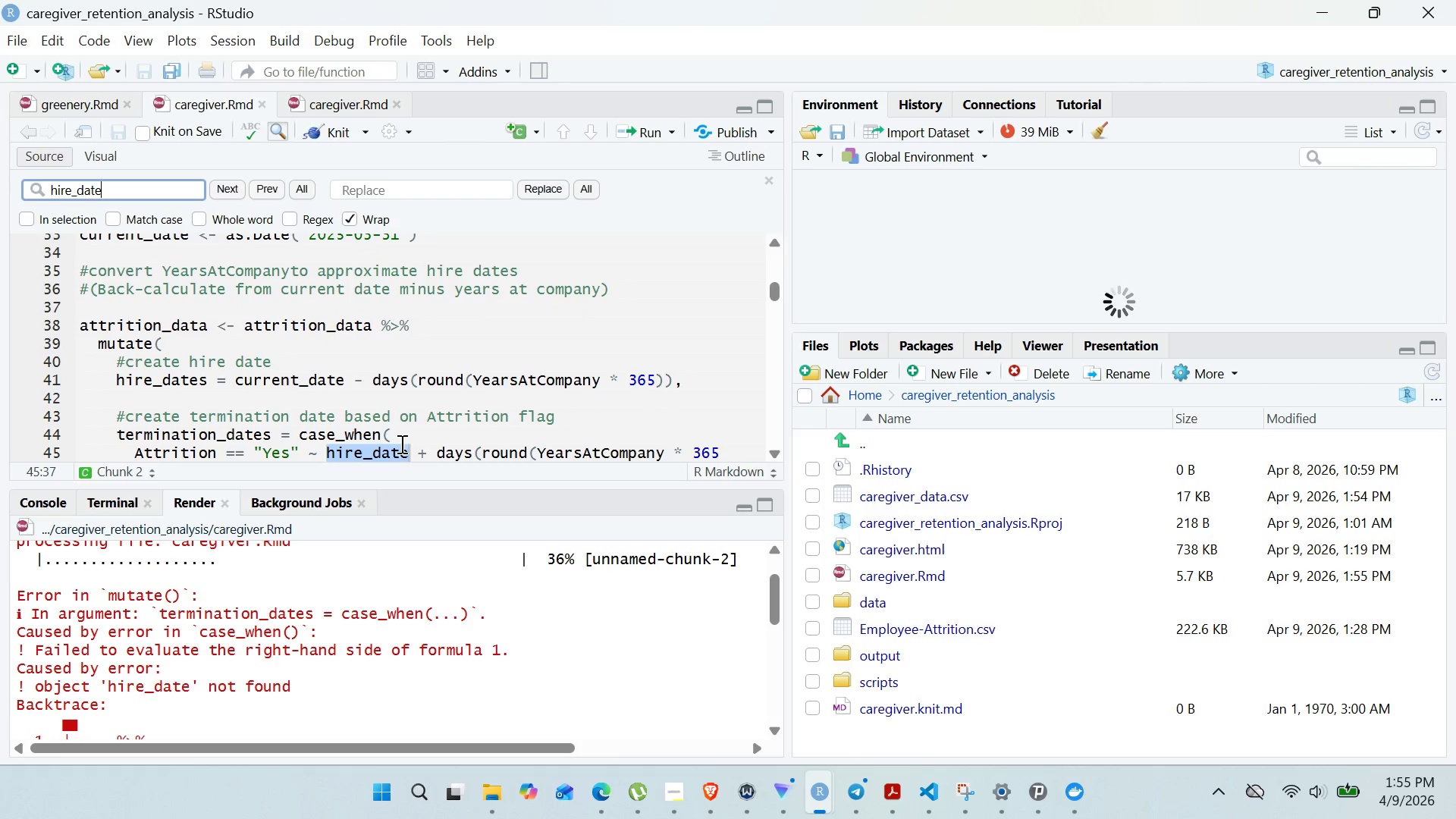 
left_click([409, 450])
 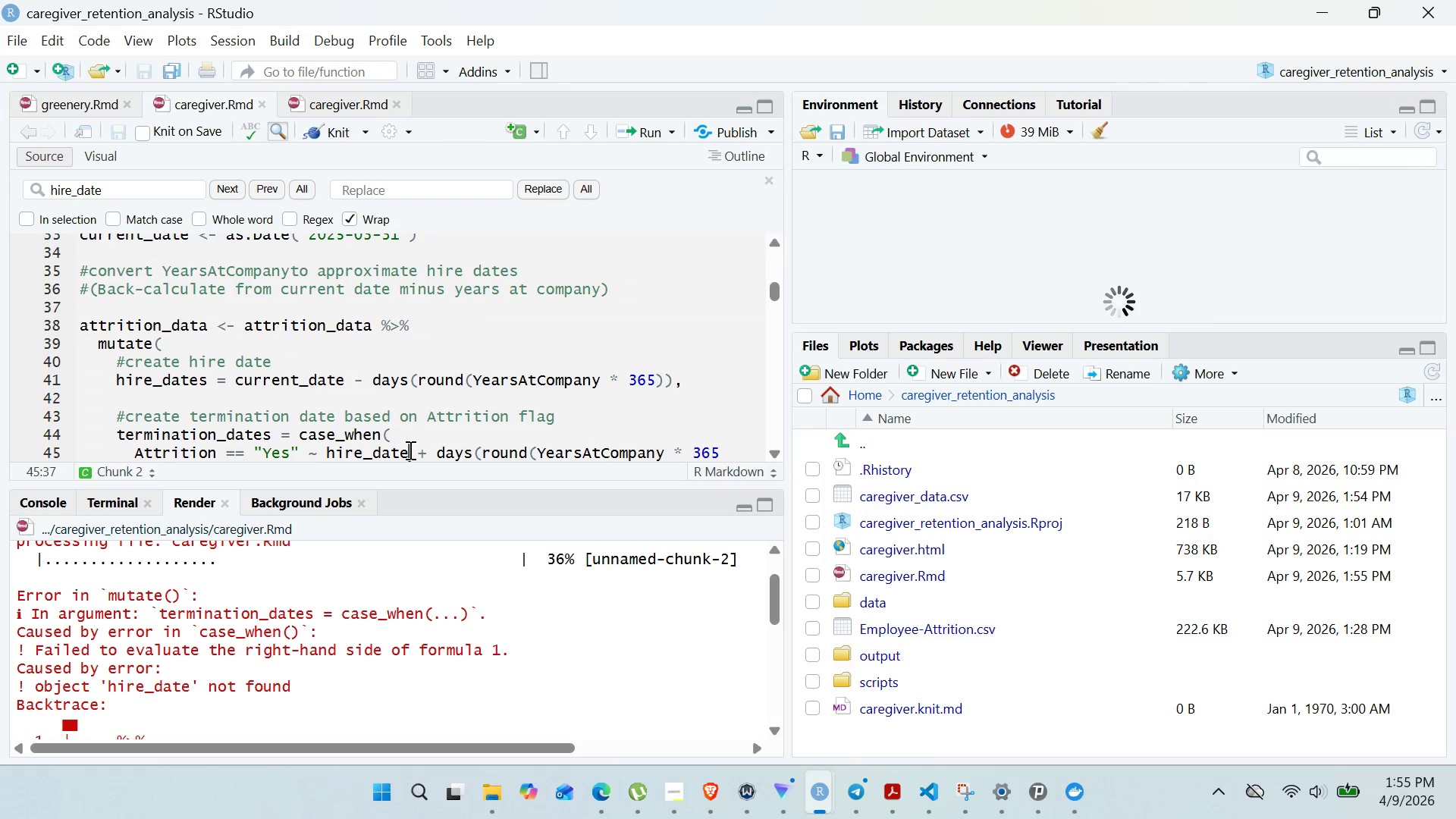 
key(S)
 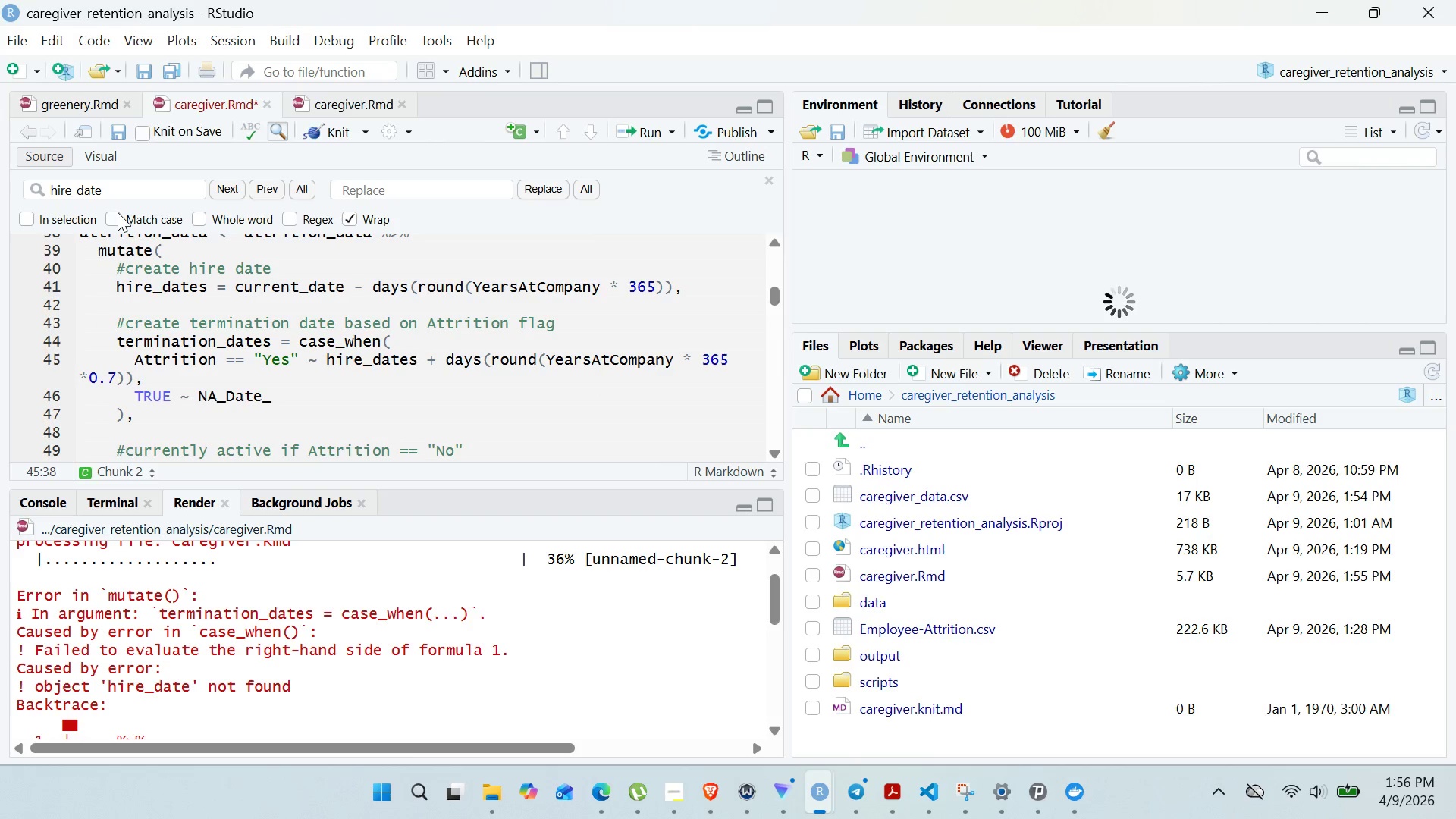 
left_click([114, 190])
 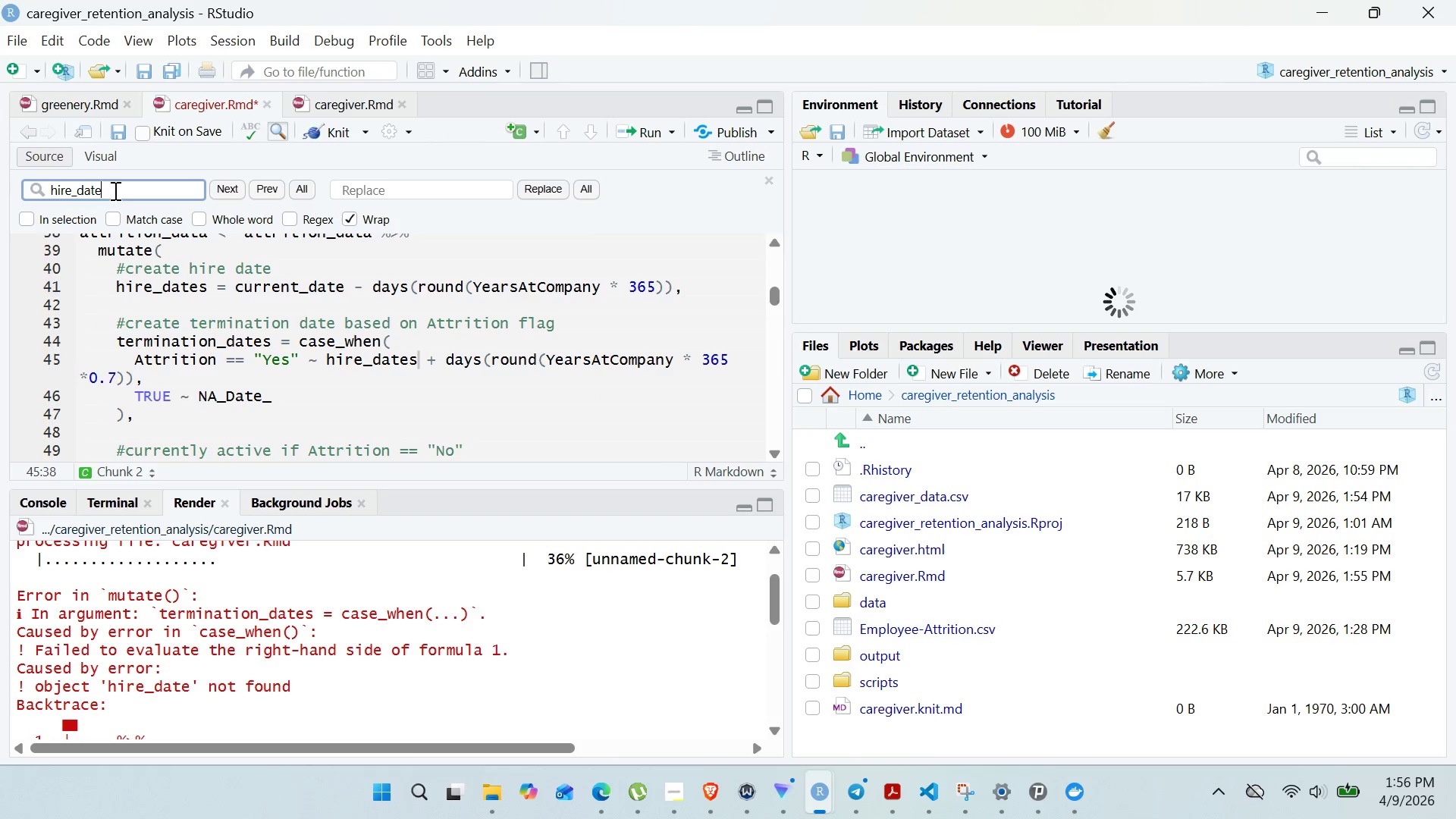 
key(Enter)
 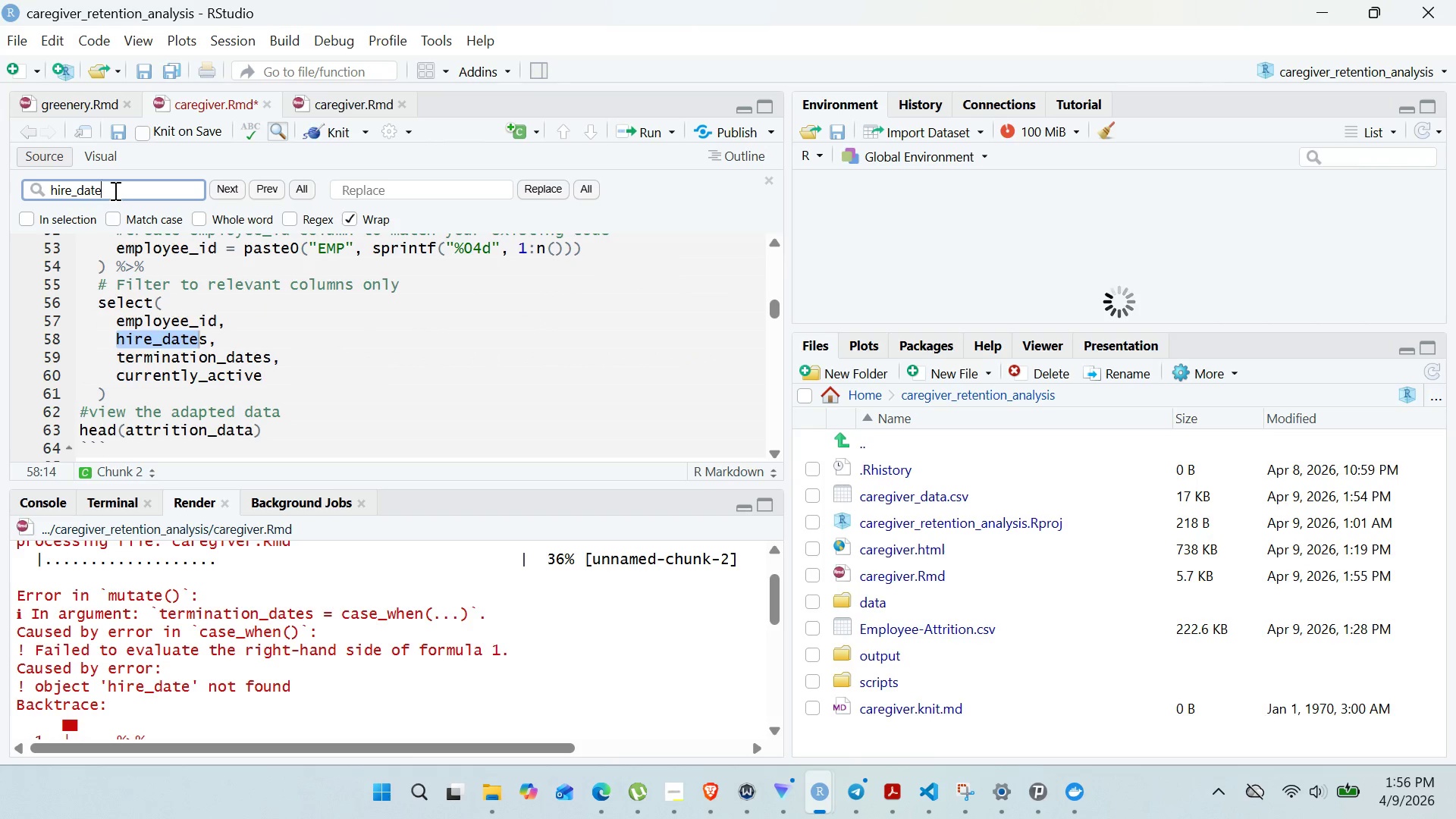 
key(Enter)
 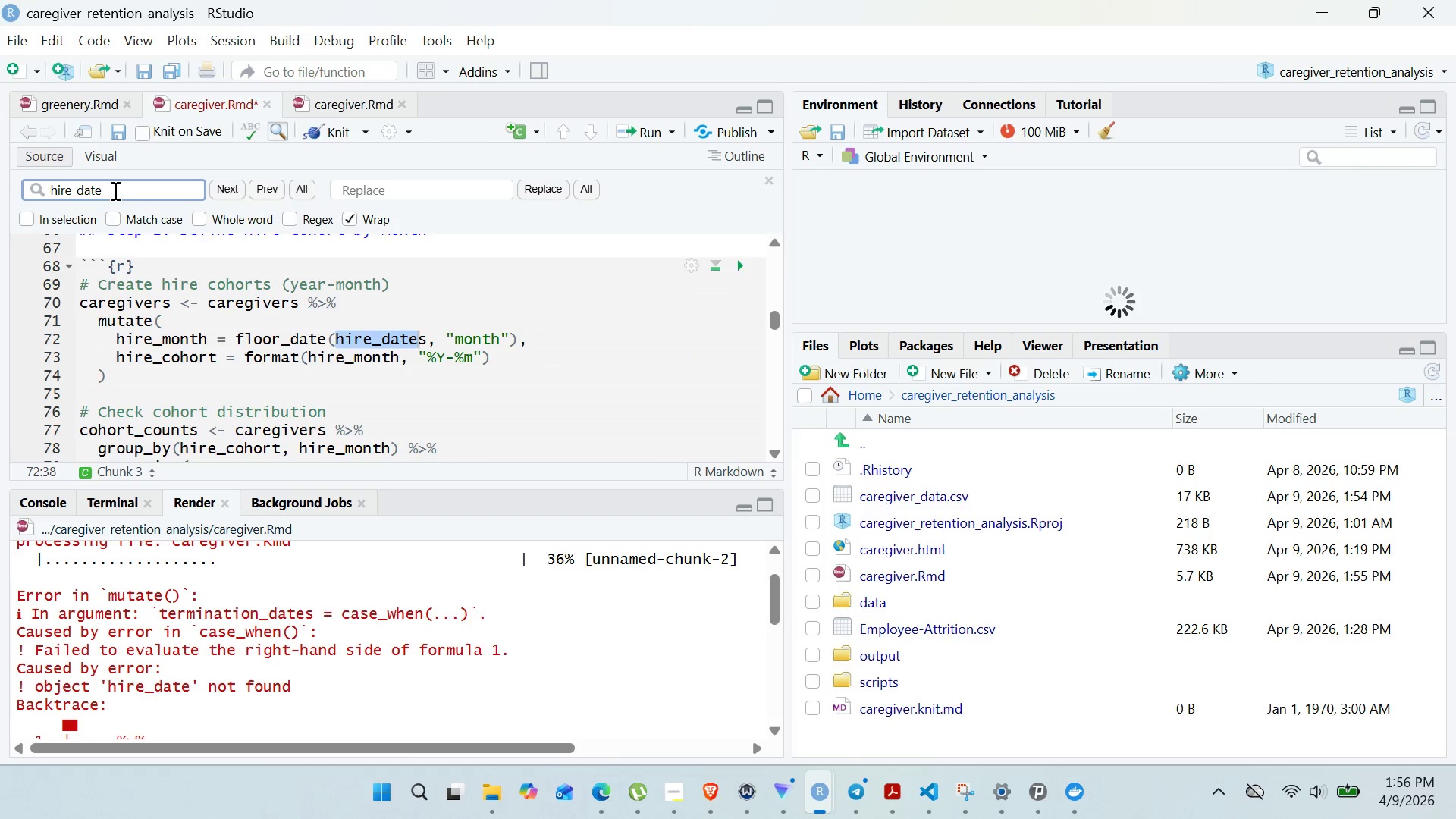 
key(Enter)
 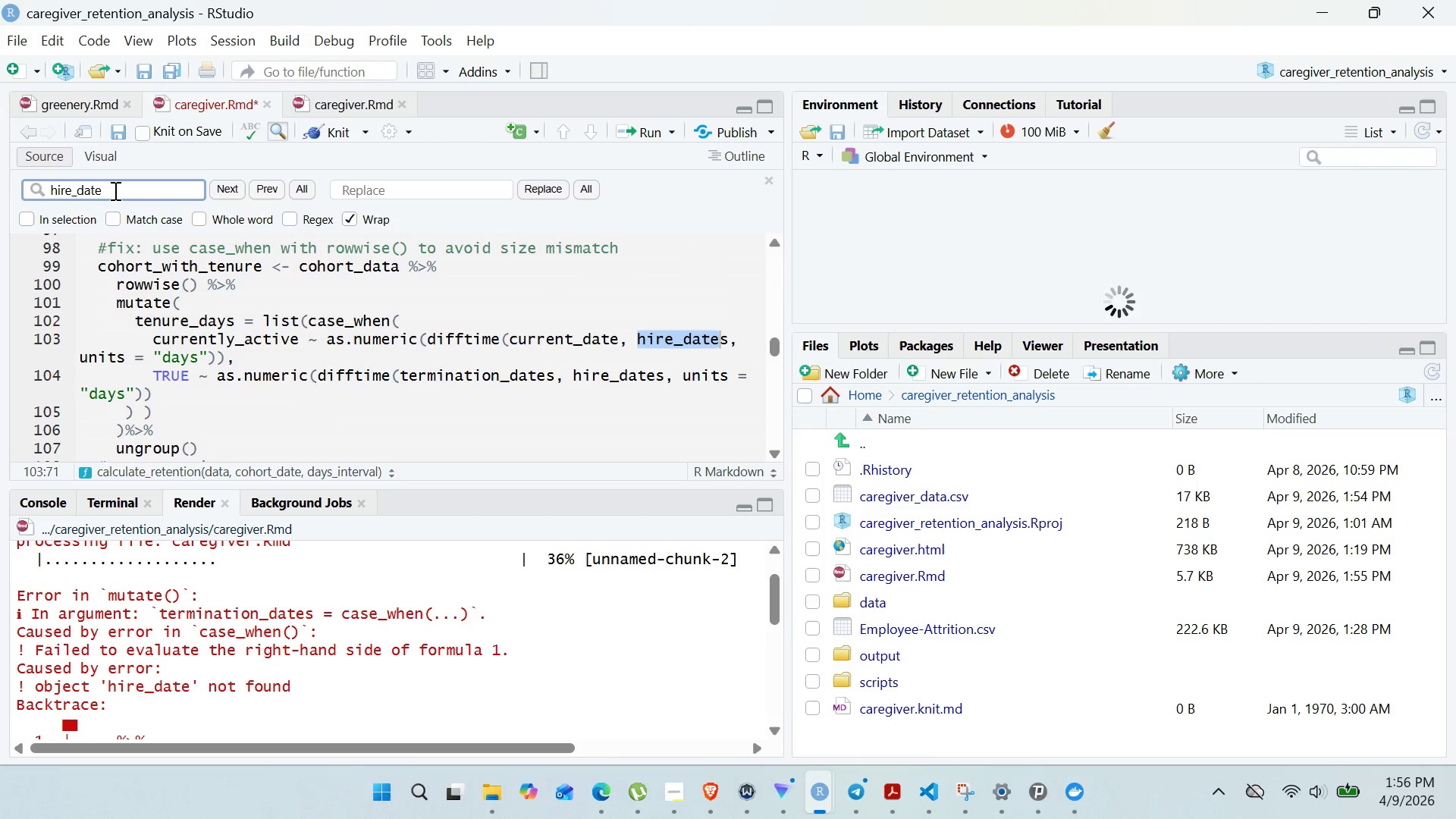 
key(Enter)
 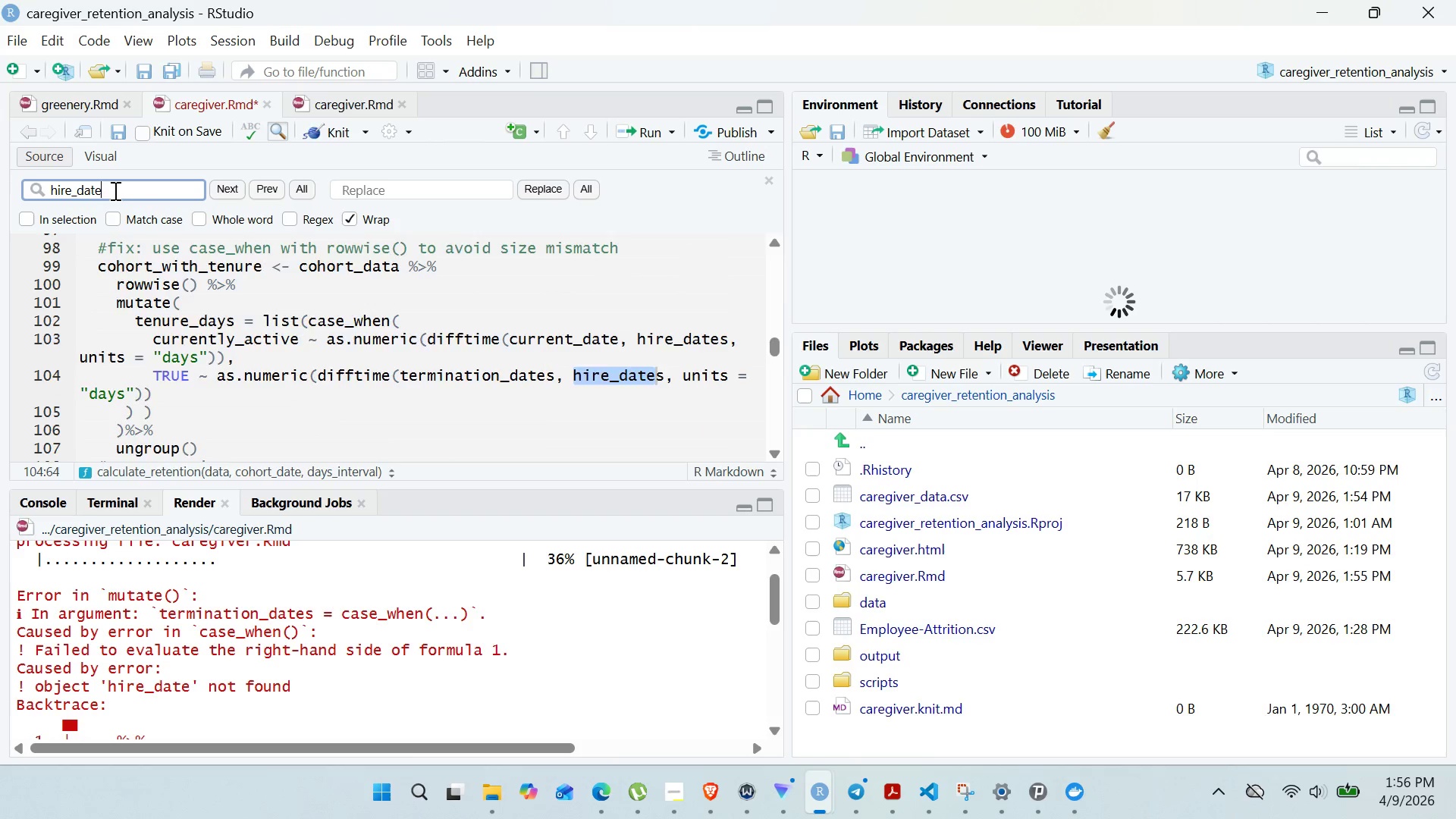 
key(Enter)
 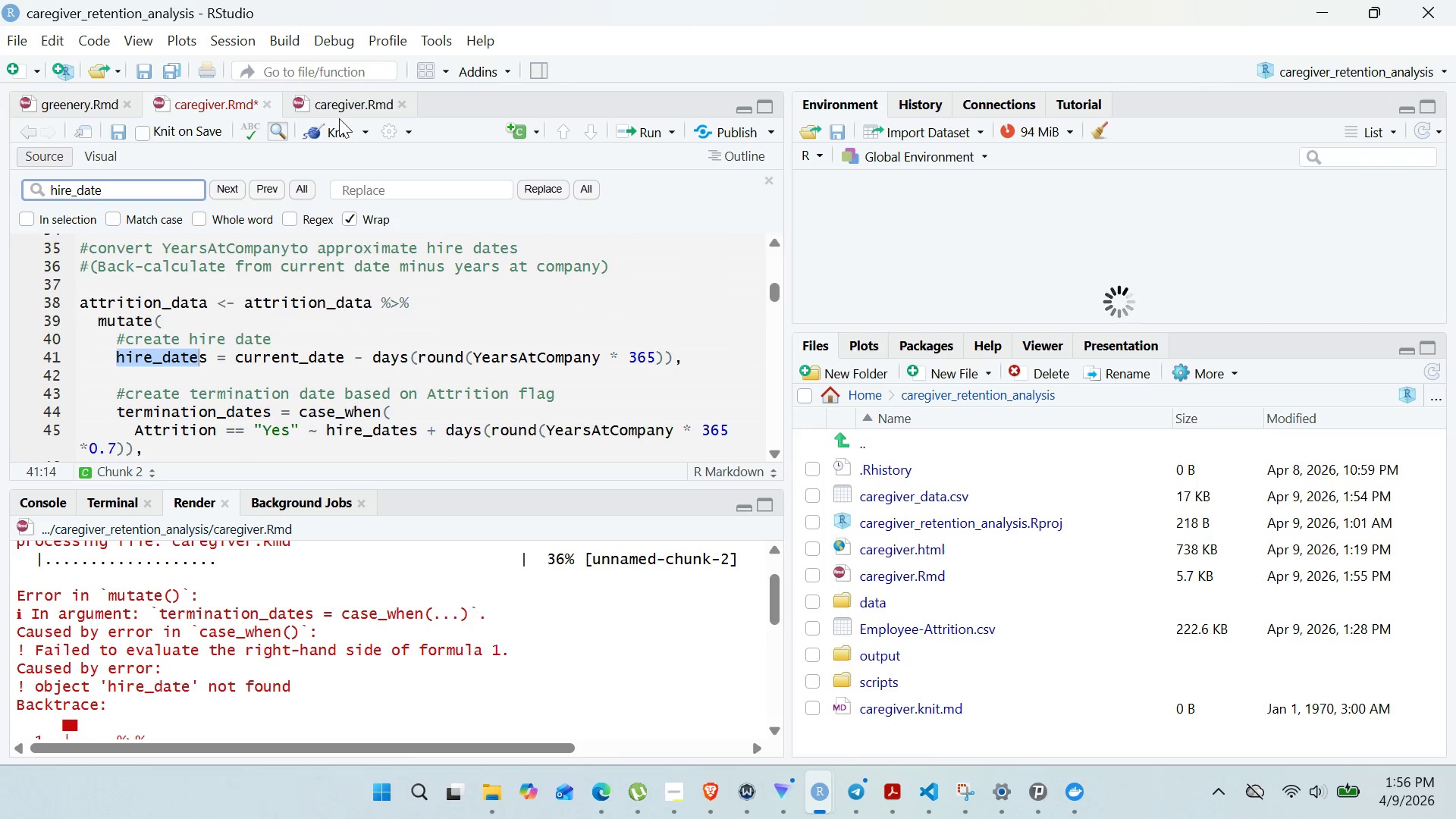 
left_click([334, 125])
 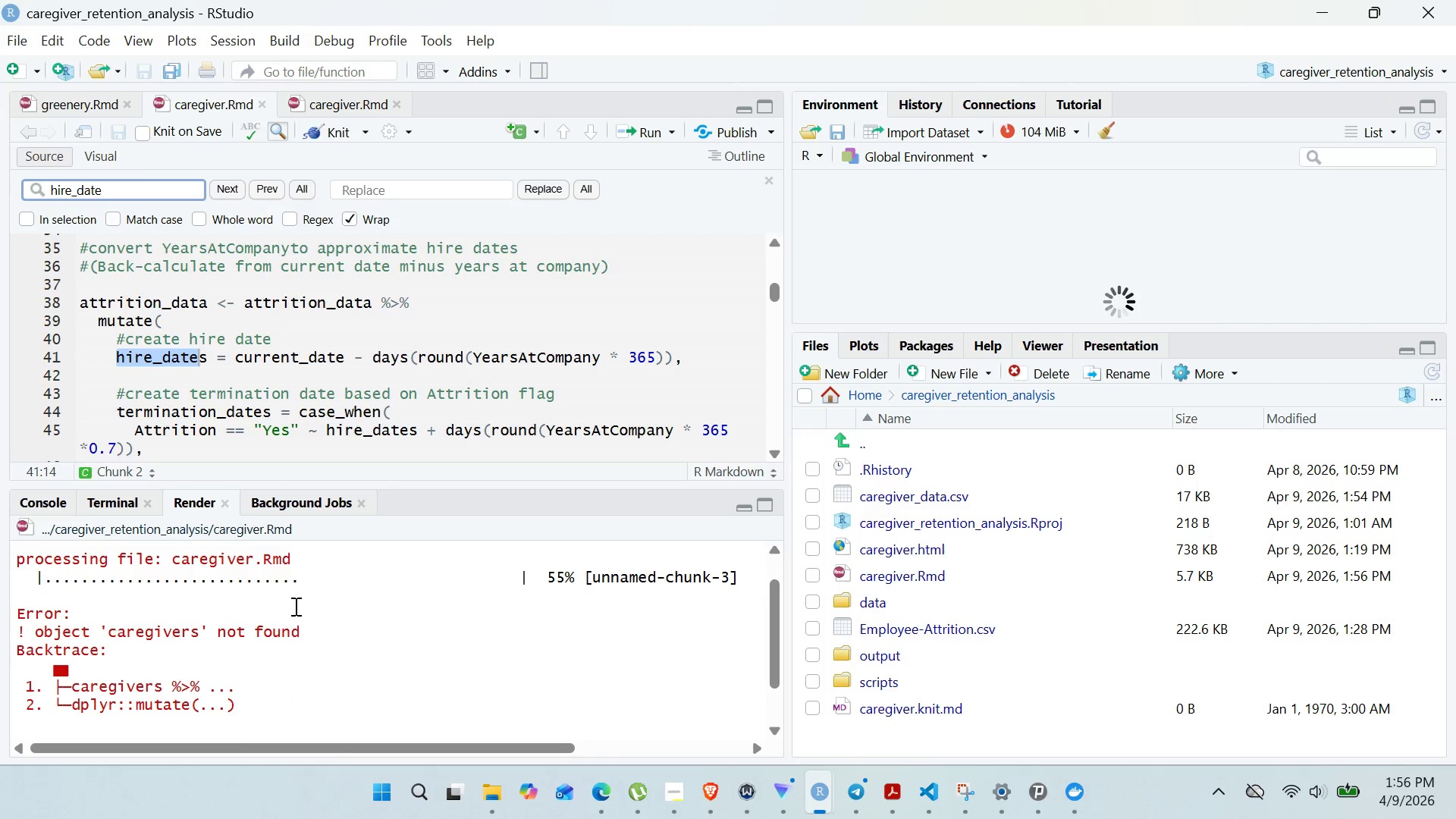 
wait(18.33)
 